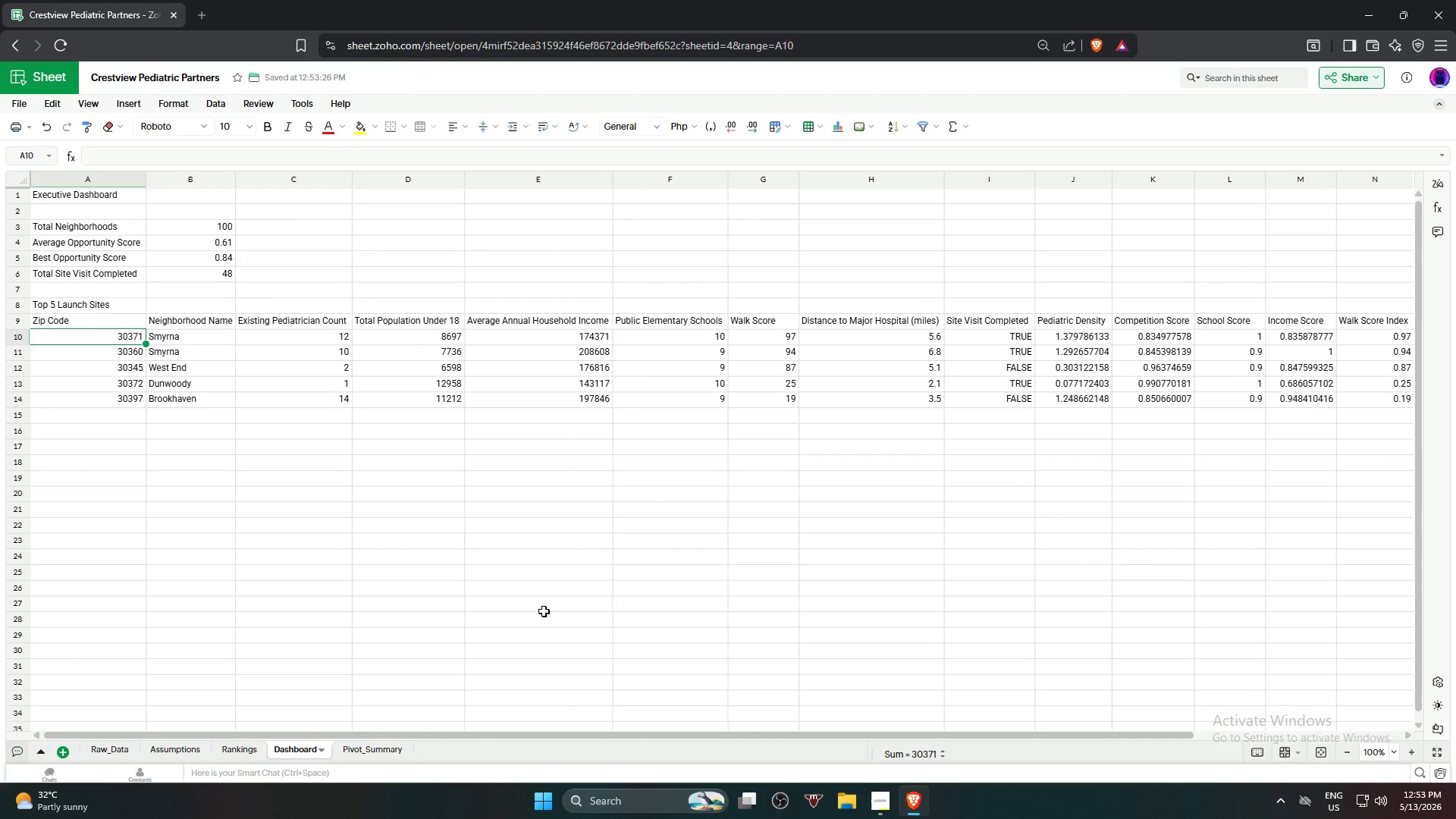 
left_click([385, 591])
 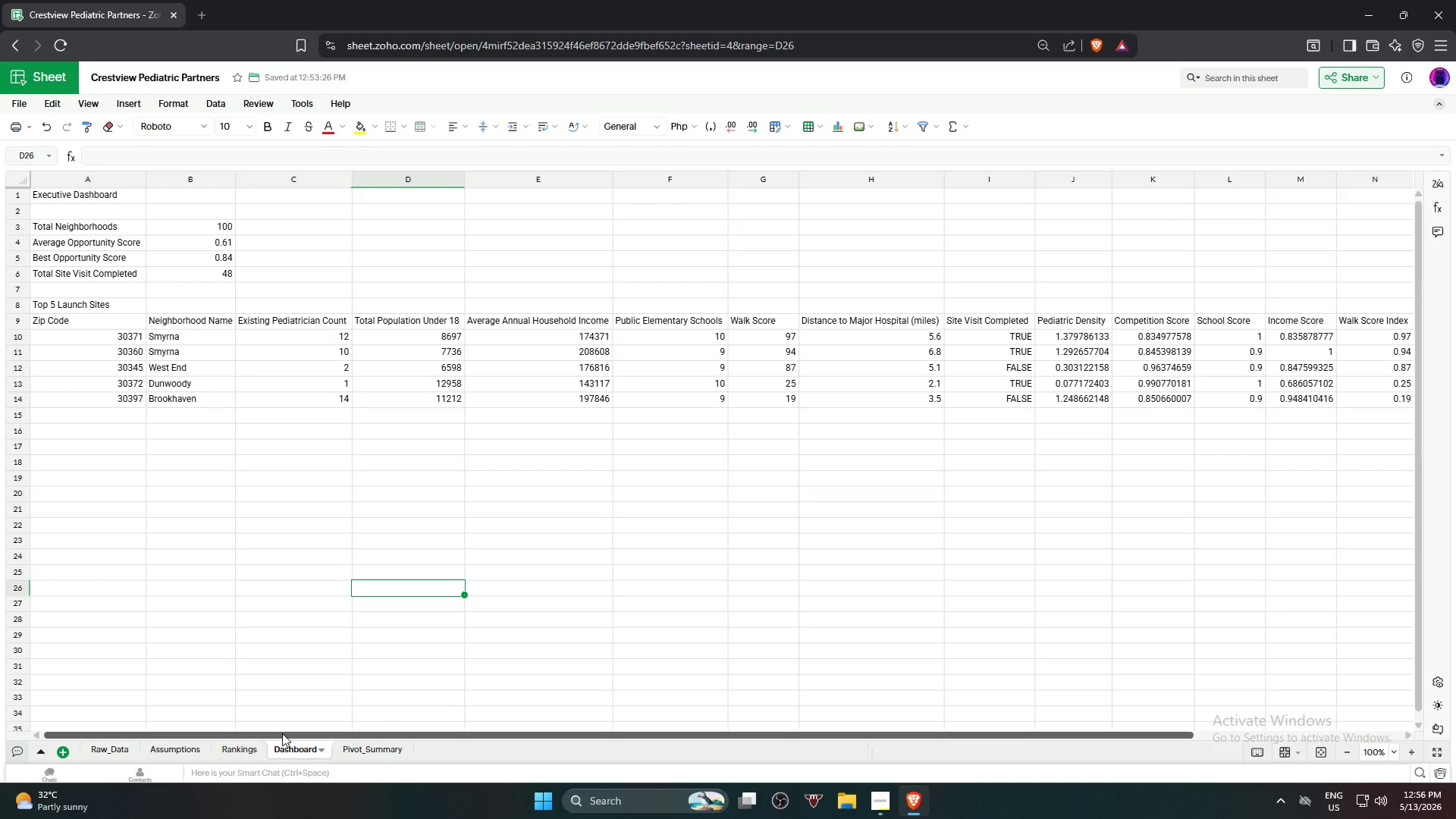 
wait(187.42)
 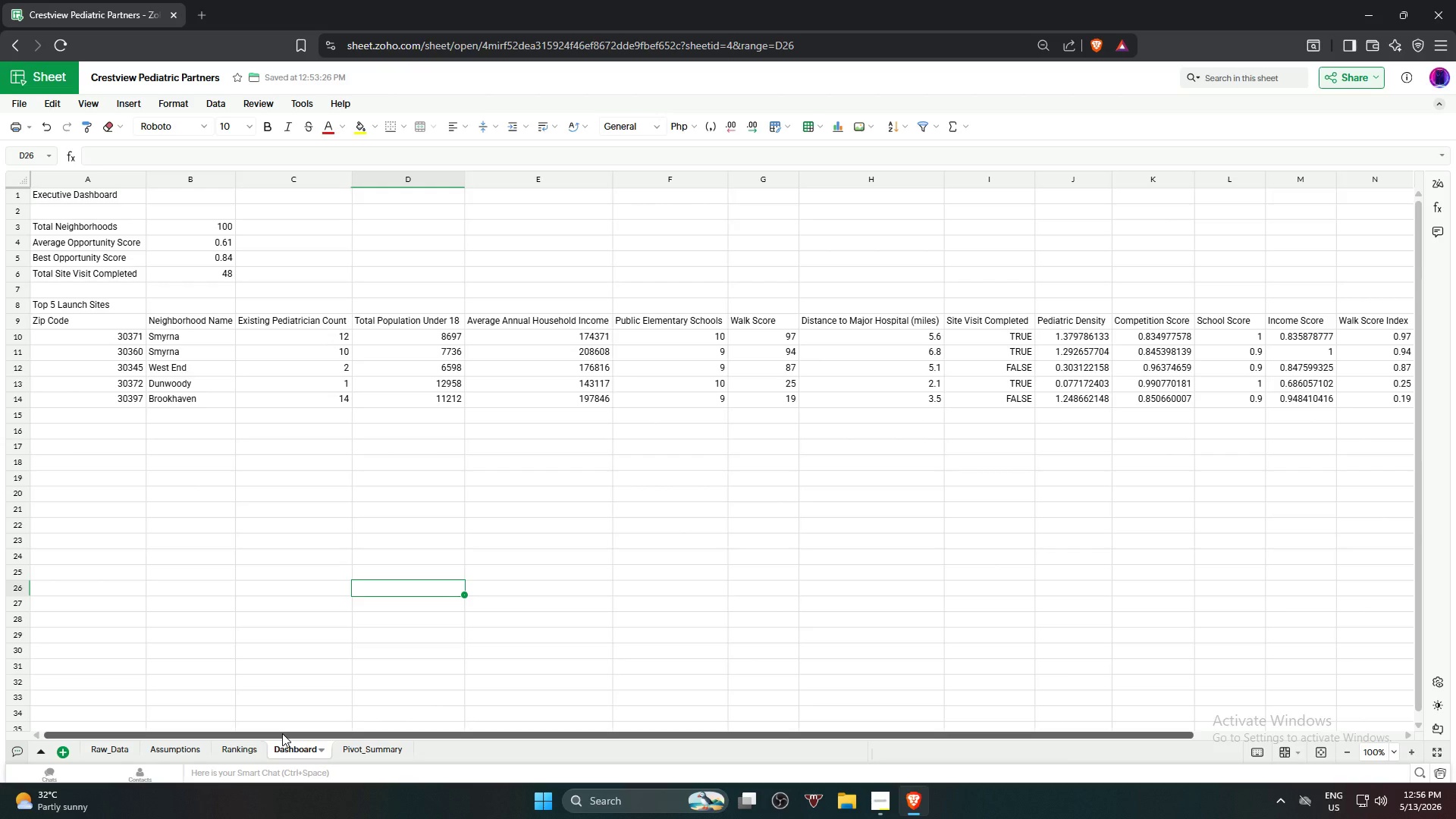 
left_click([106, 745])
 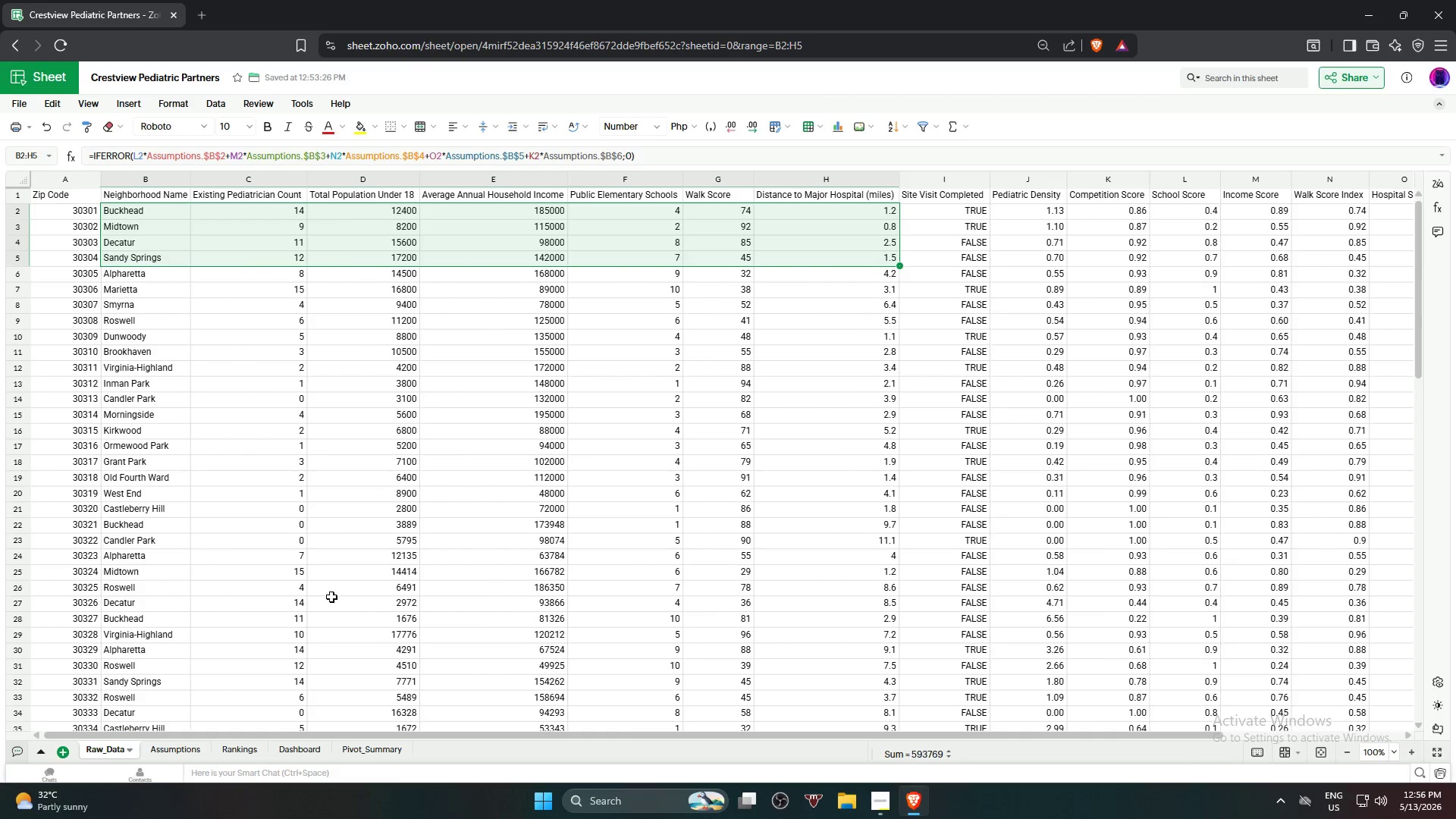 
left_click([539, 576])
 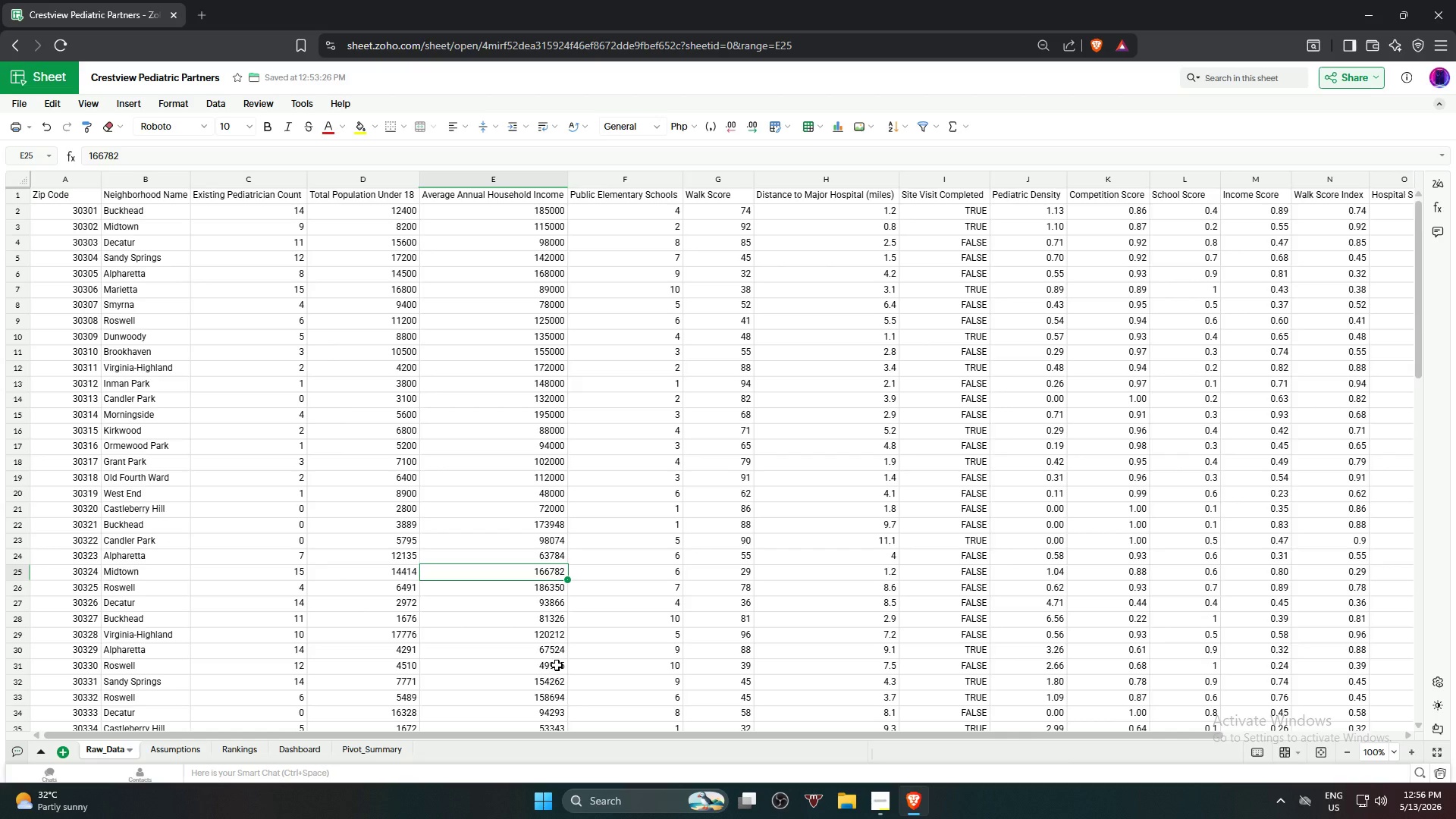 
wait(8.22)
 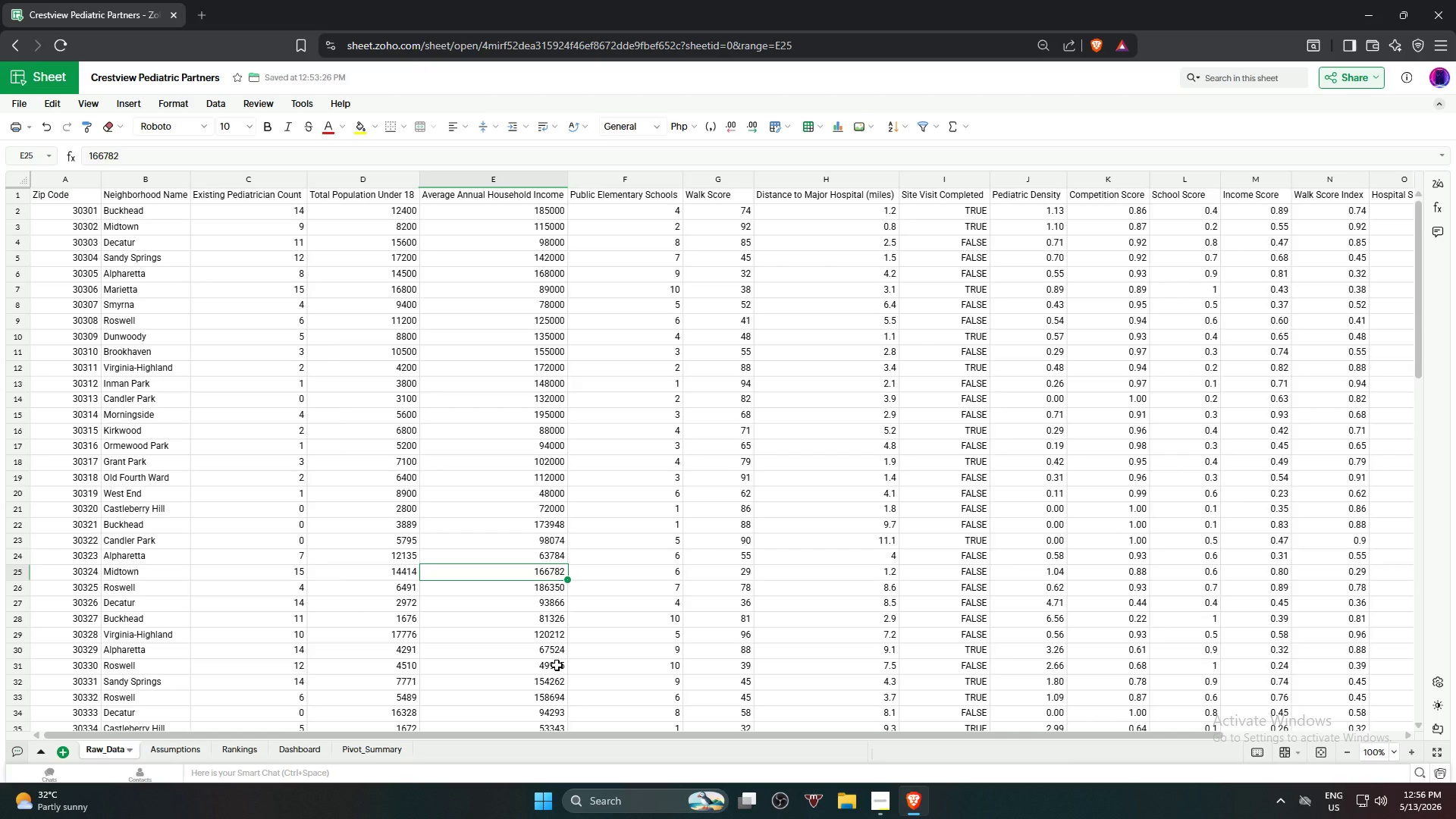 
left_click_drag(start_coordinate=[479, 738], to_coordinate=[708, 728])
 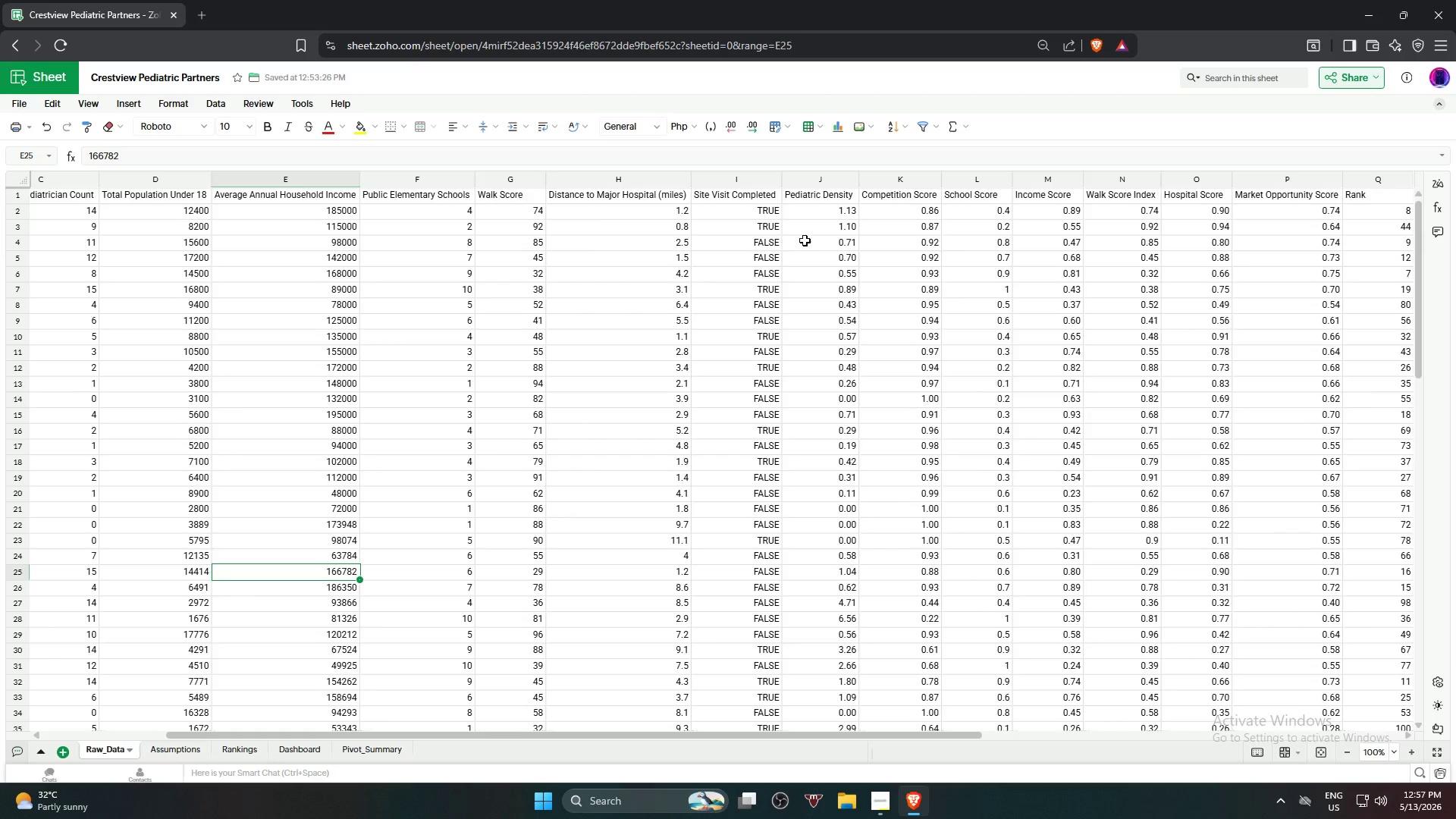 
wait(6.02)
 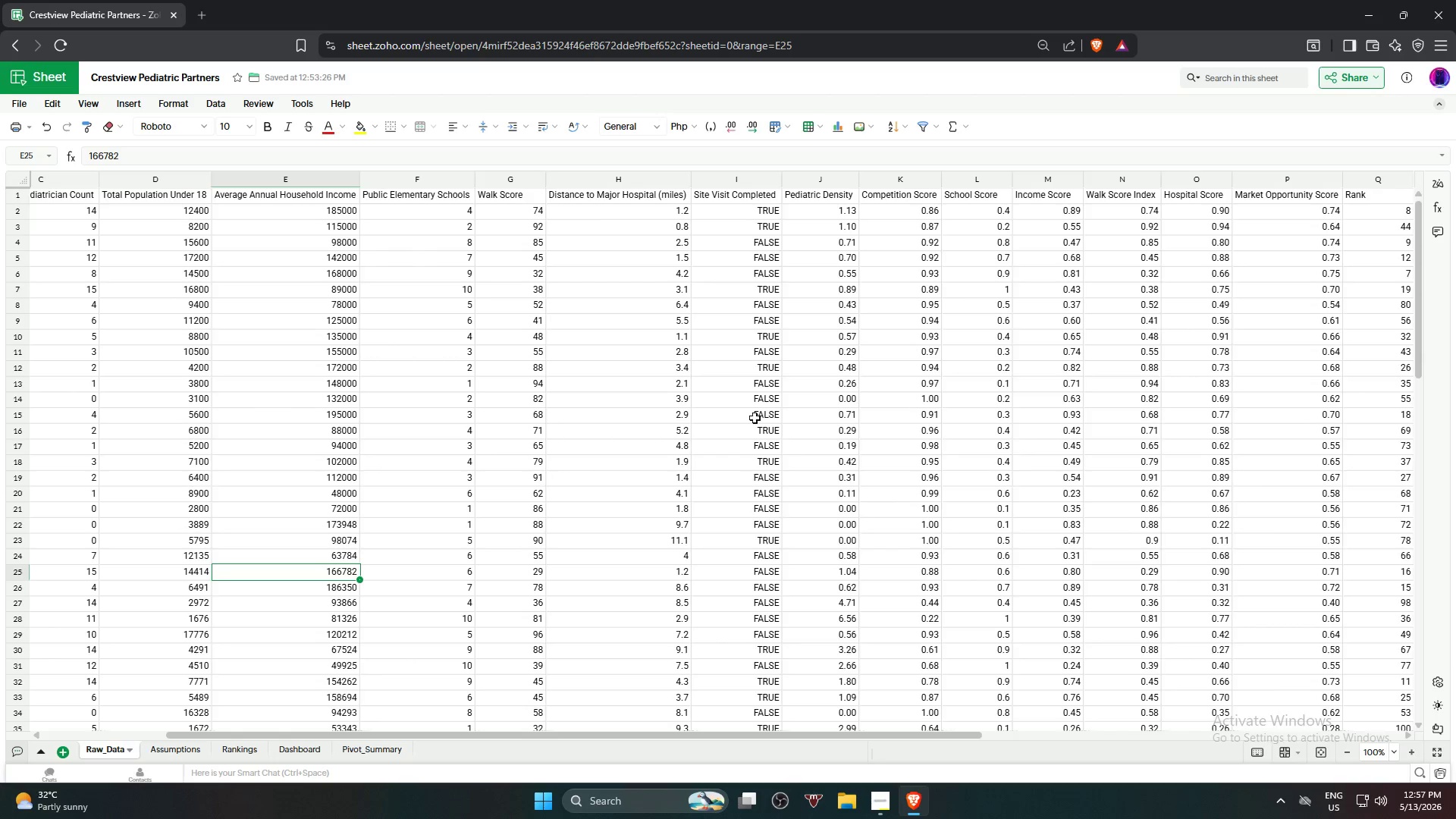 
left_click([832, 210])
 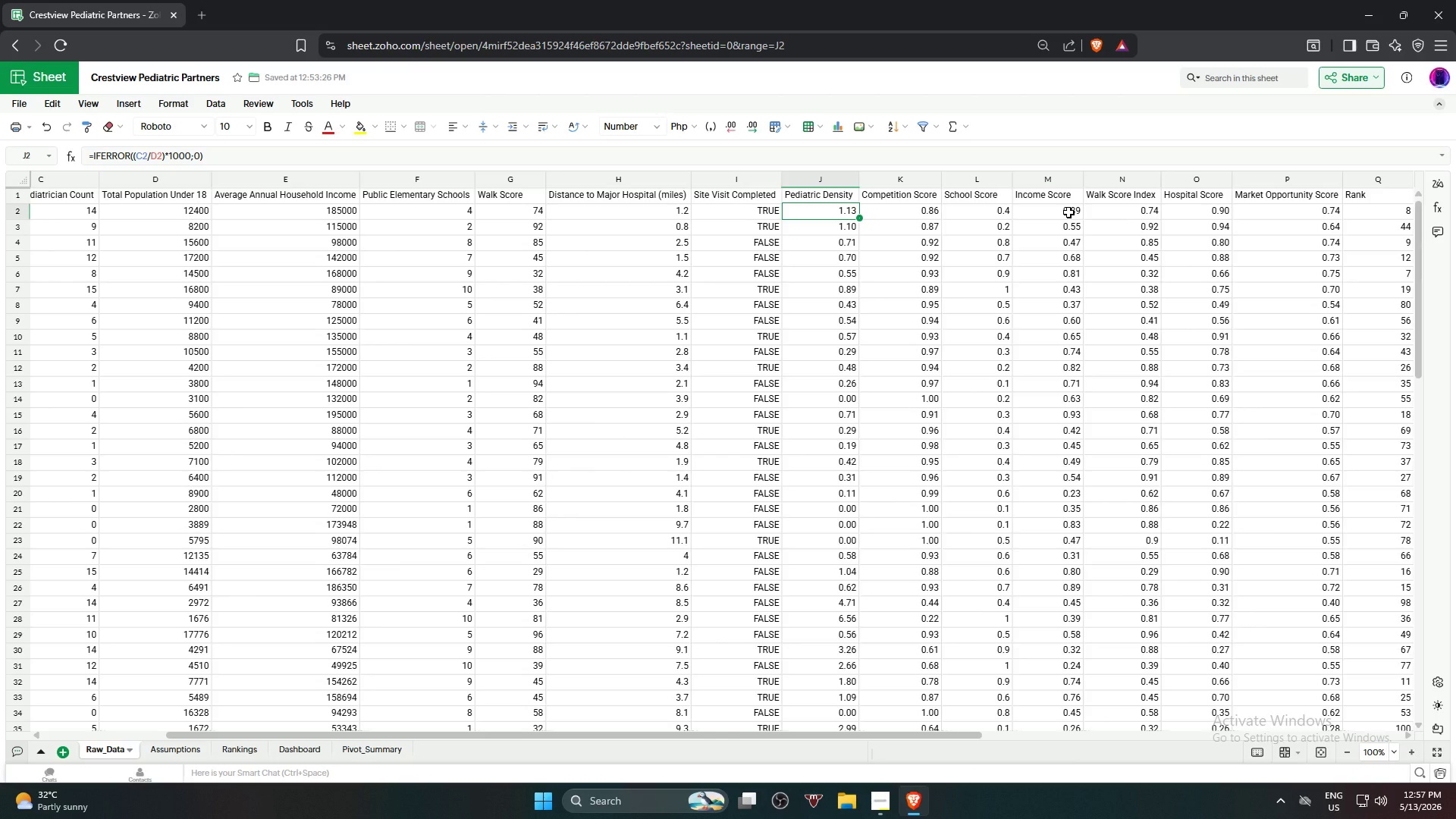 
wait(11.03)
 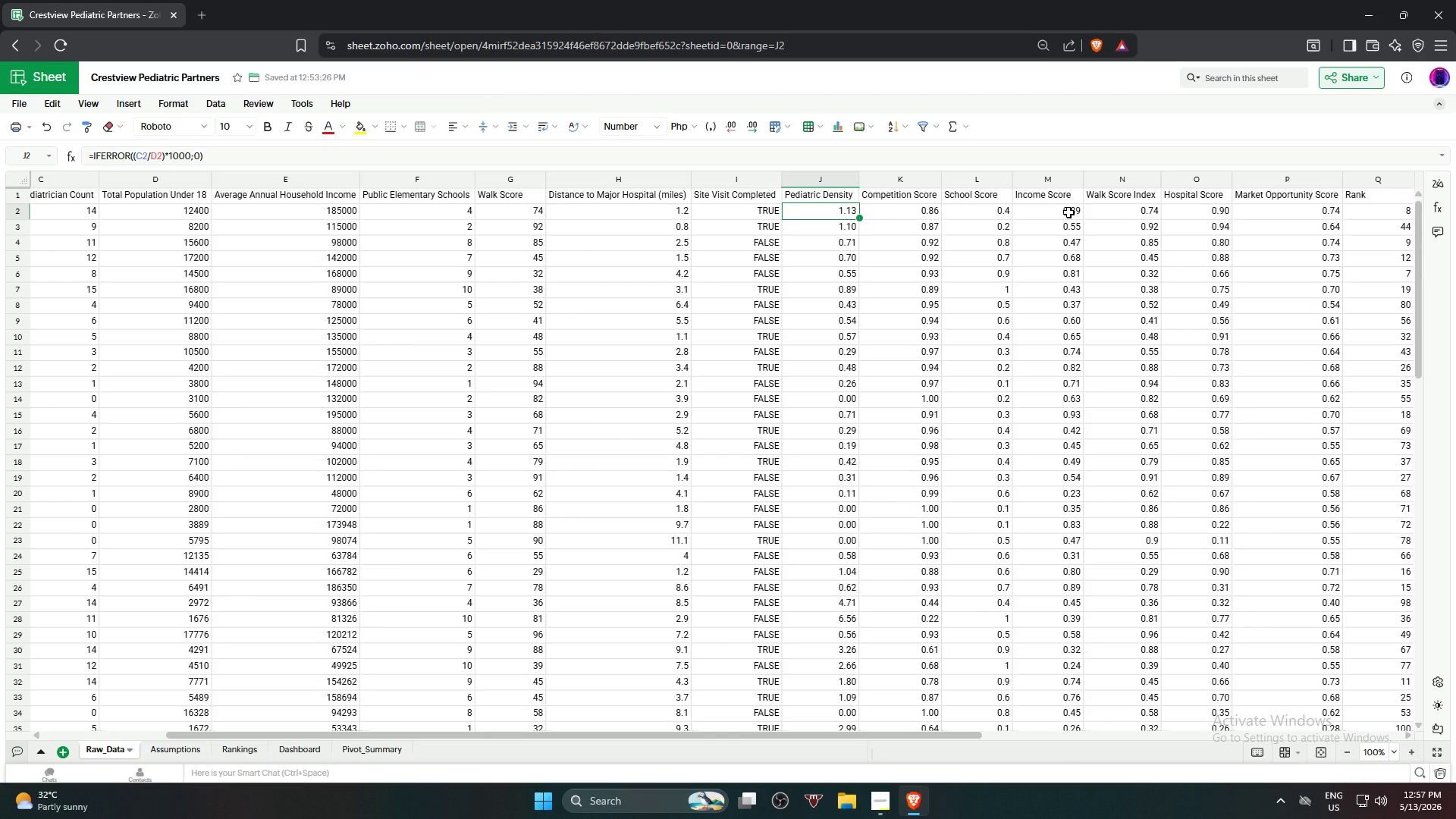 
scroll: coordinate [1067, 397], scroll_direction: down, amount: 17.0
 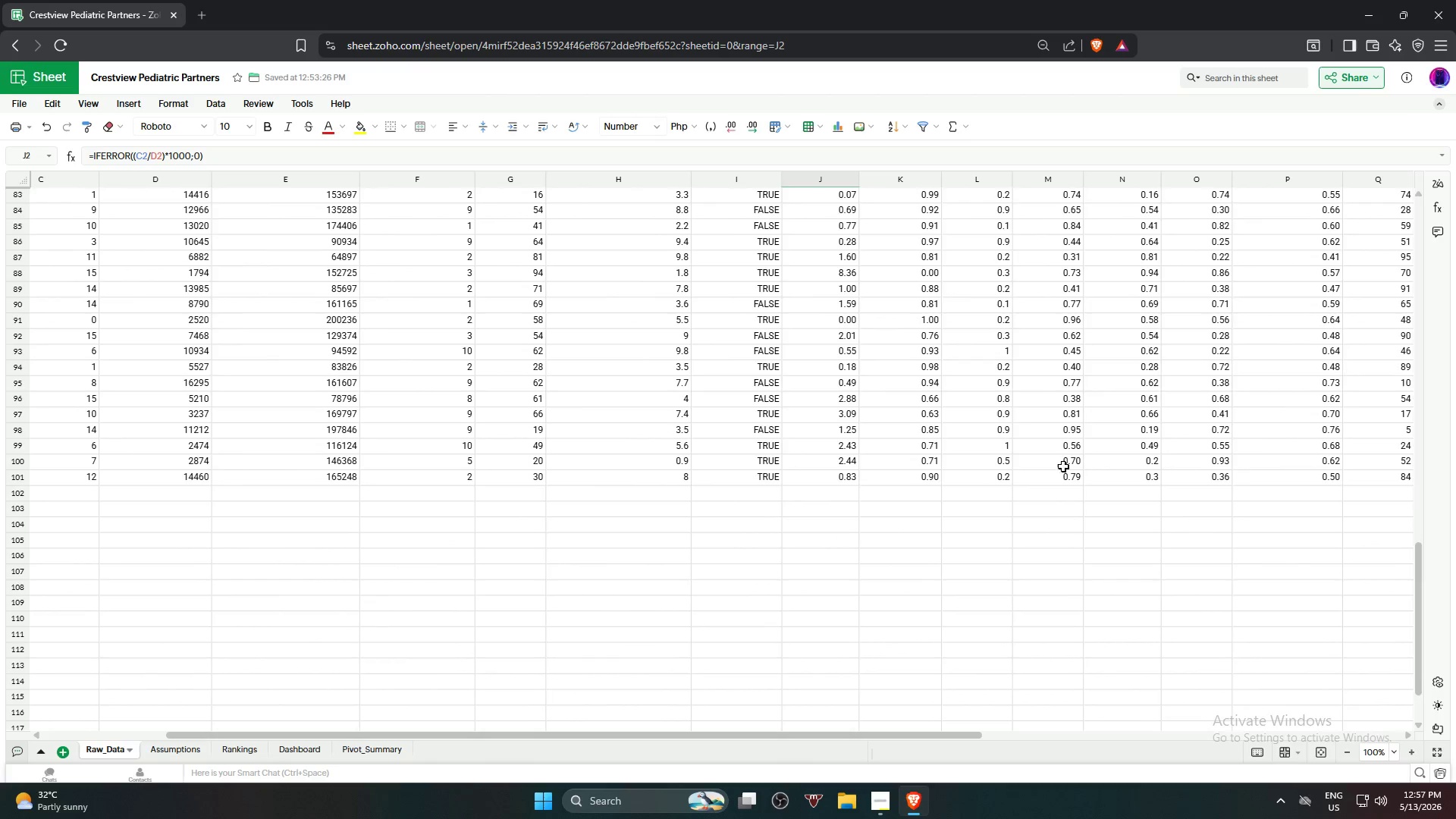 
hold_key(key=ShiftLeft, duration=1.36)
left_click([1068, 477])
 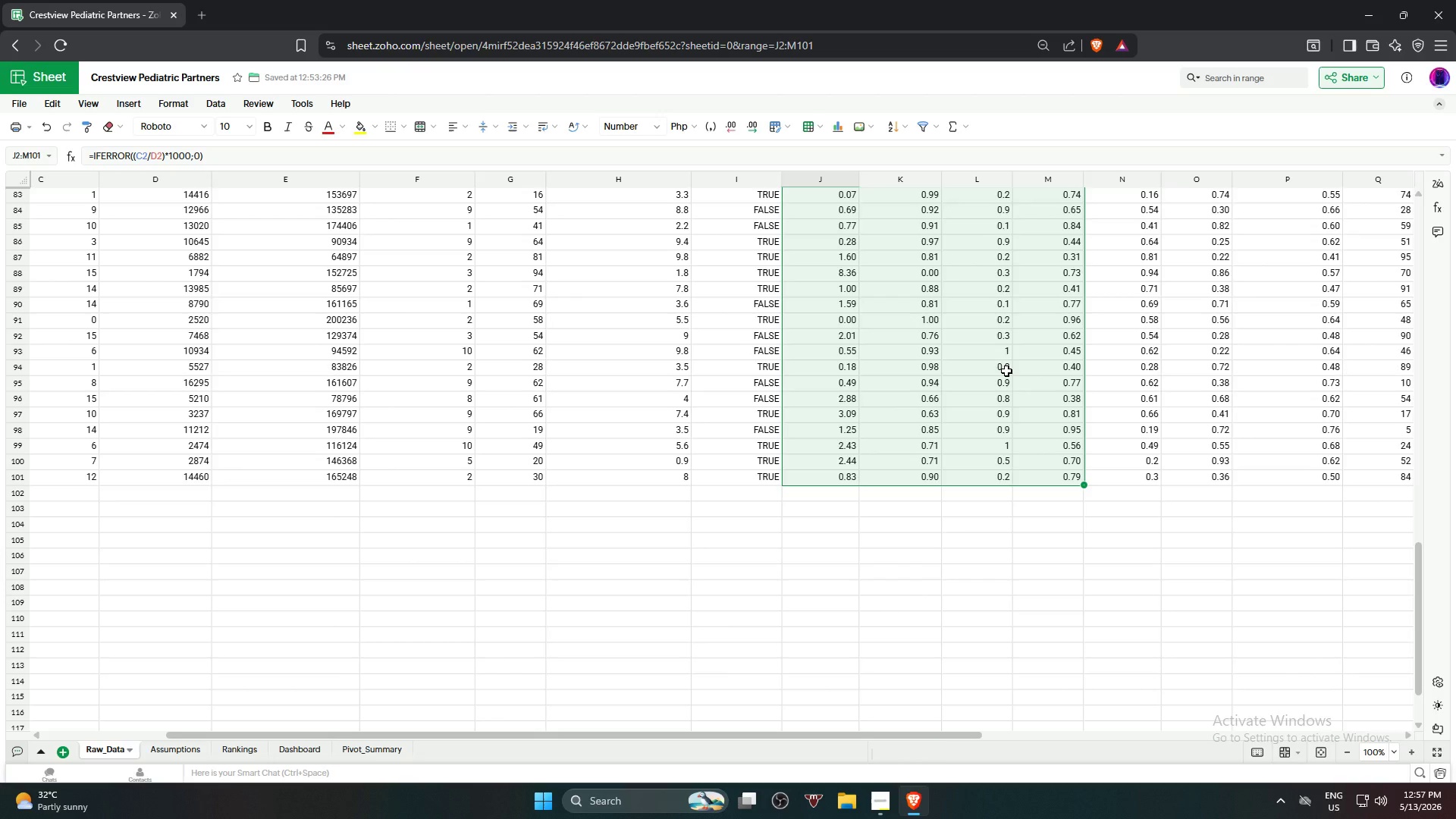 
scroll: coordinate [1005, 370], scroll_direction: up, amount: 22.0
 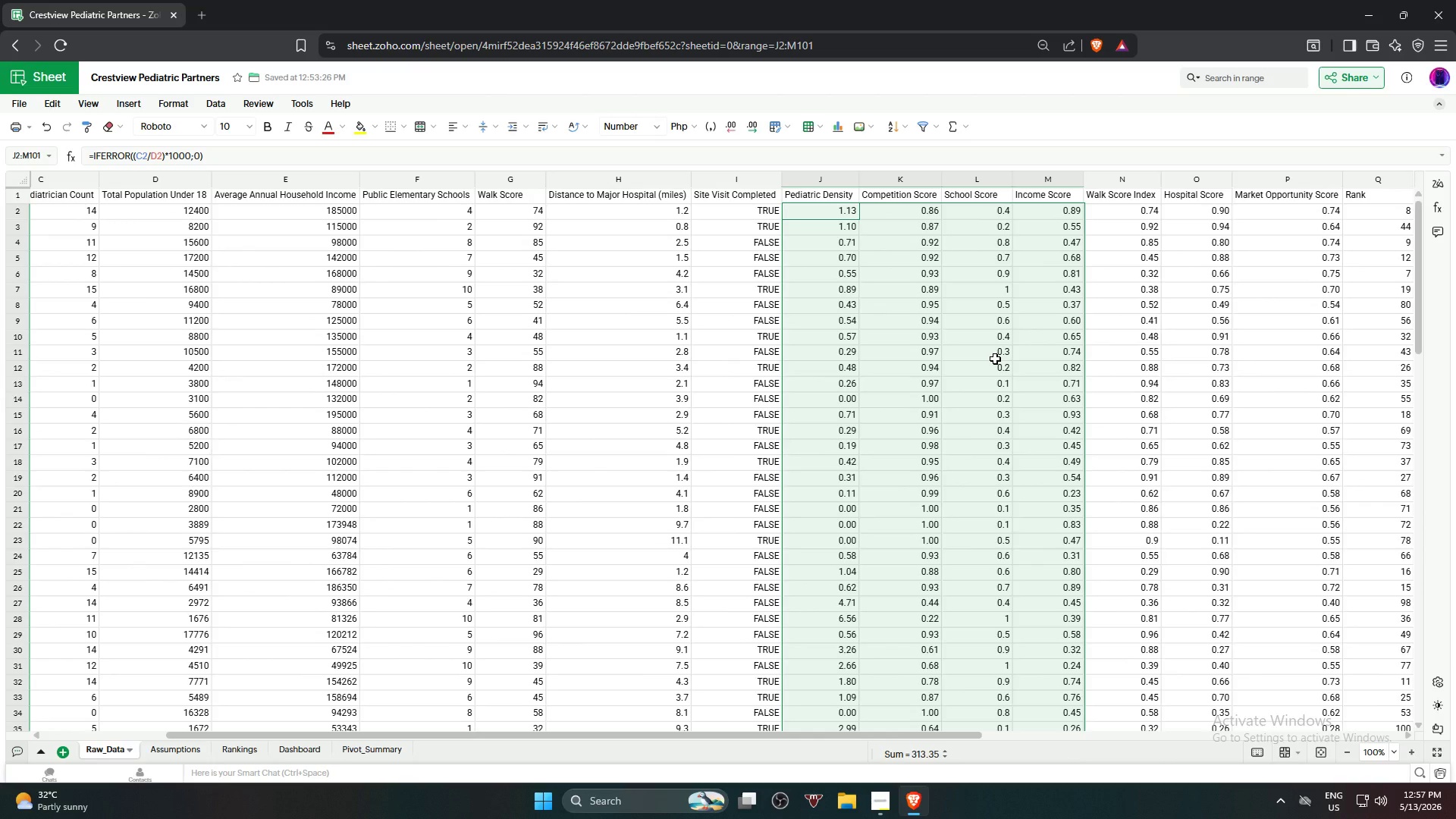 
wait(13.69)
 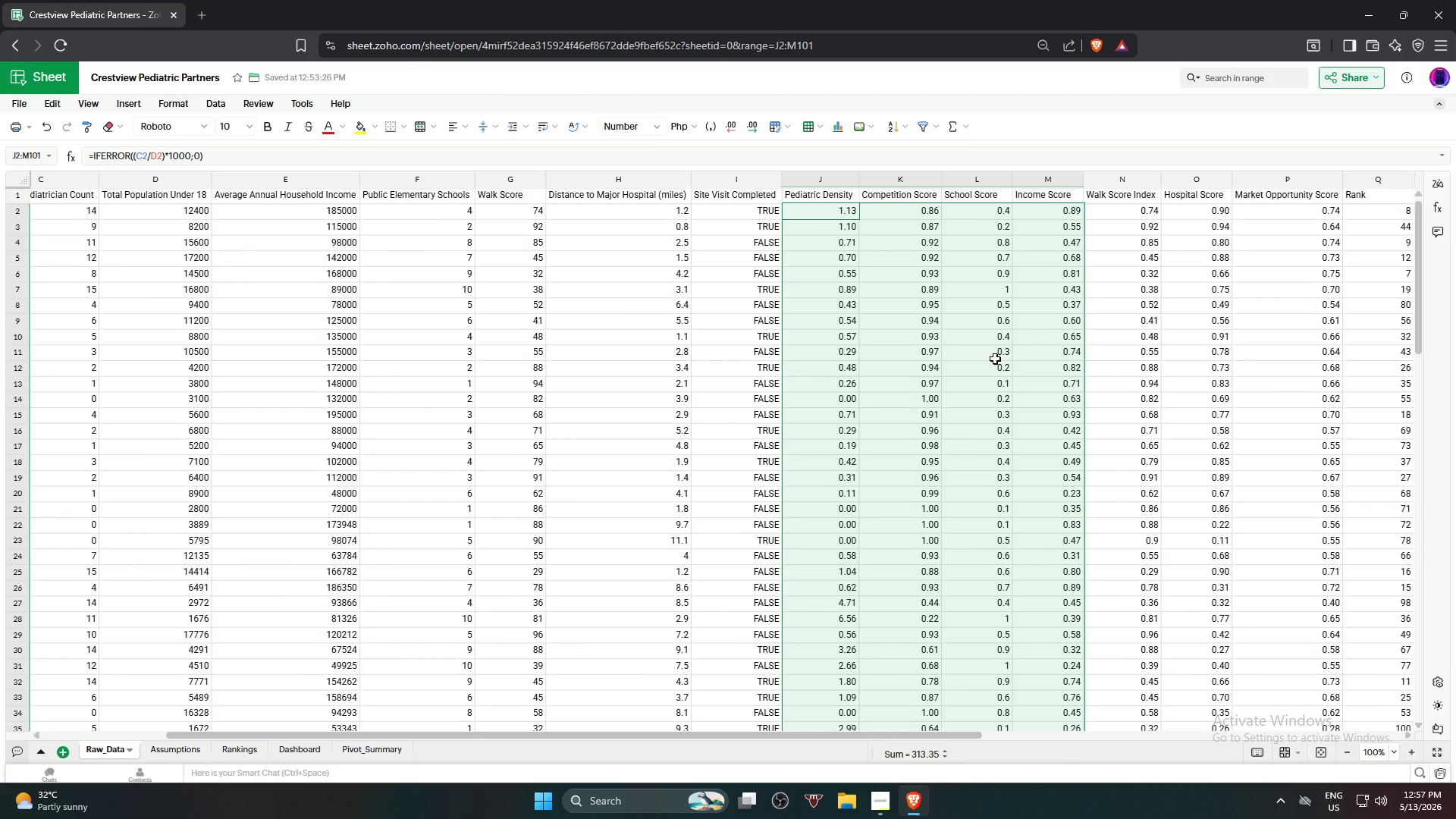 
left_click([1299, 437])
 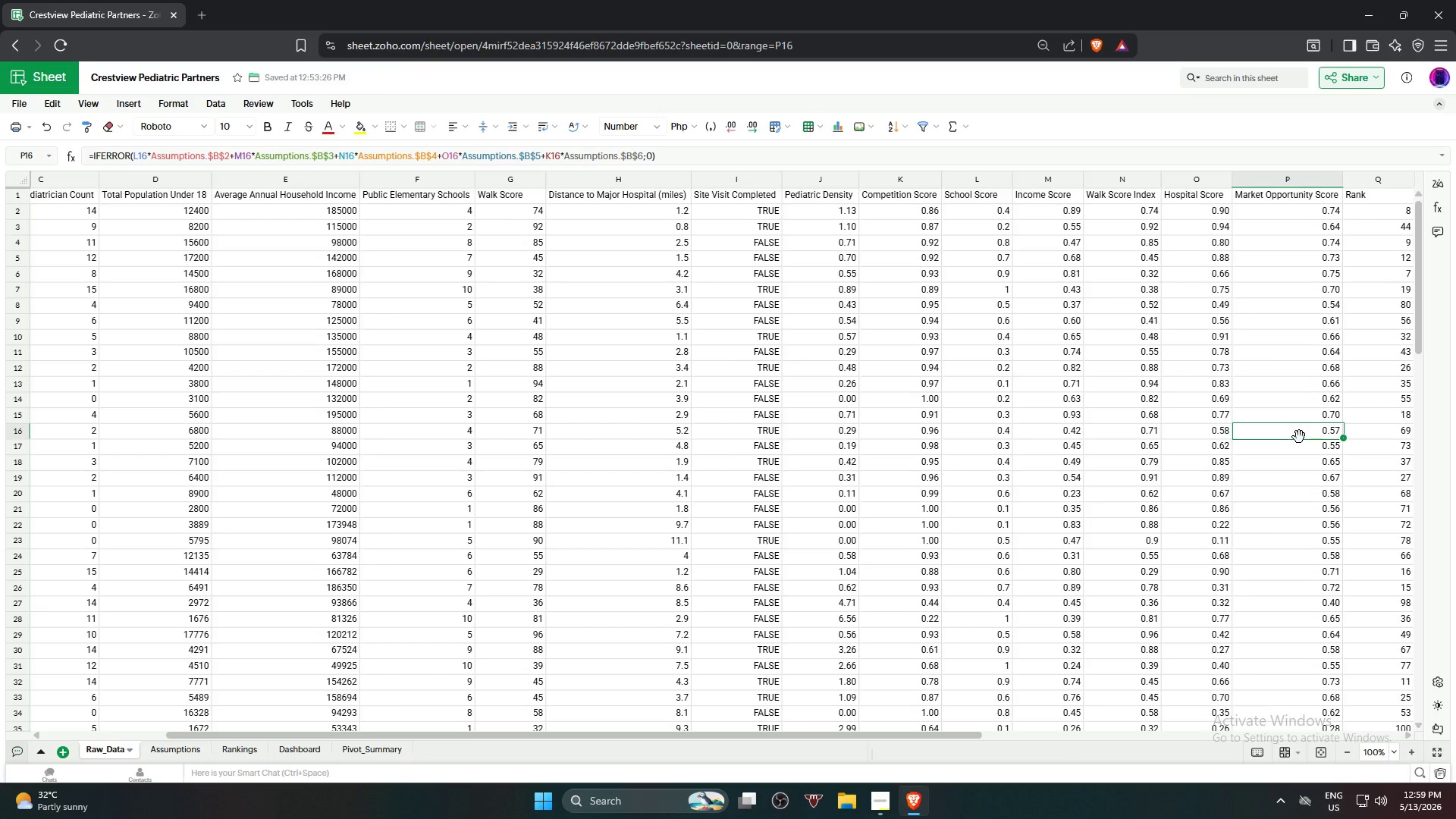 
wait(111.97)
 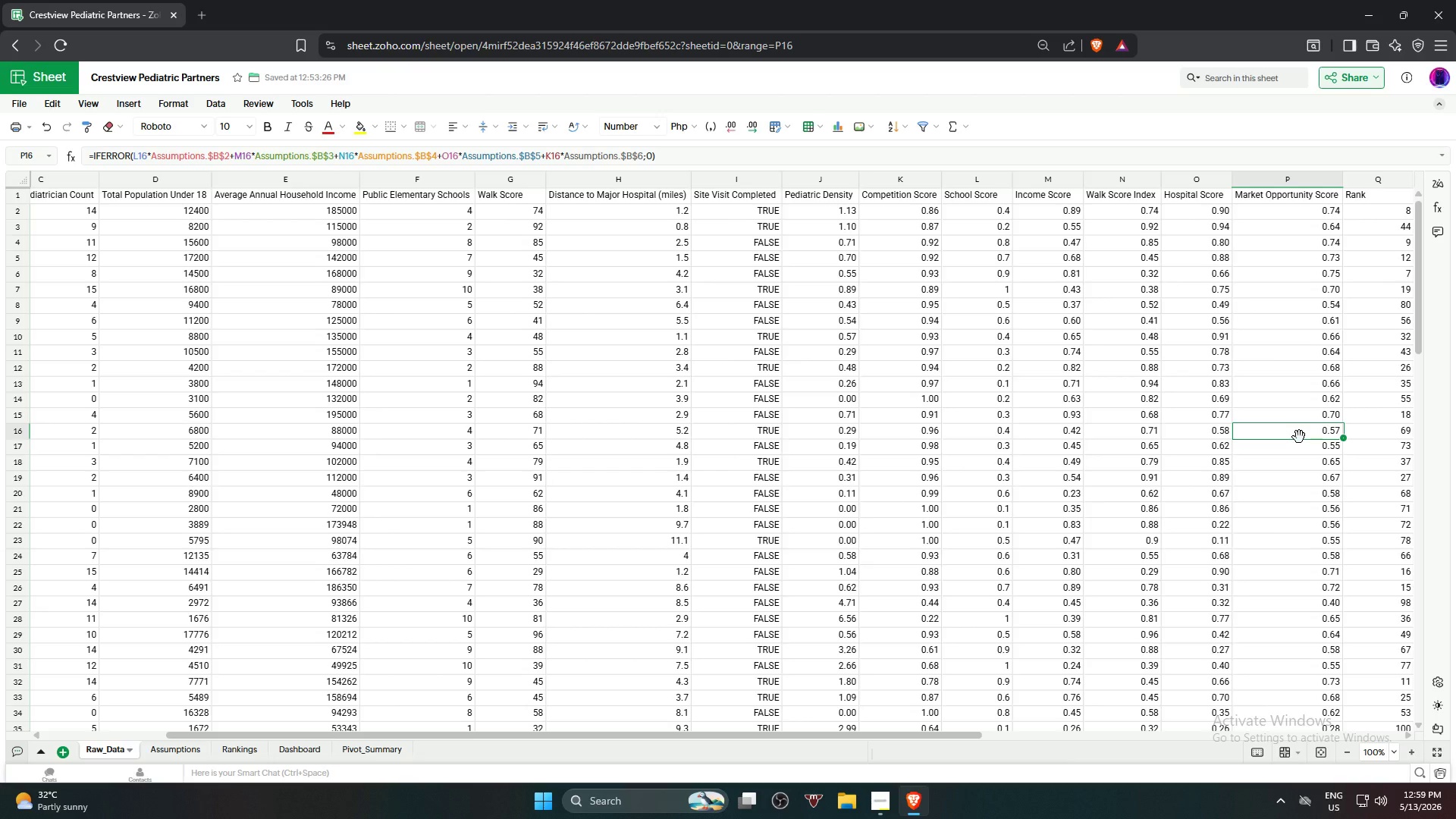 
left_click([63, 750])
 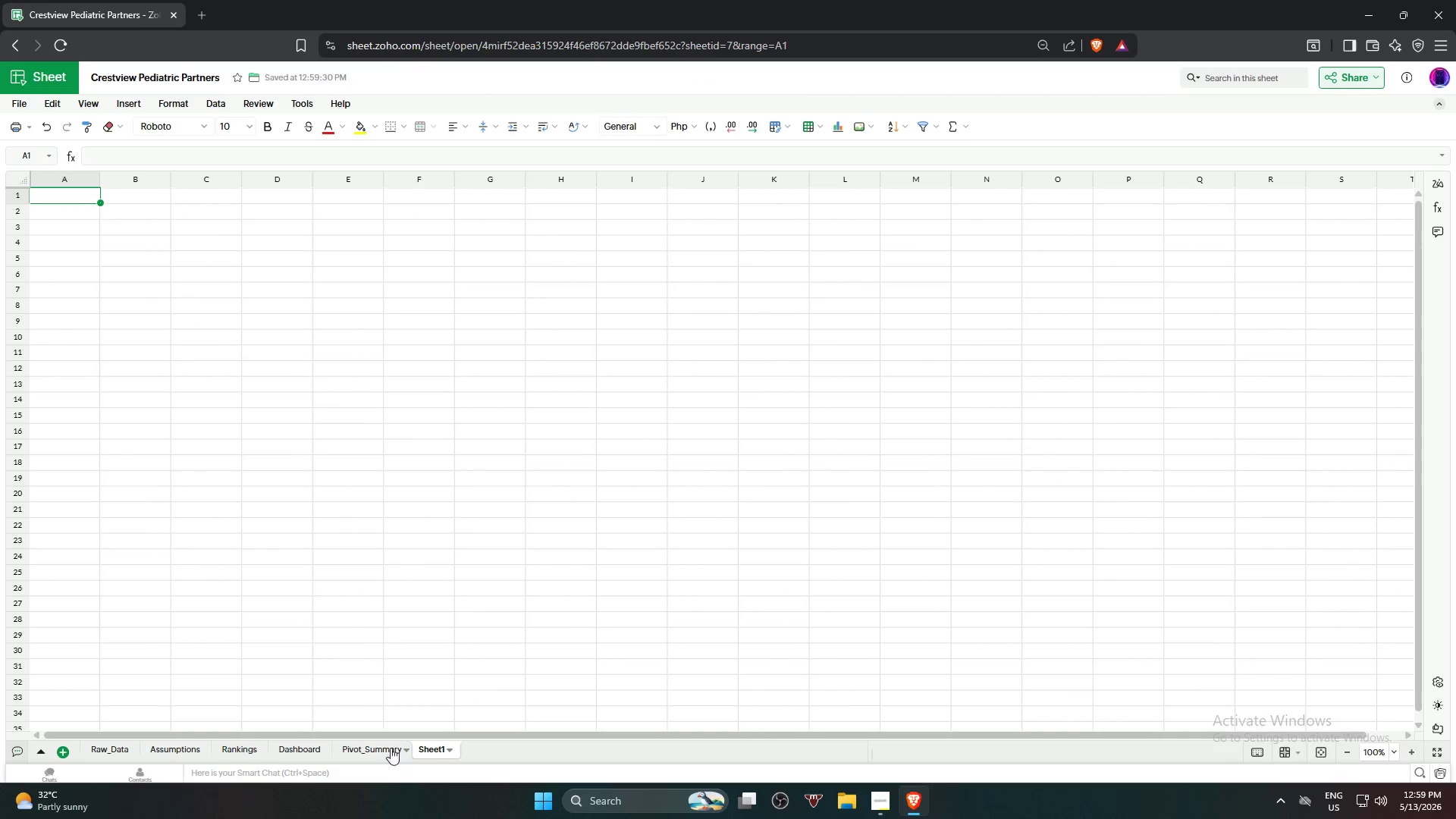 
double_click([435, 749])
 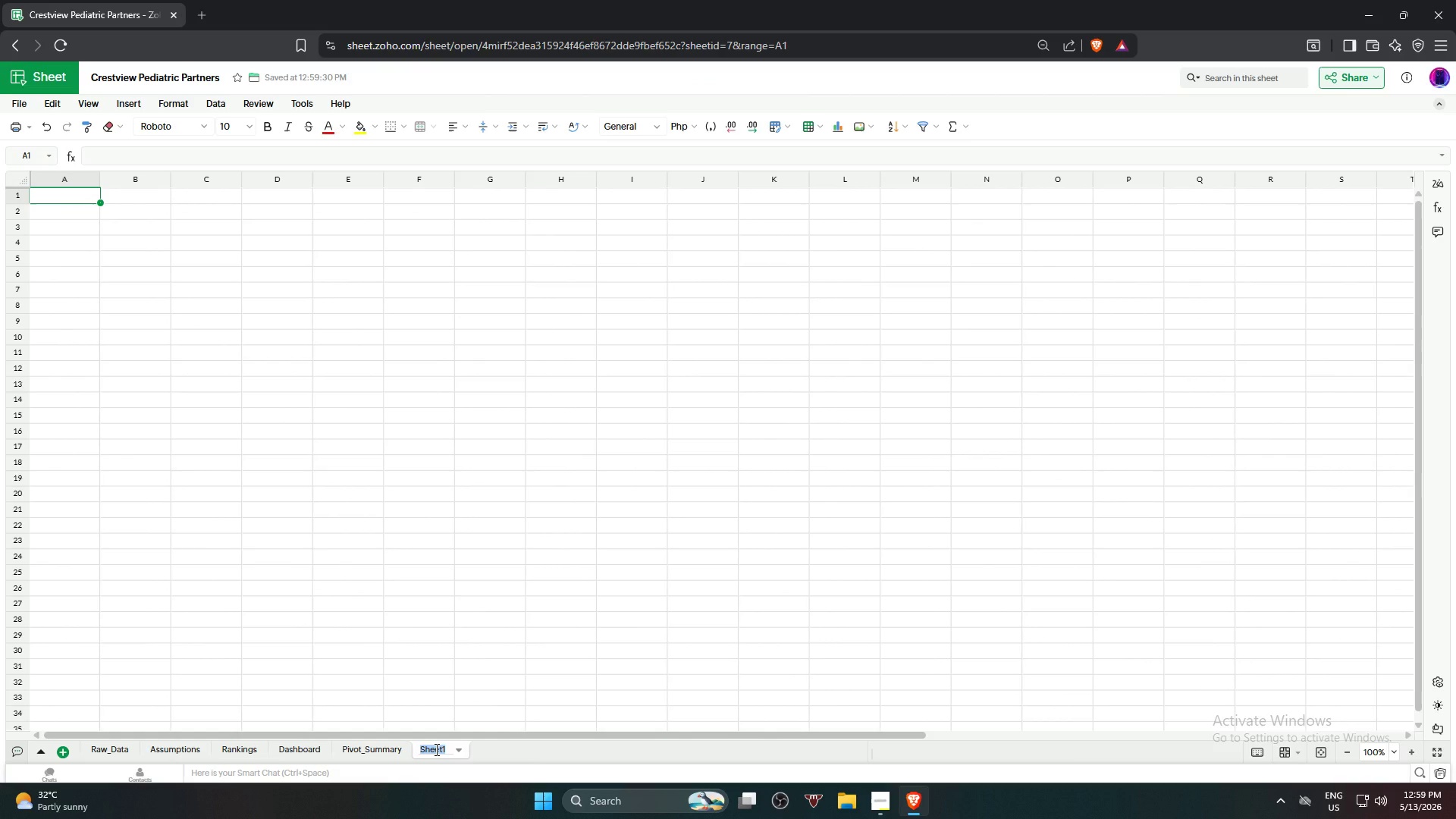 
type(Chart_Data)
 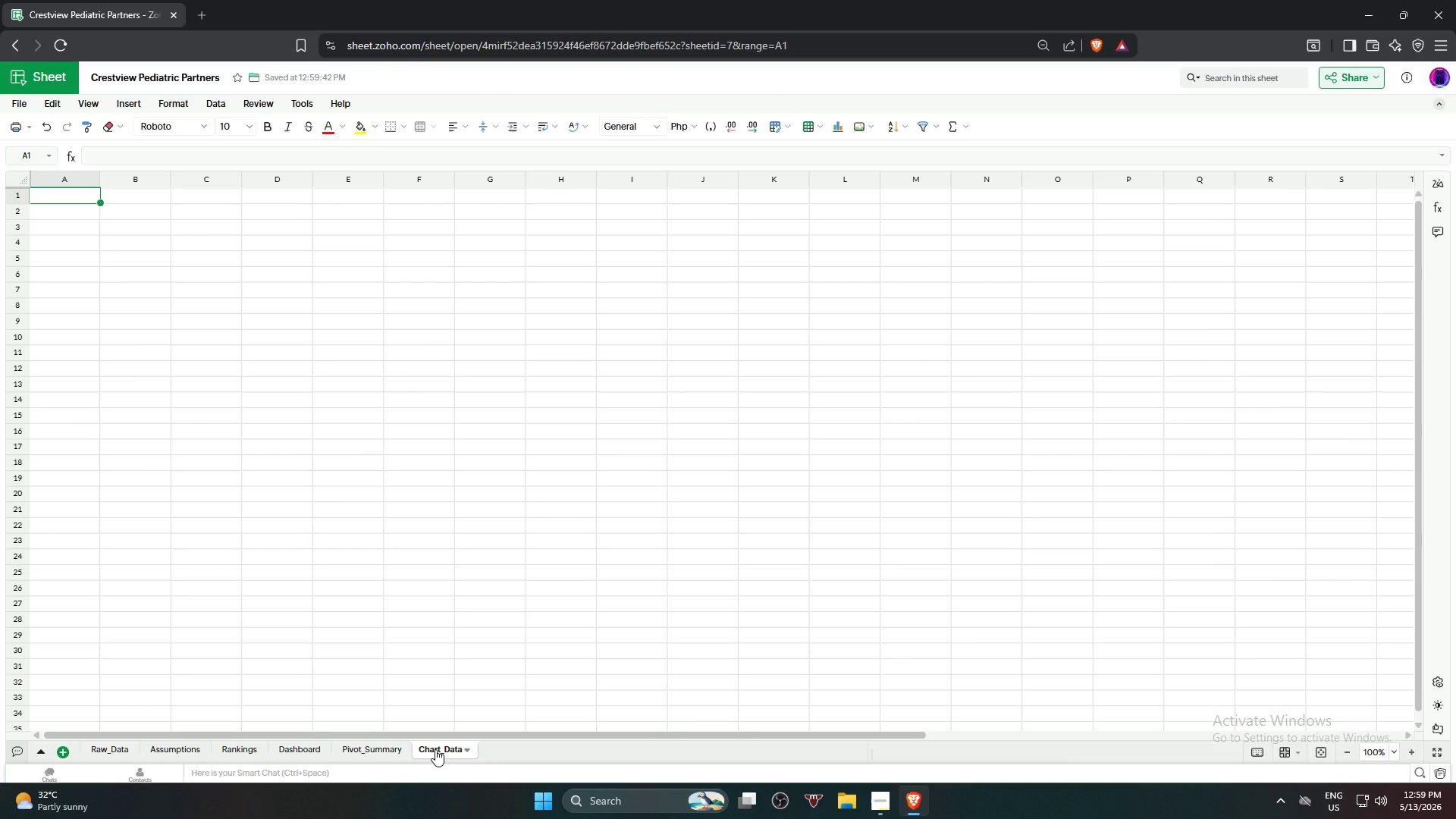 
 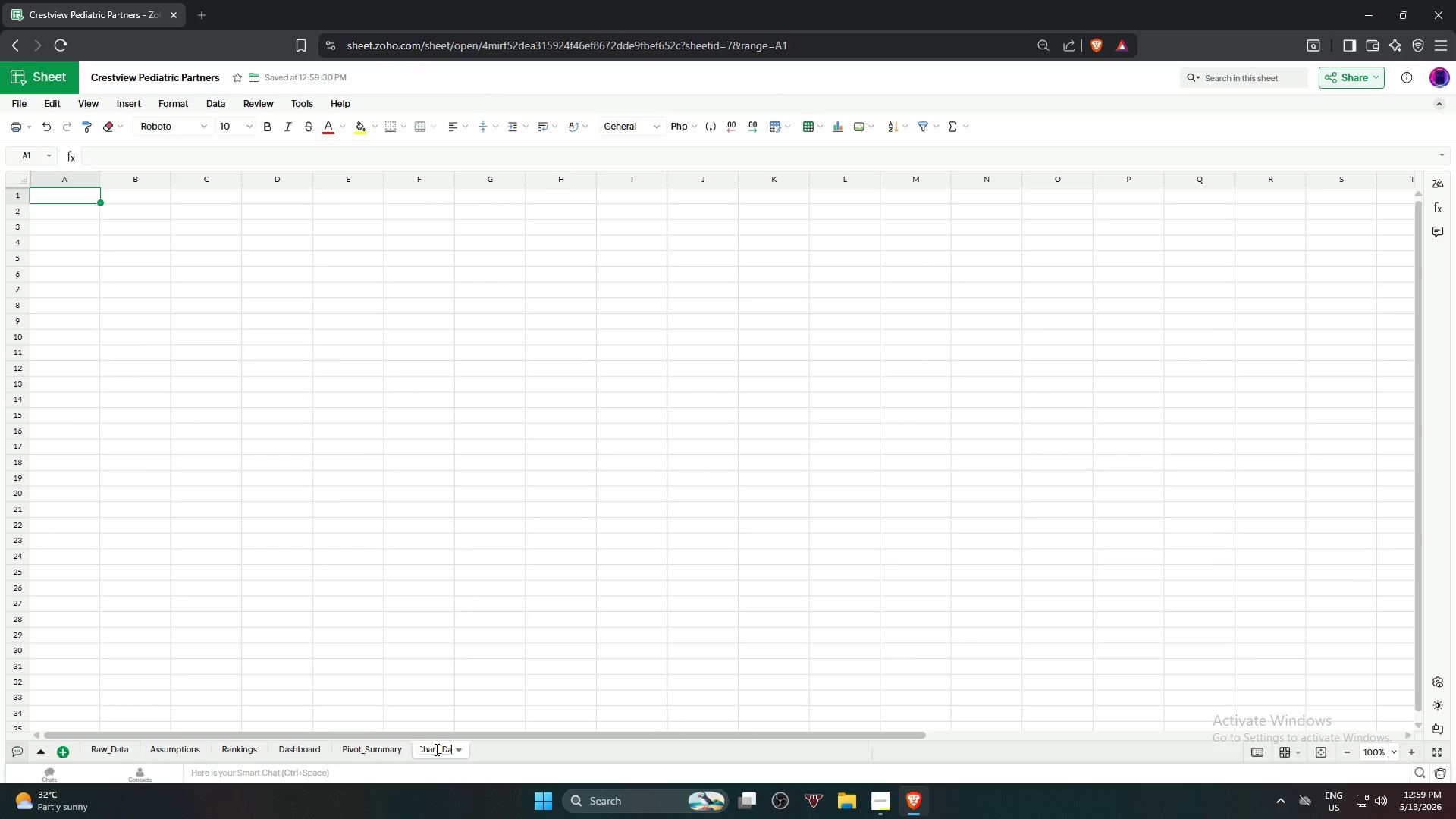 
key(Enter)
 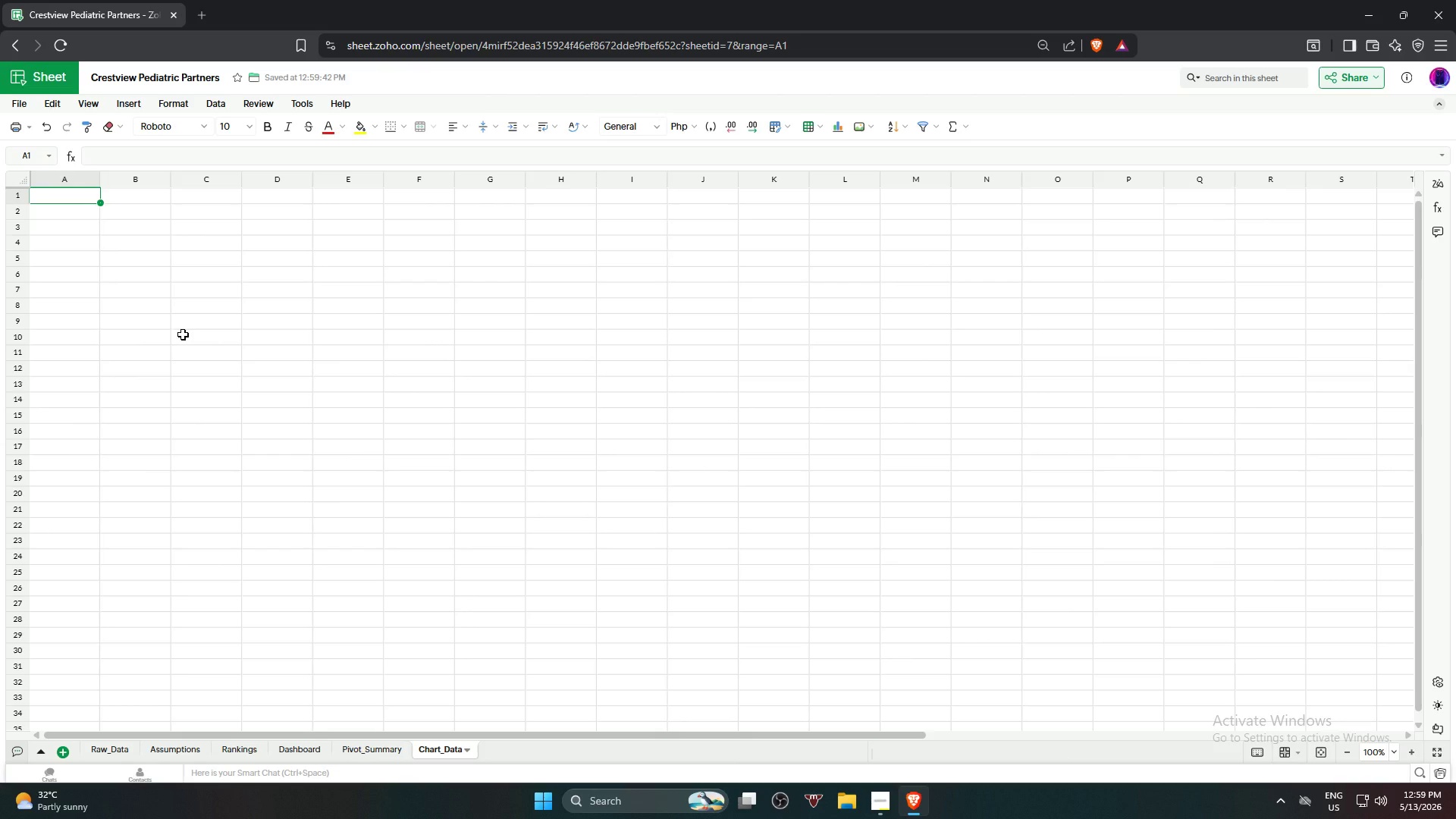 
type(Neighborhood)
 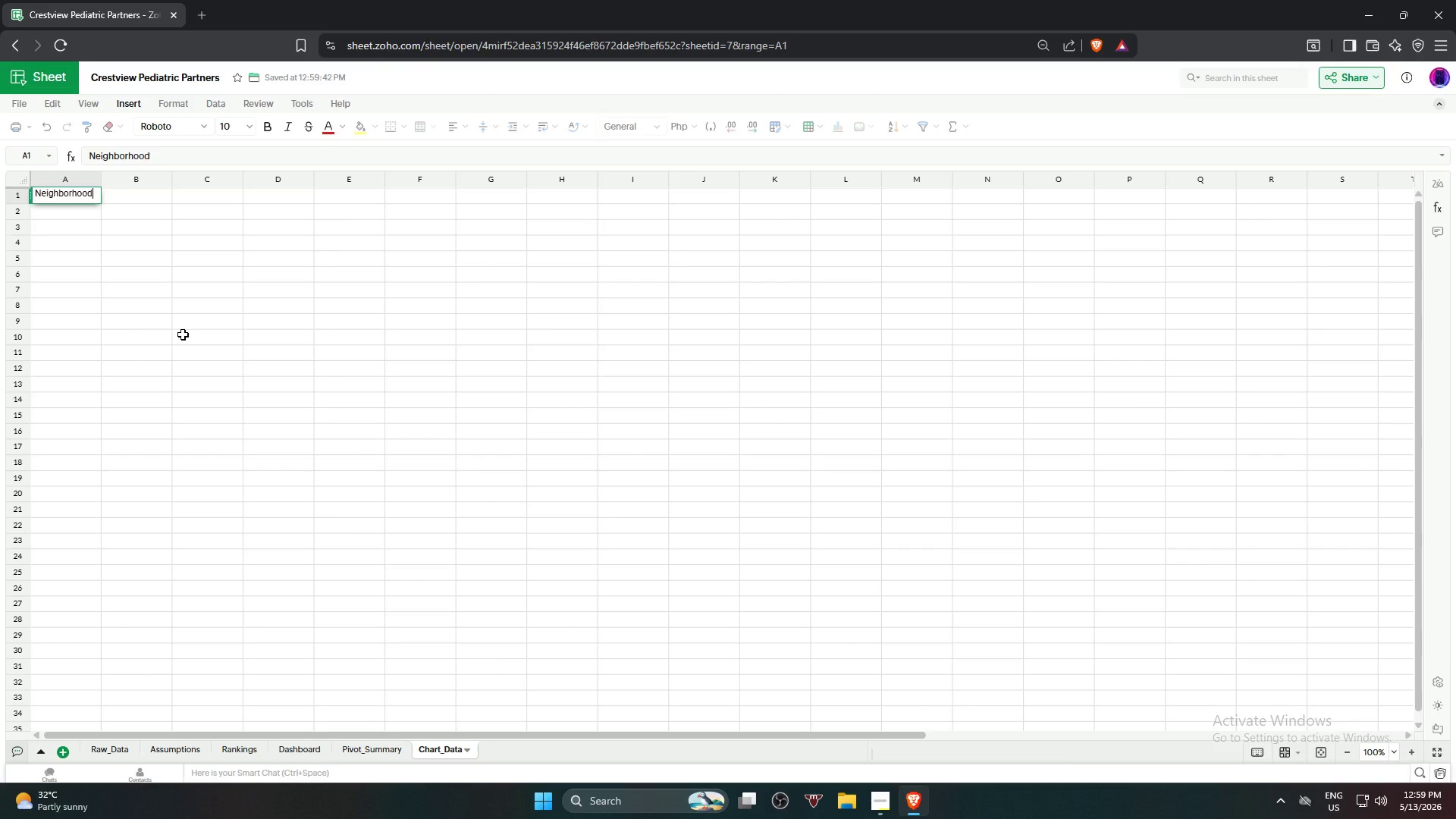 
key(Enter)
 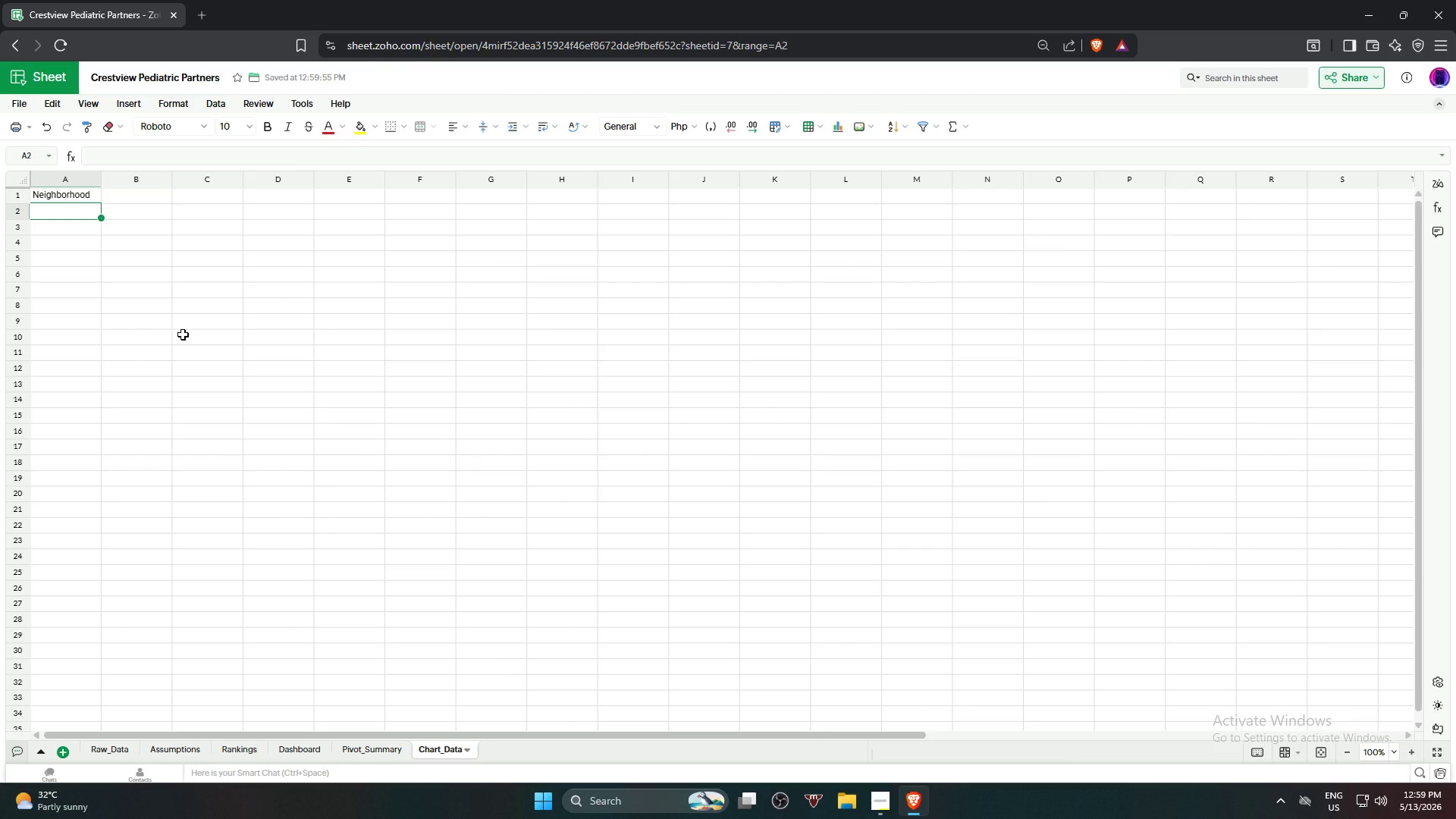 
key(ArrowRight)
 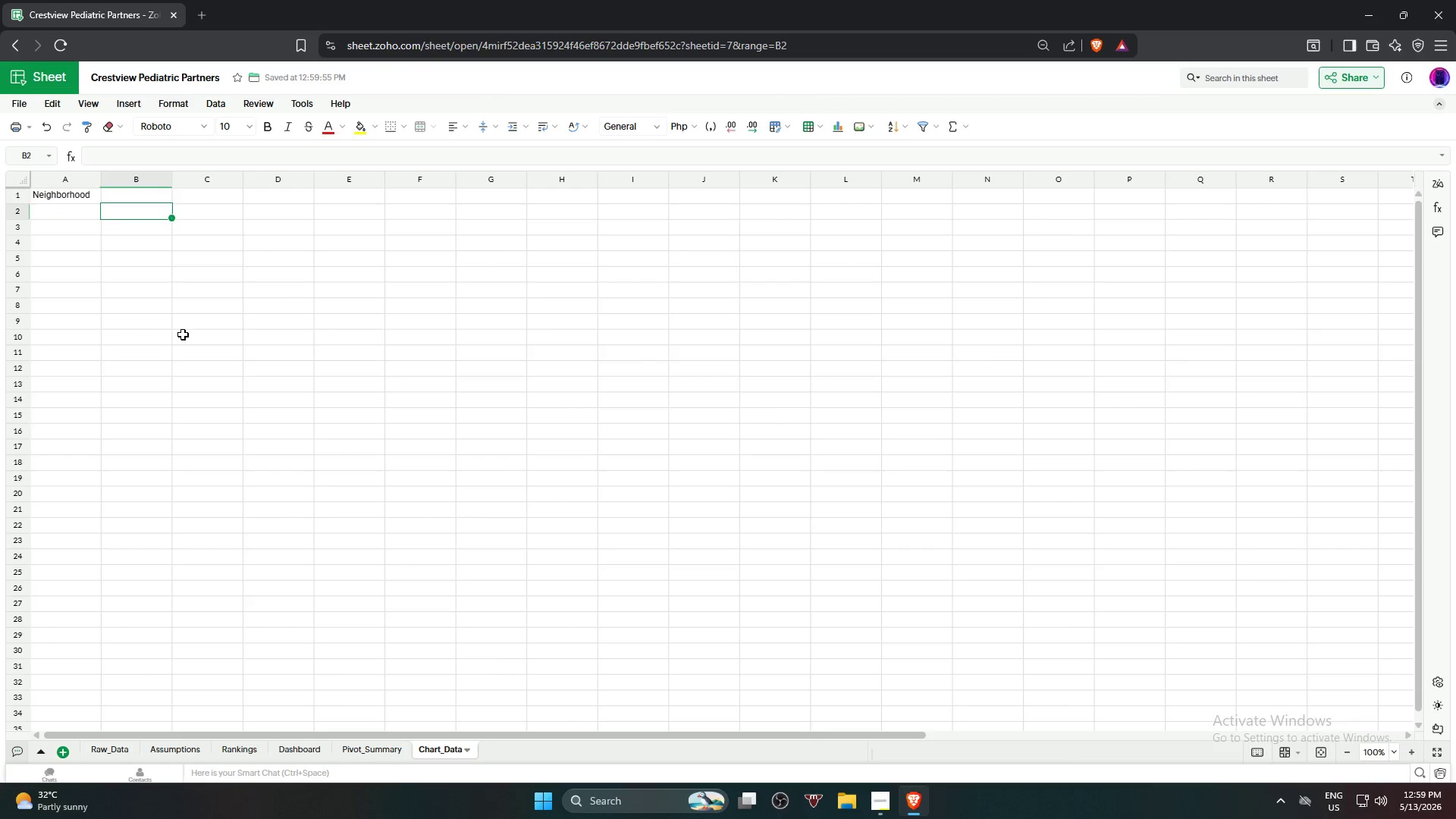 
key(ArrowUp)
 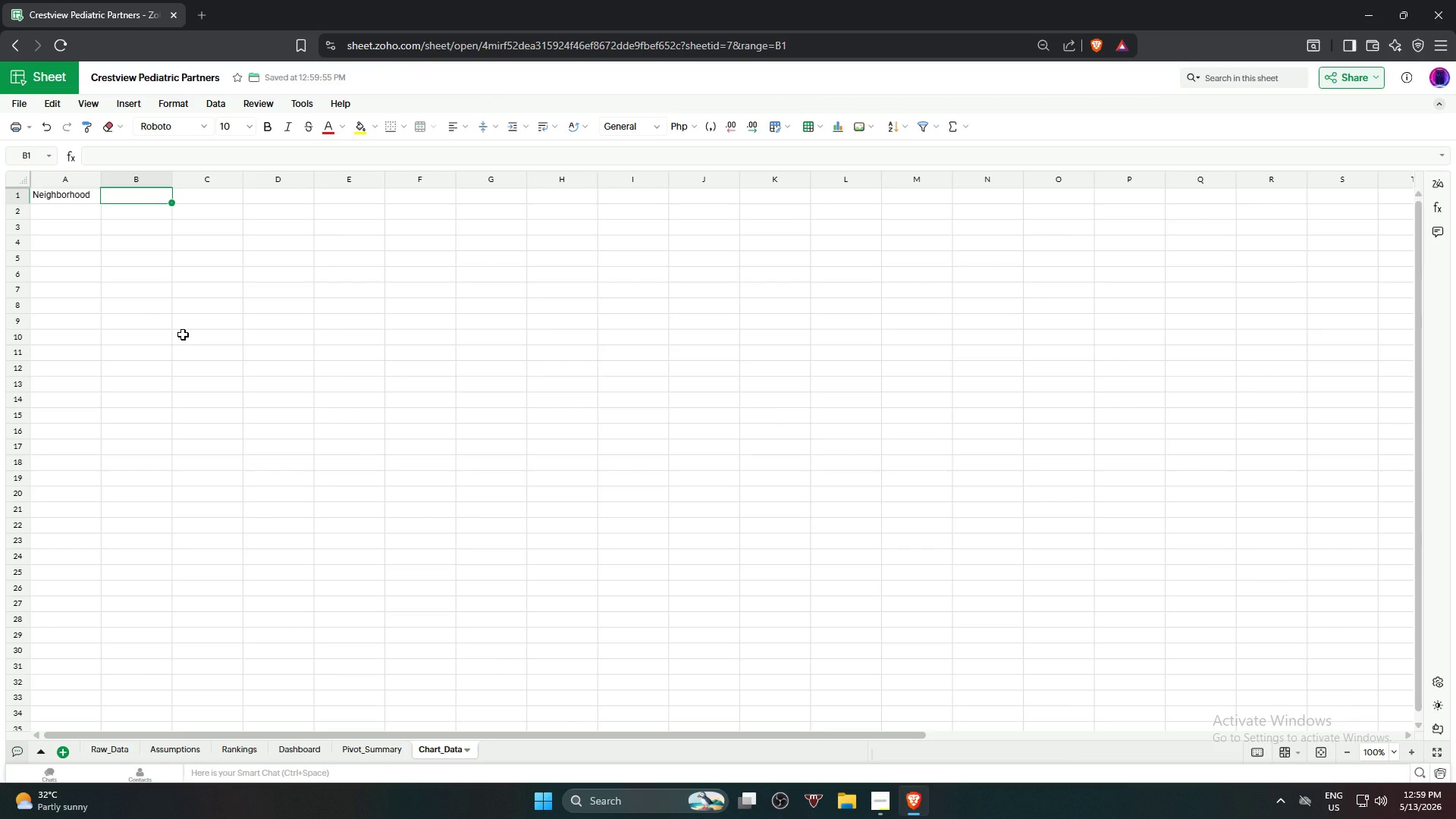 
type(Income Score)
 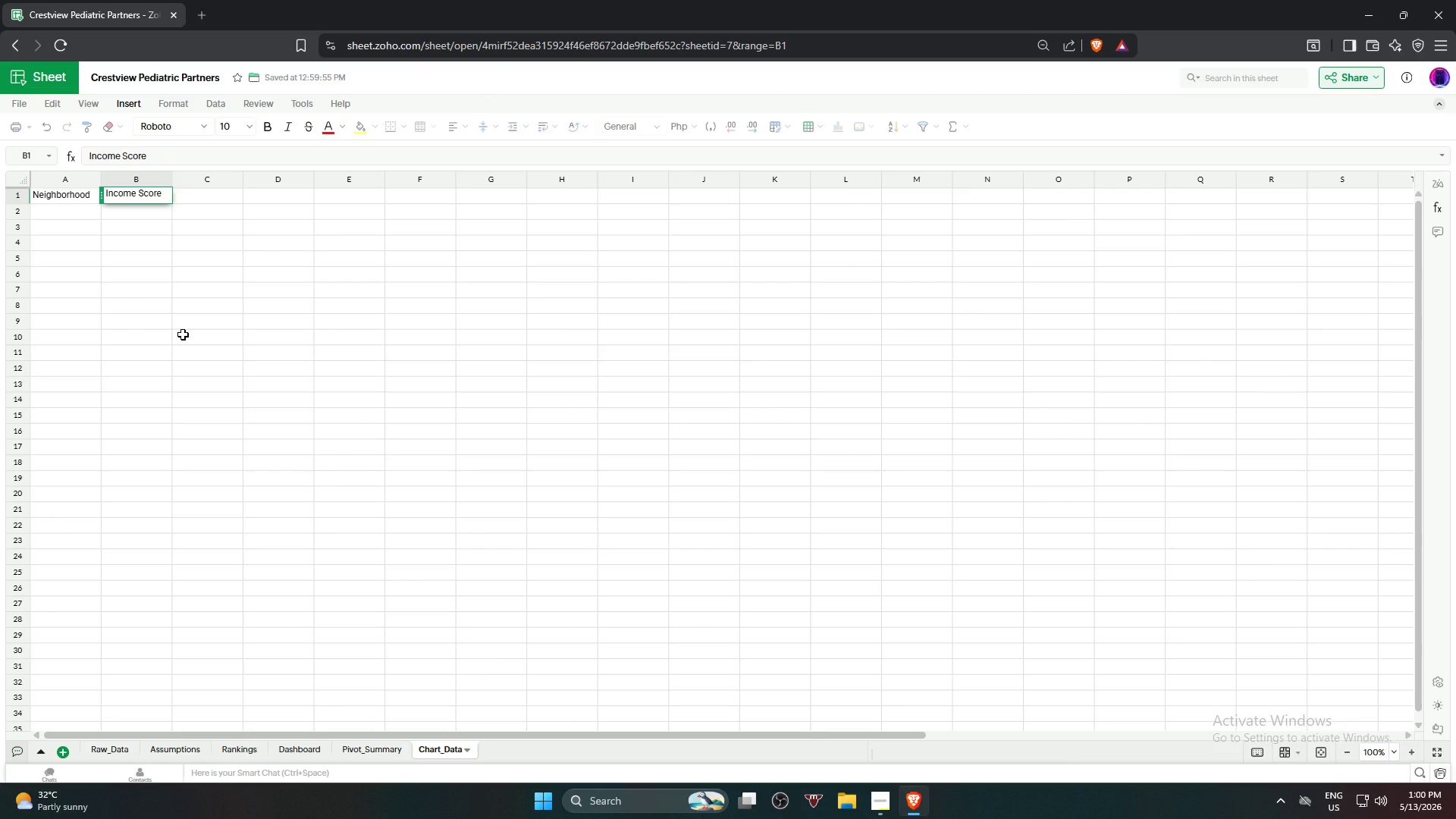 
key(Enter)
 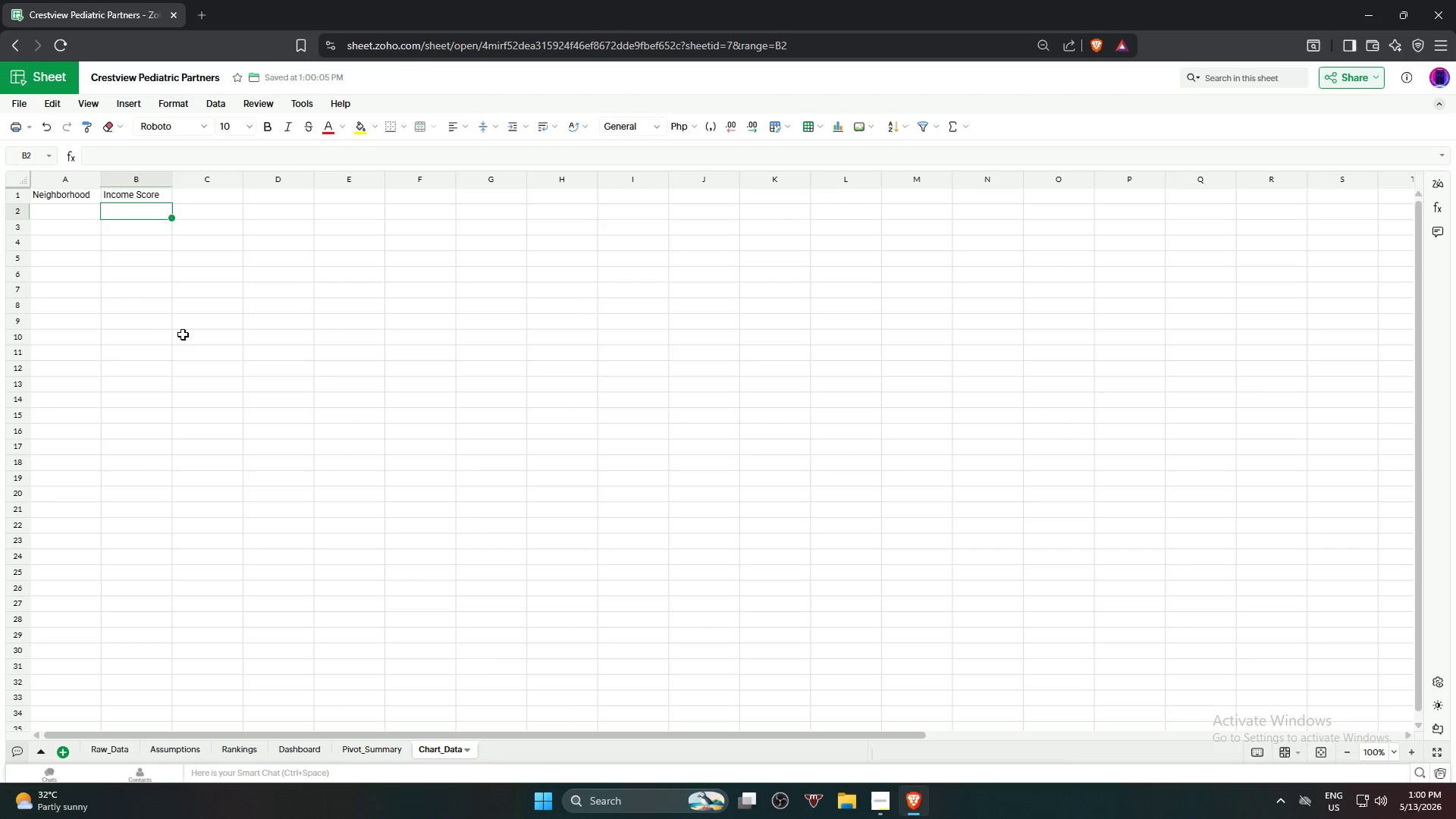 
key(ArrowRight)
 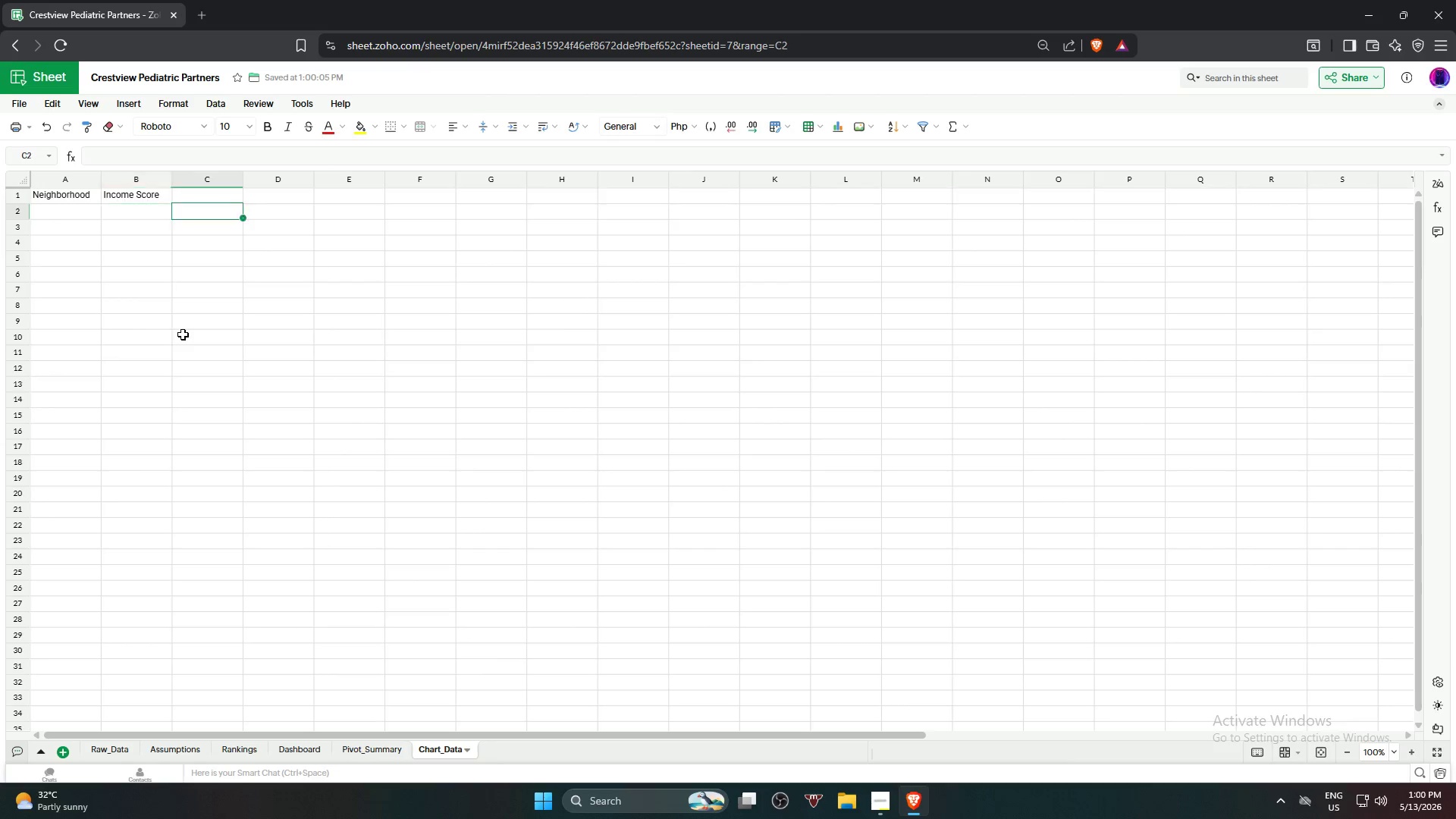 
key(ArrowUp)
 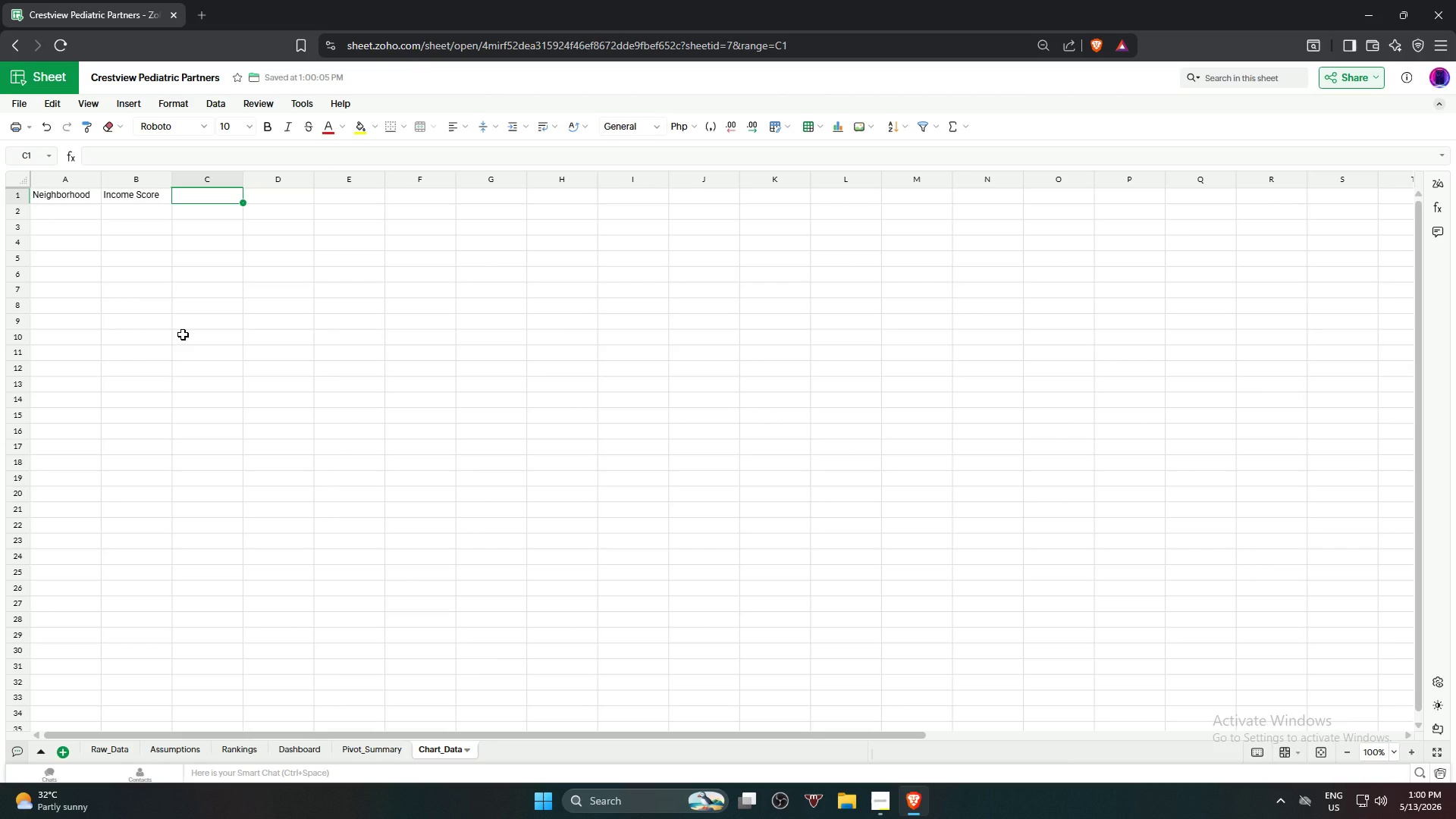 
type(Market)
 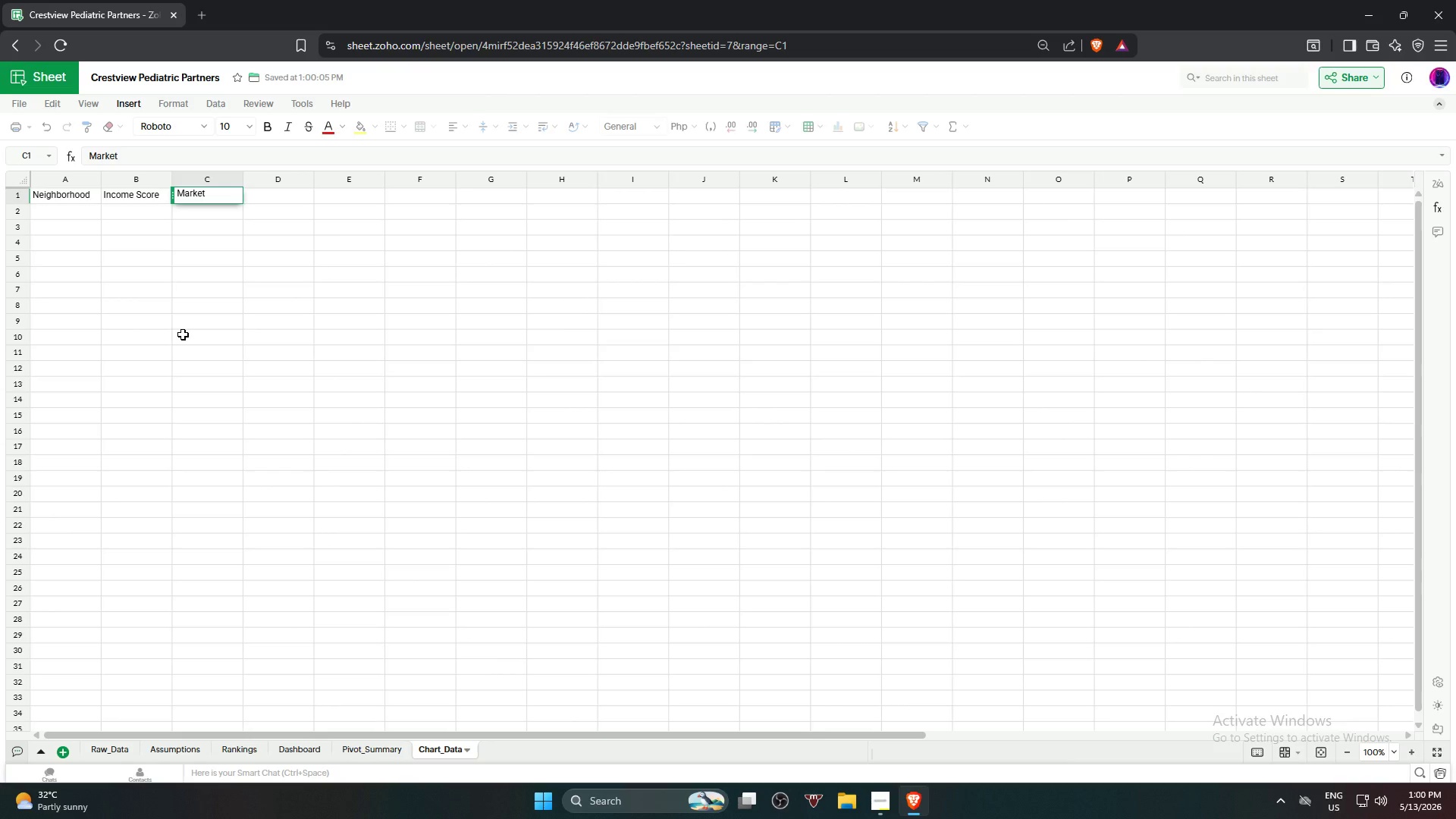 
type( Score)
 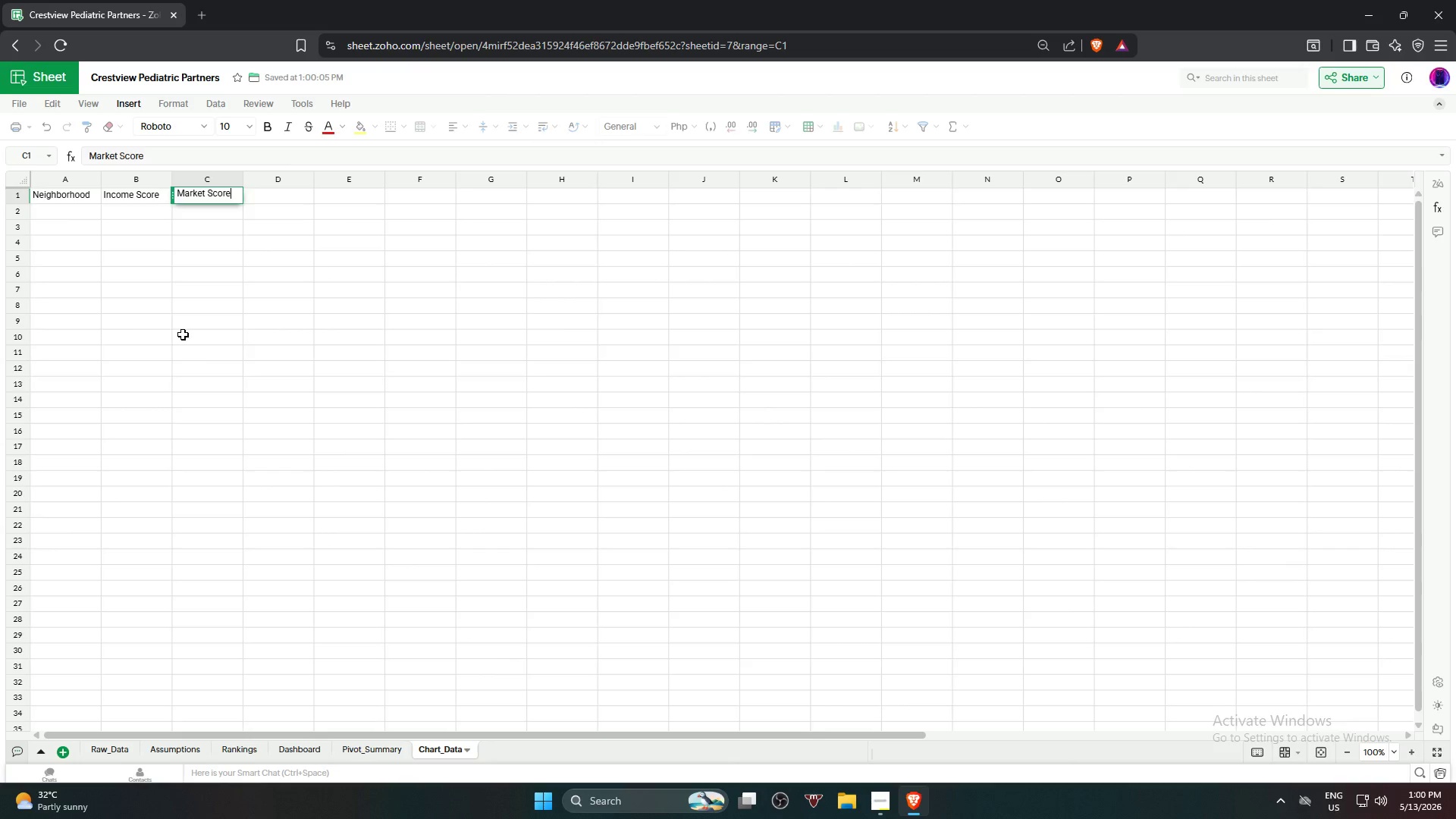 
key(Enter)
 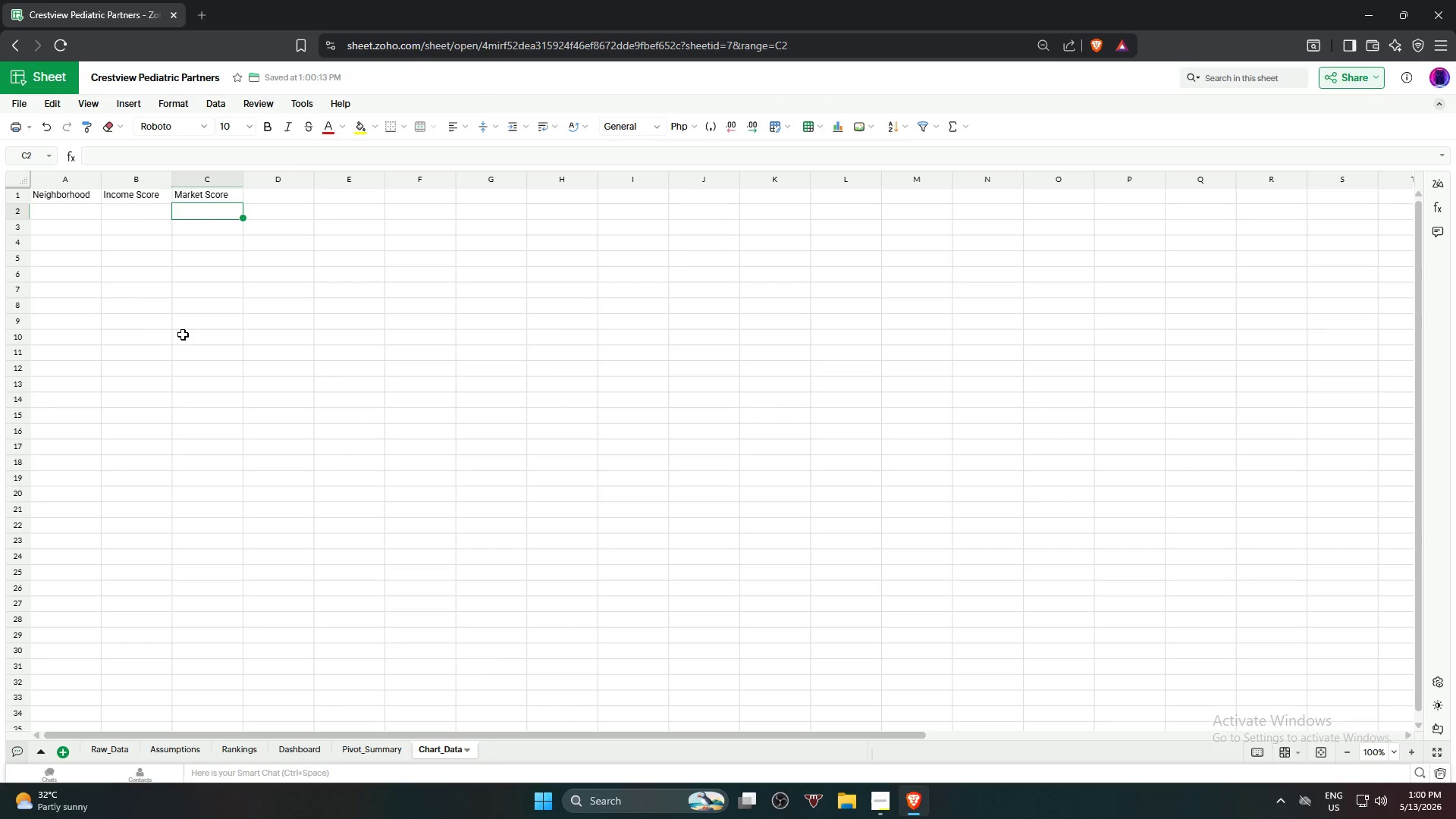 
key(ArrowRight)
 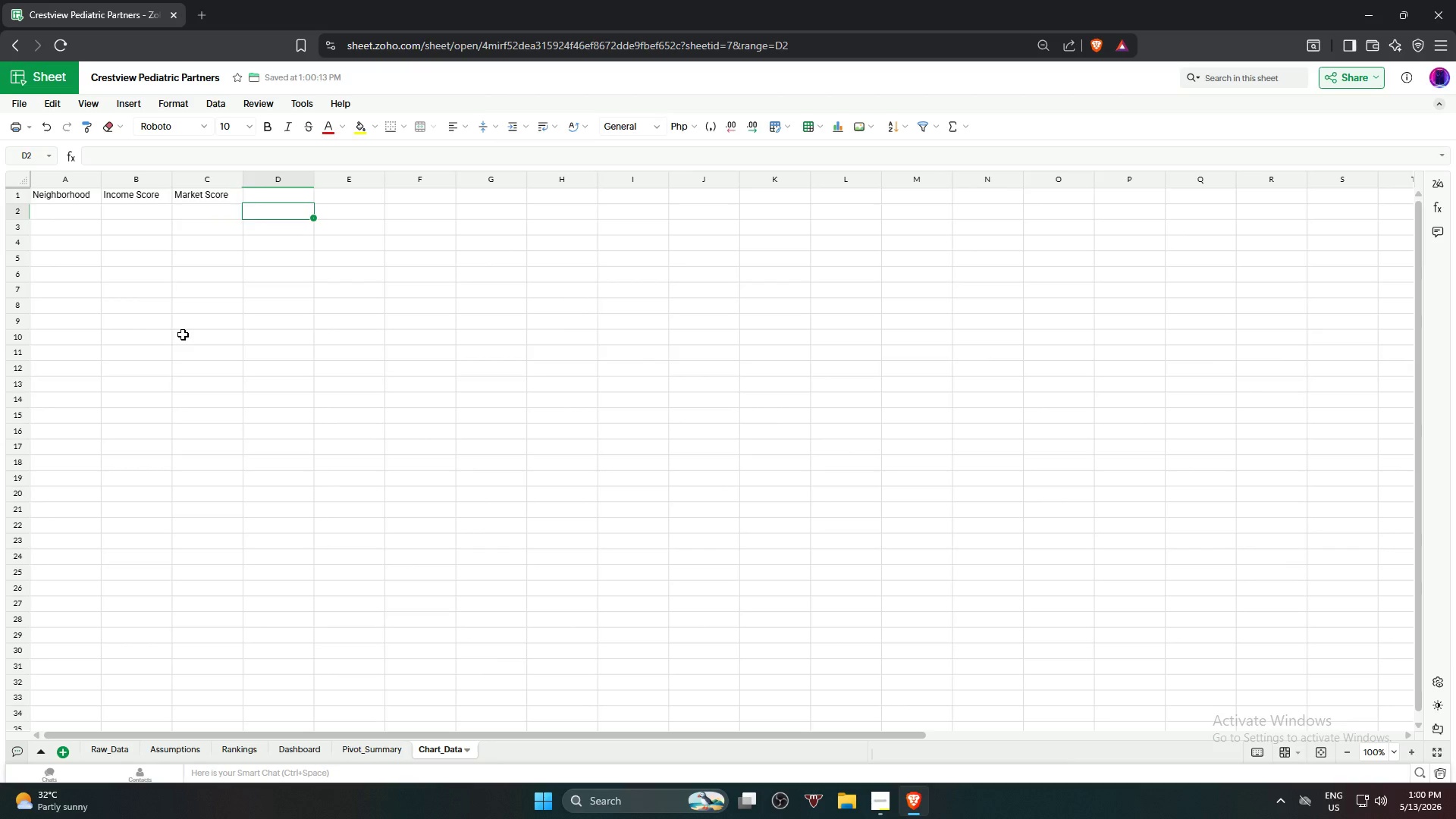 
key(ArrowUp)
 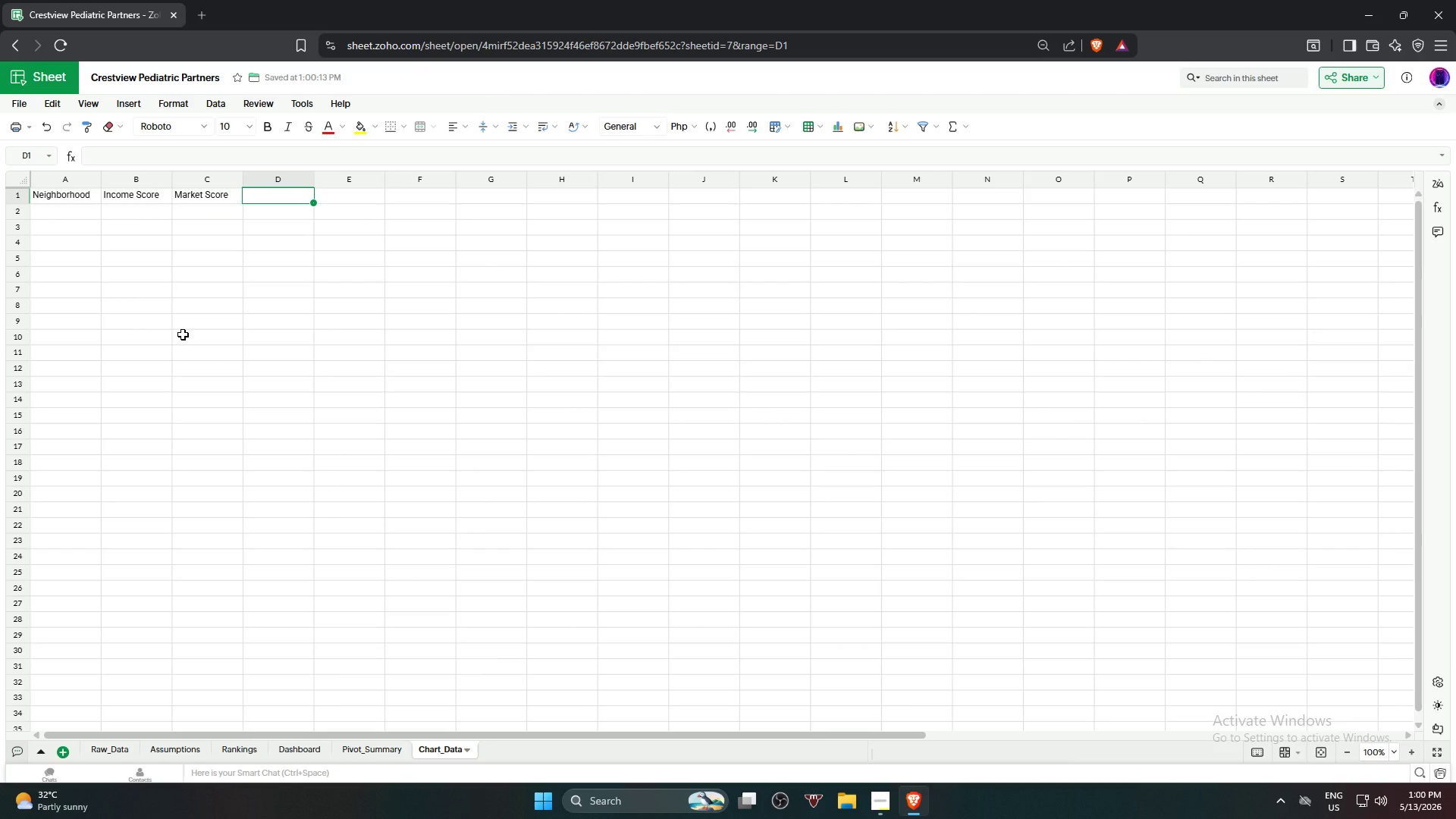 
type(Population)
 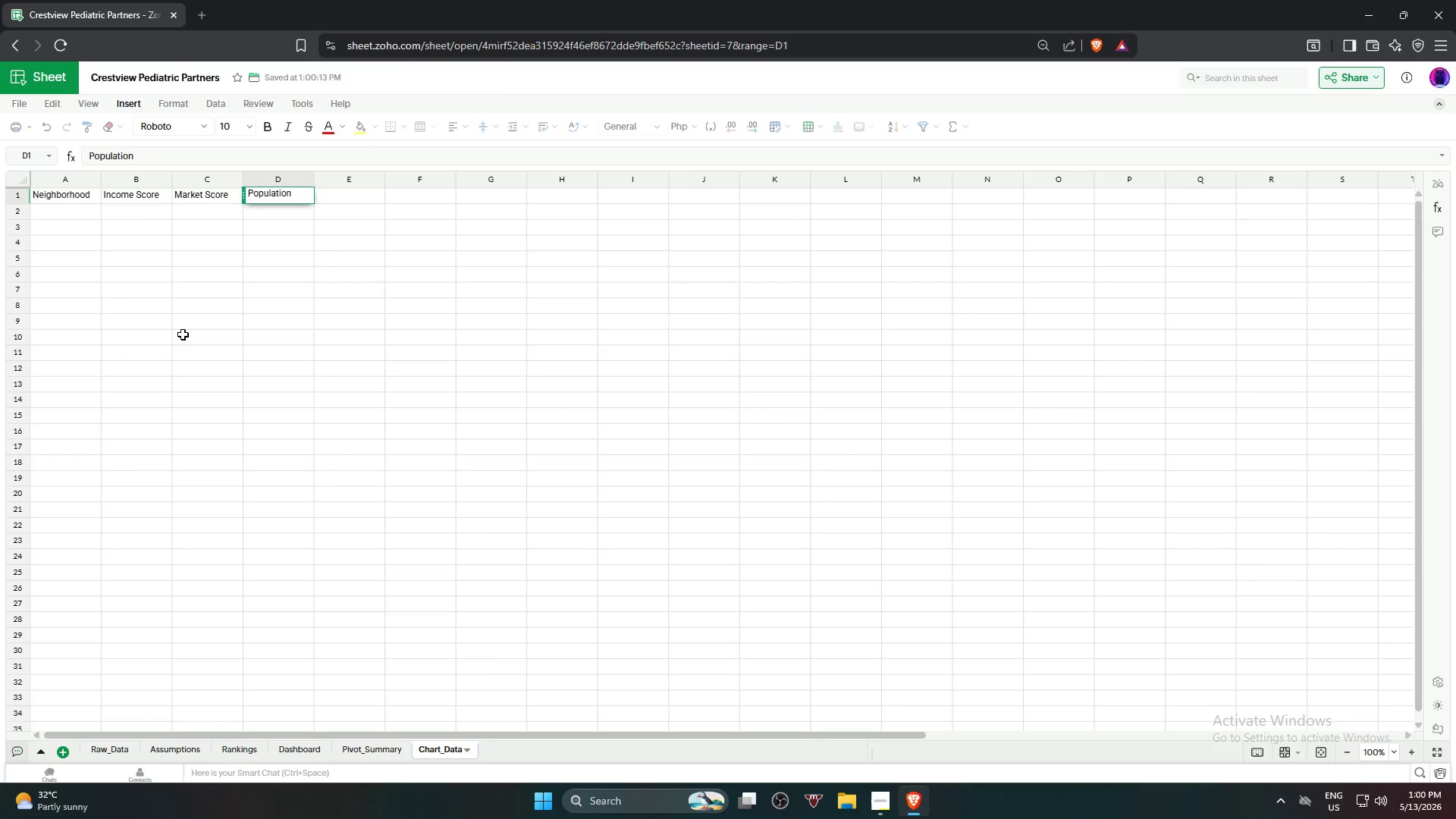 
key(Enter)
 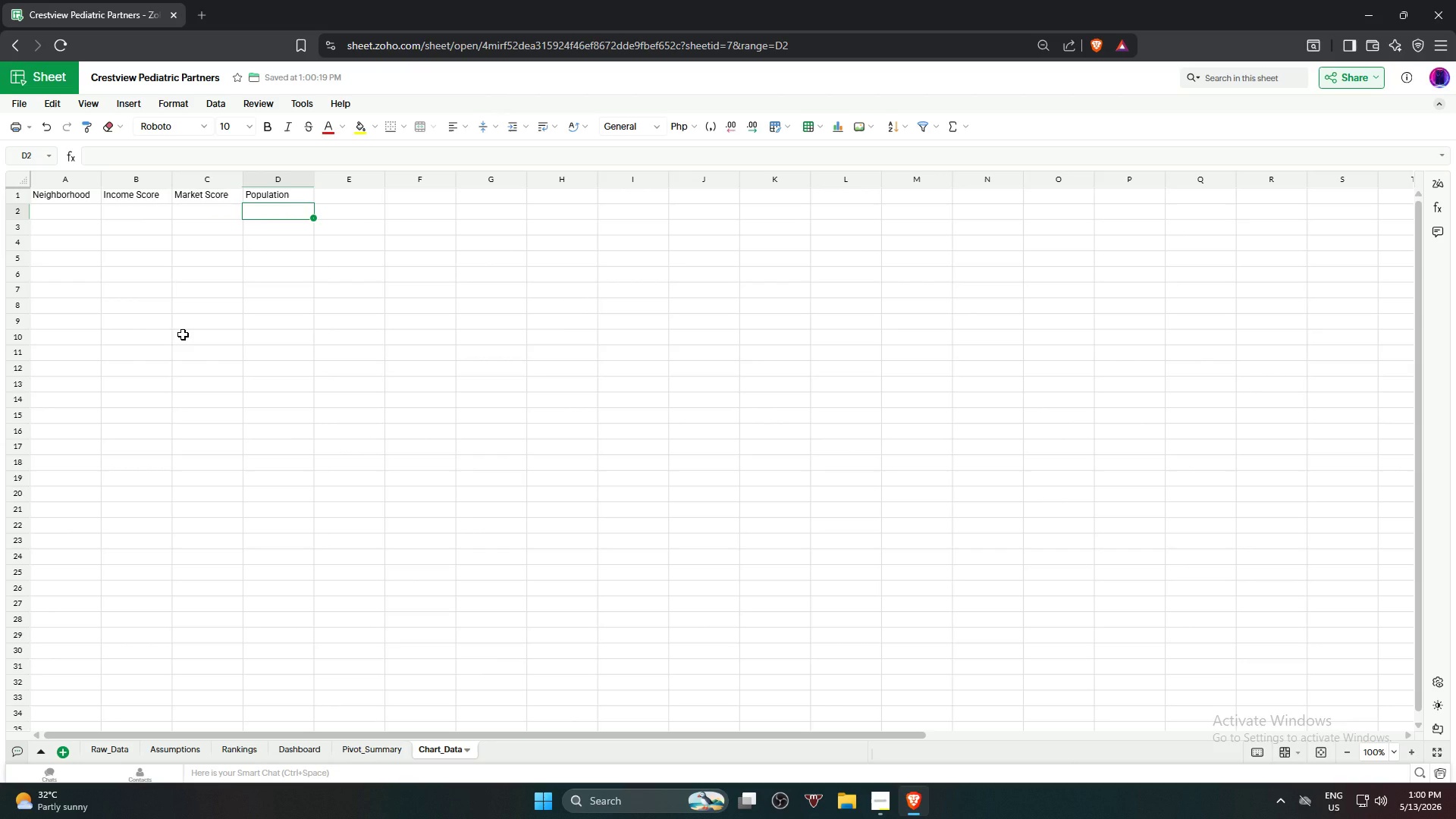 
wait(7.86)
 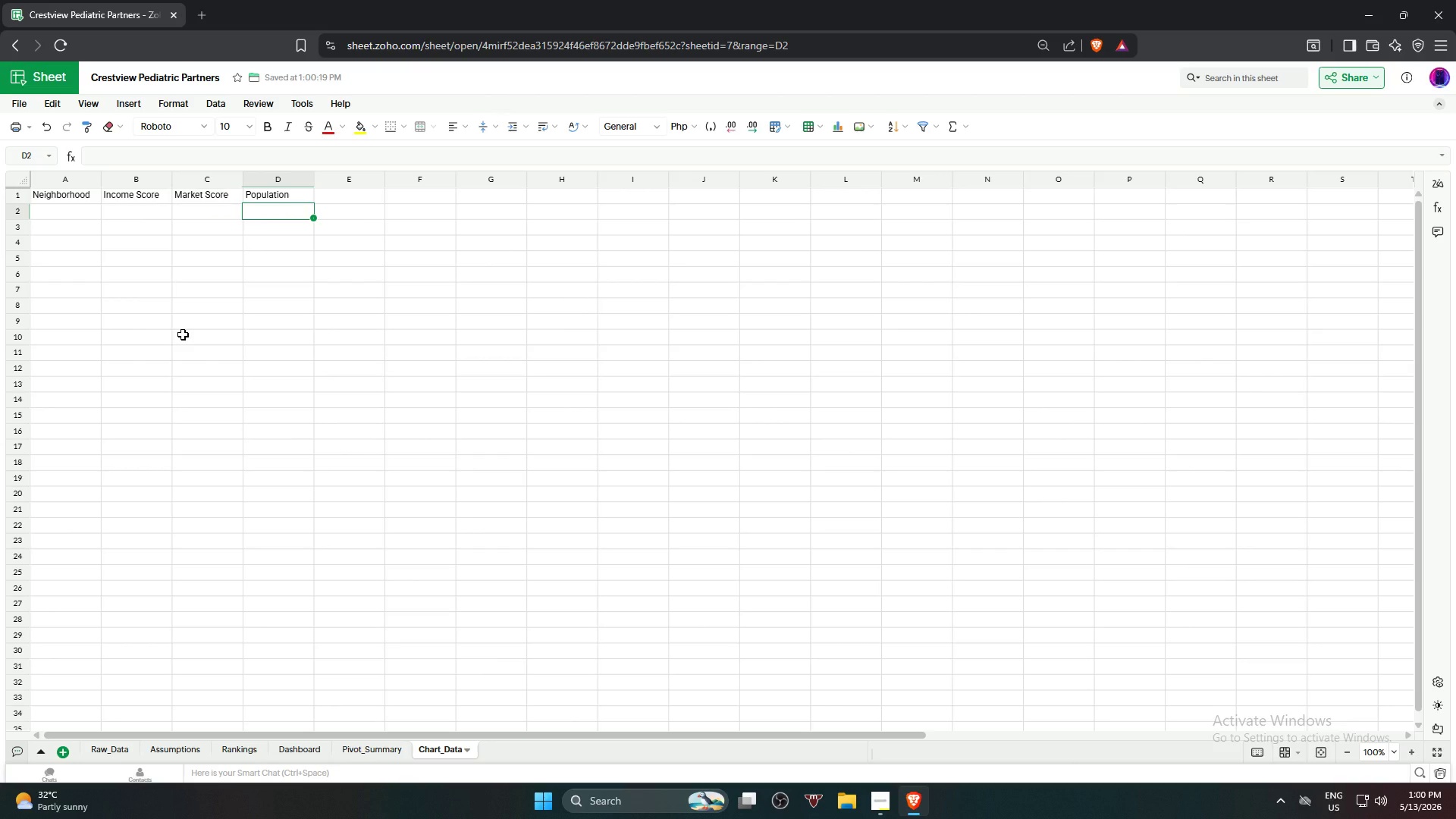 
left_click([67, 213])
 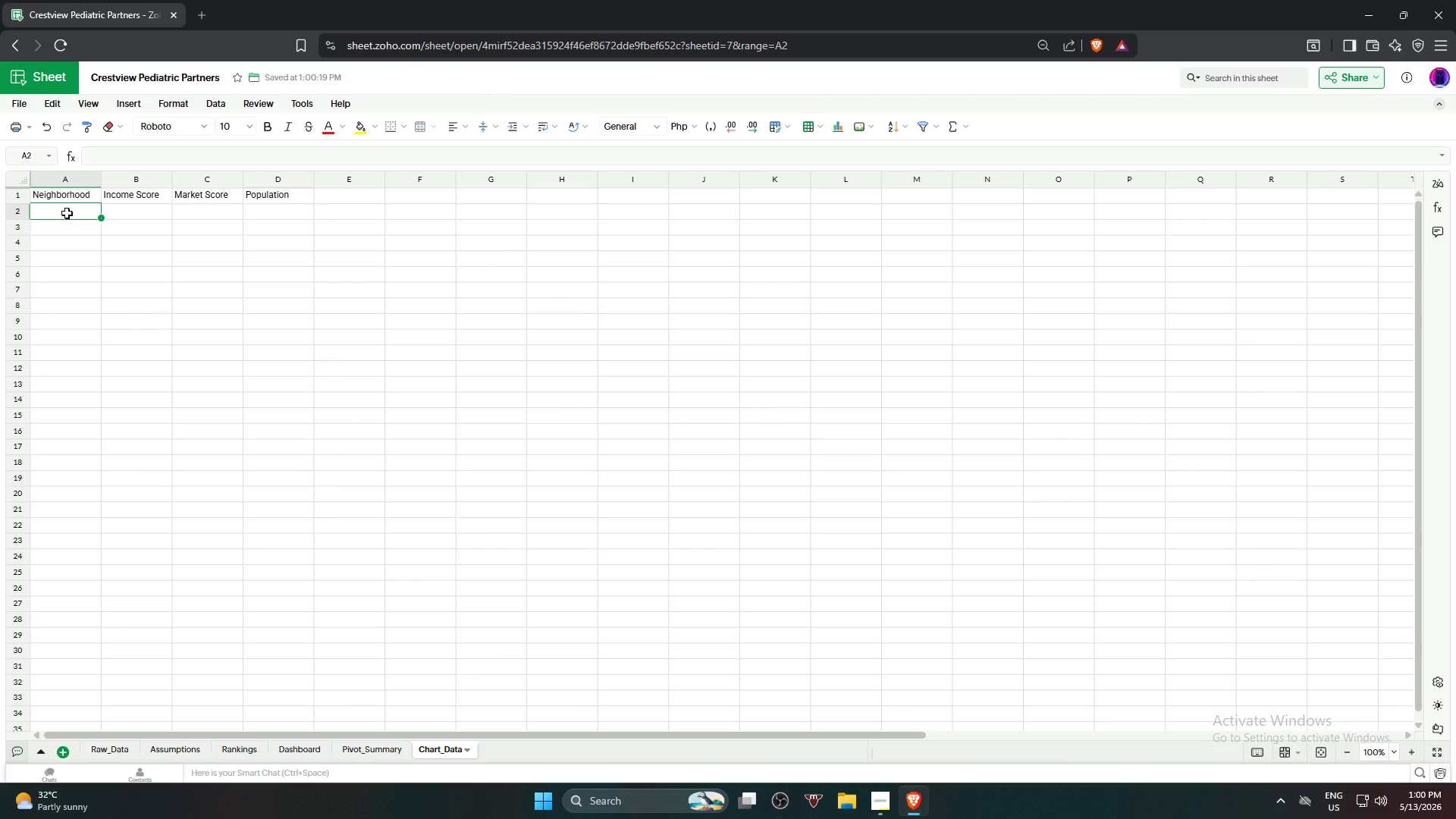 
key(Equal)
 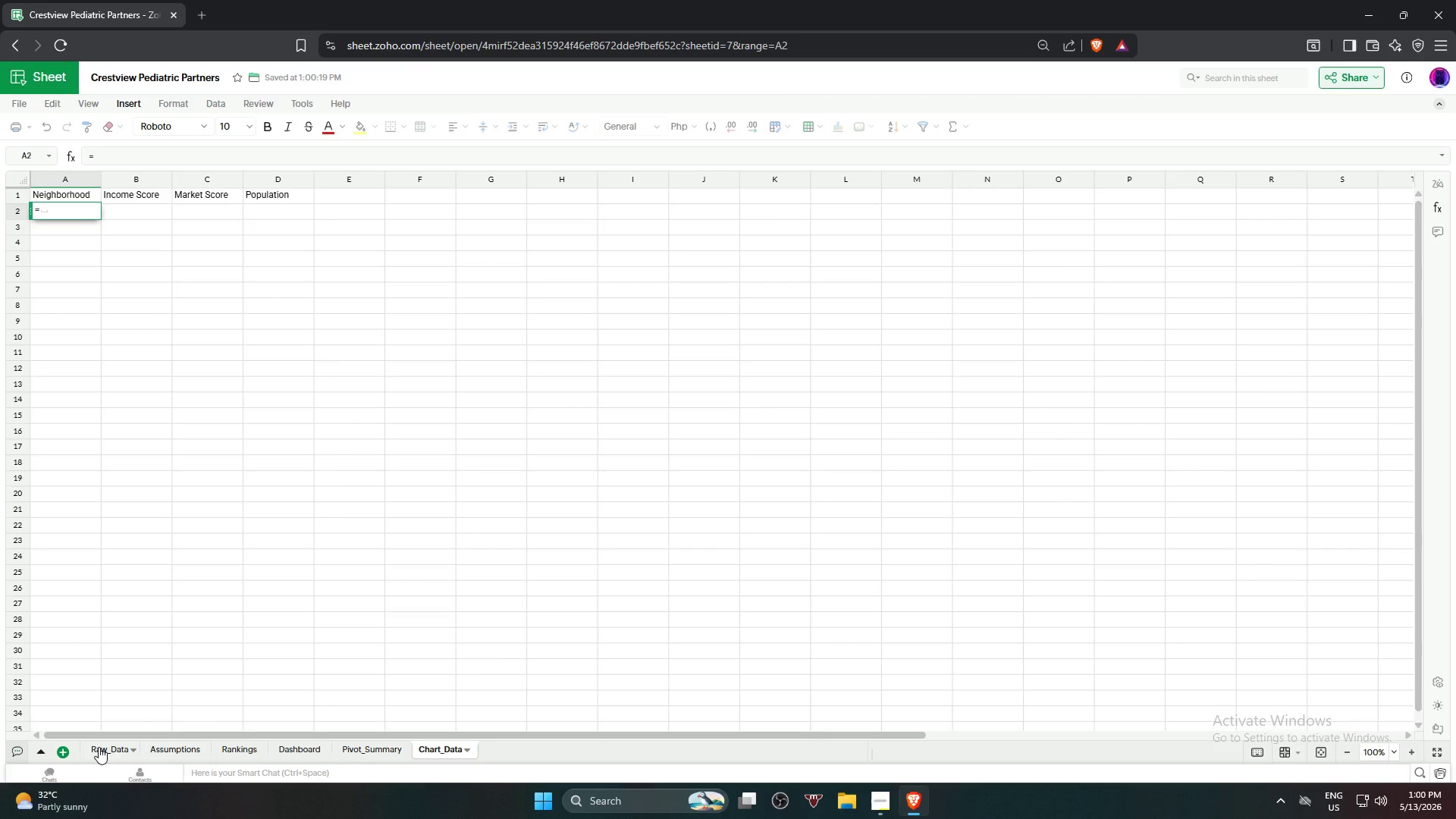 
left_click([99, 747])
 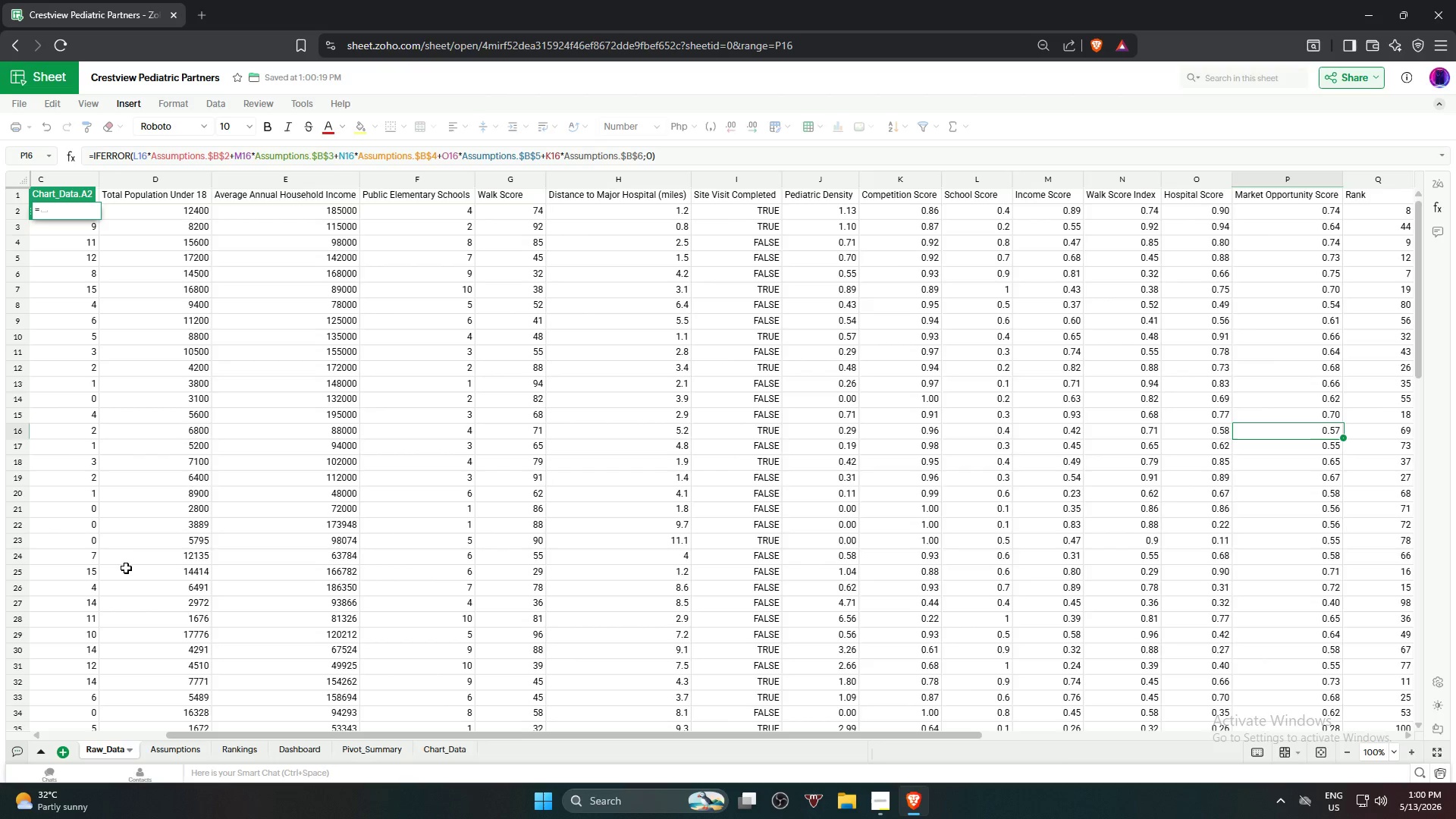 
scroll: coordinate [114, 557], scroll_direction: up, amount: 6.0
 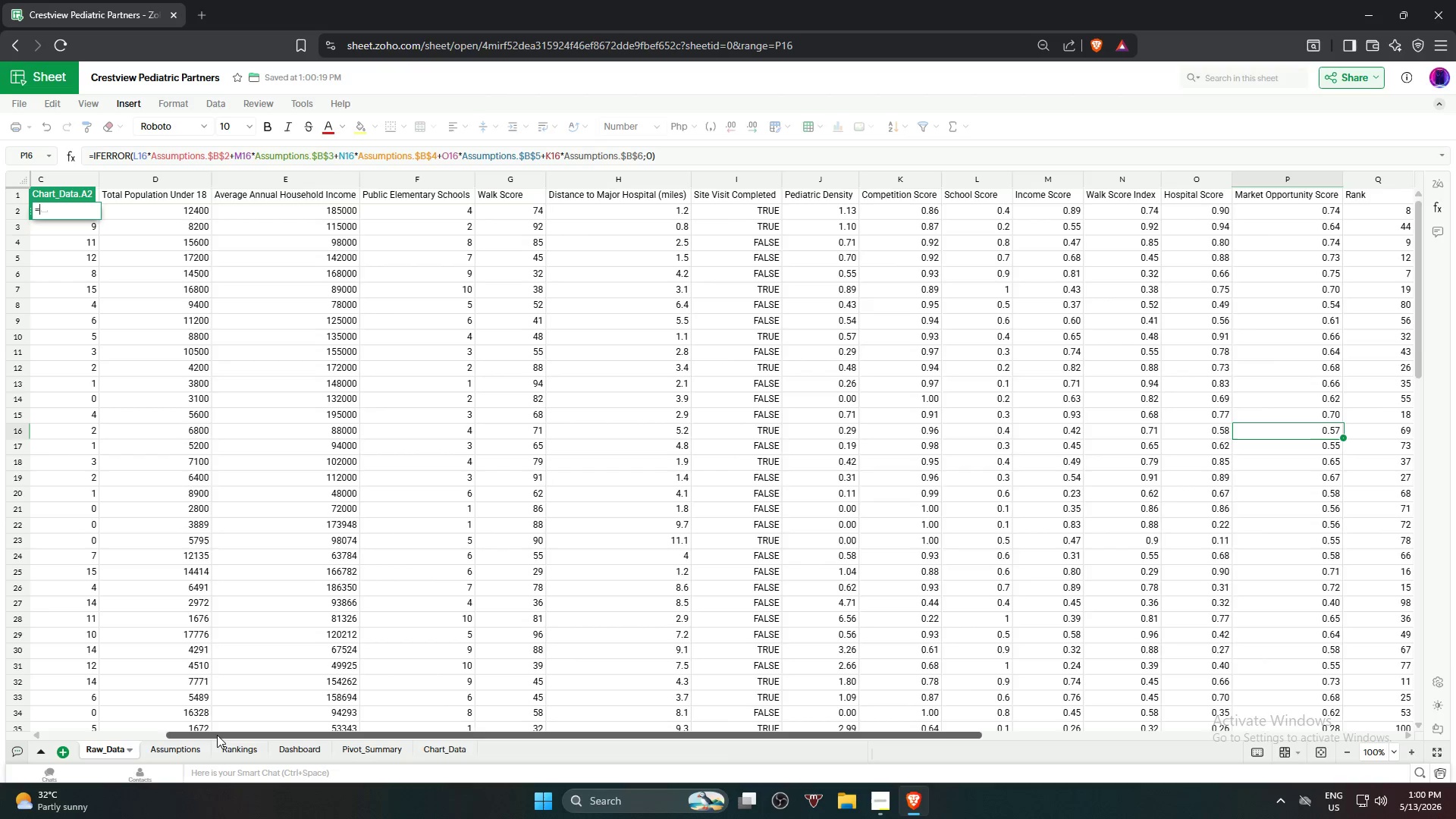 
left_click_drag(start_coordinate=[217, 733], to_coordinate=[39, 732])
 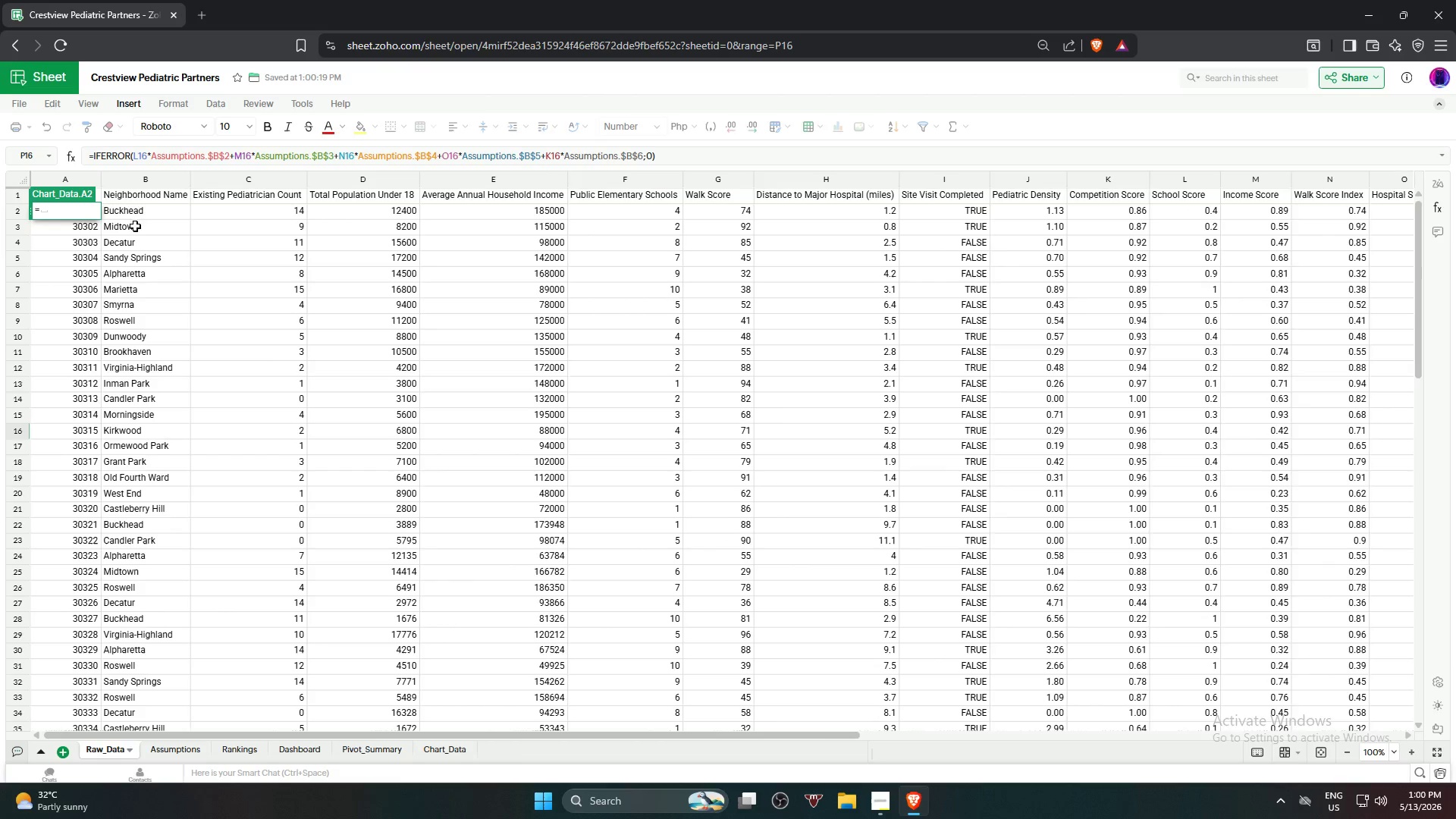 
left_click([142, 203])
 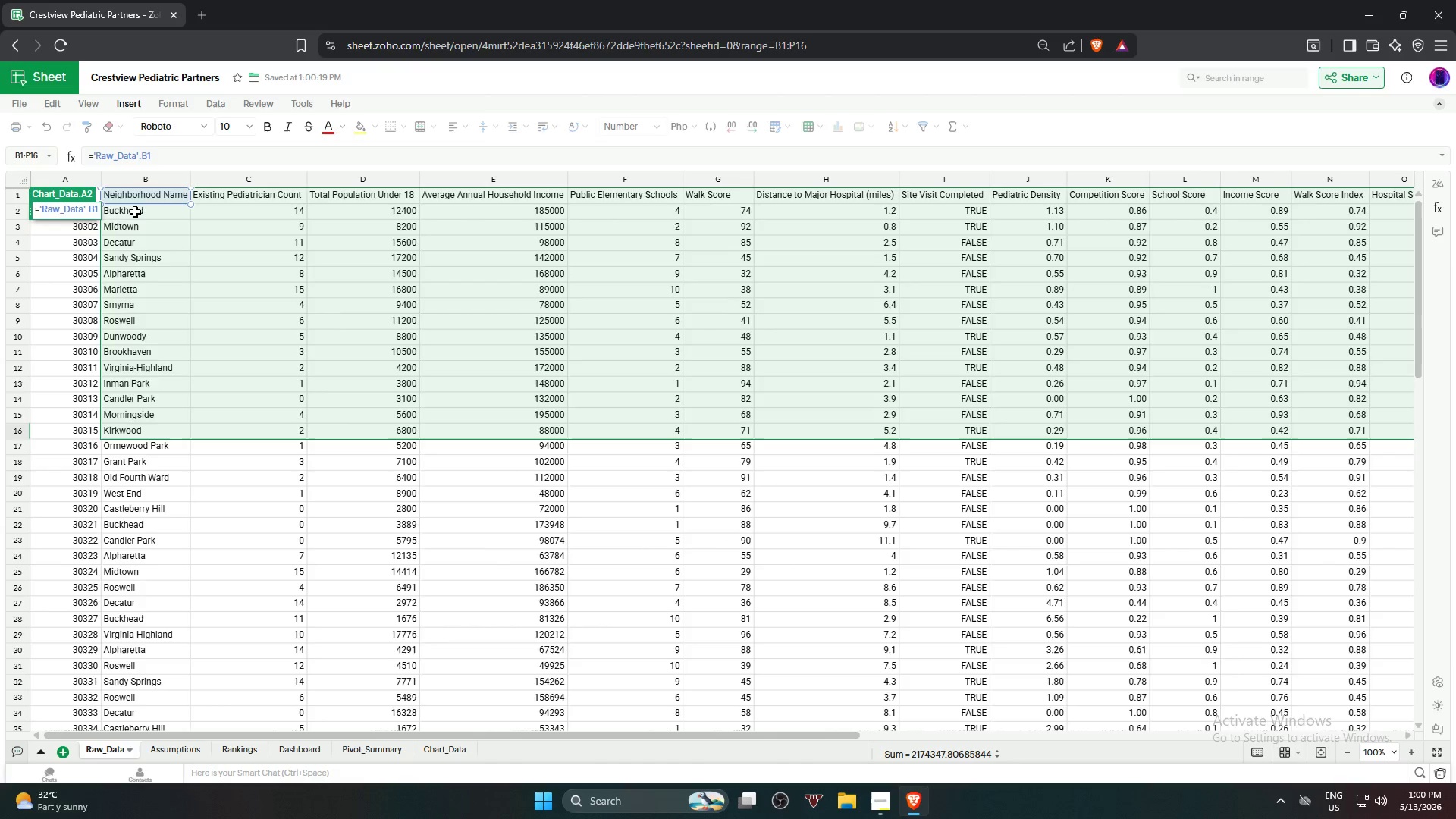 
left_click([134, 212])
 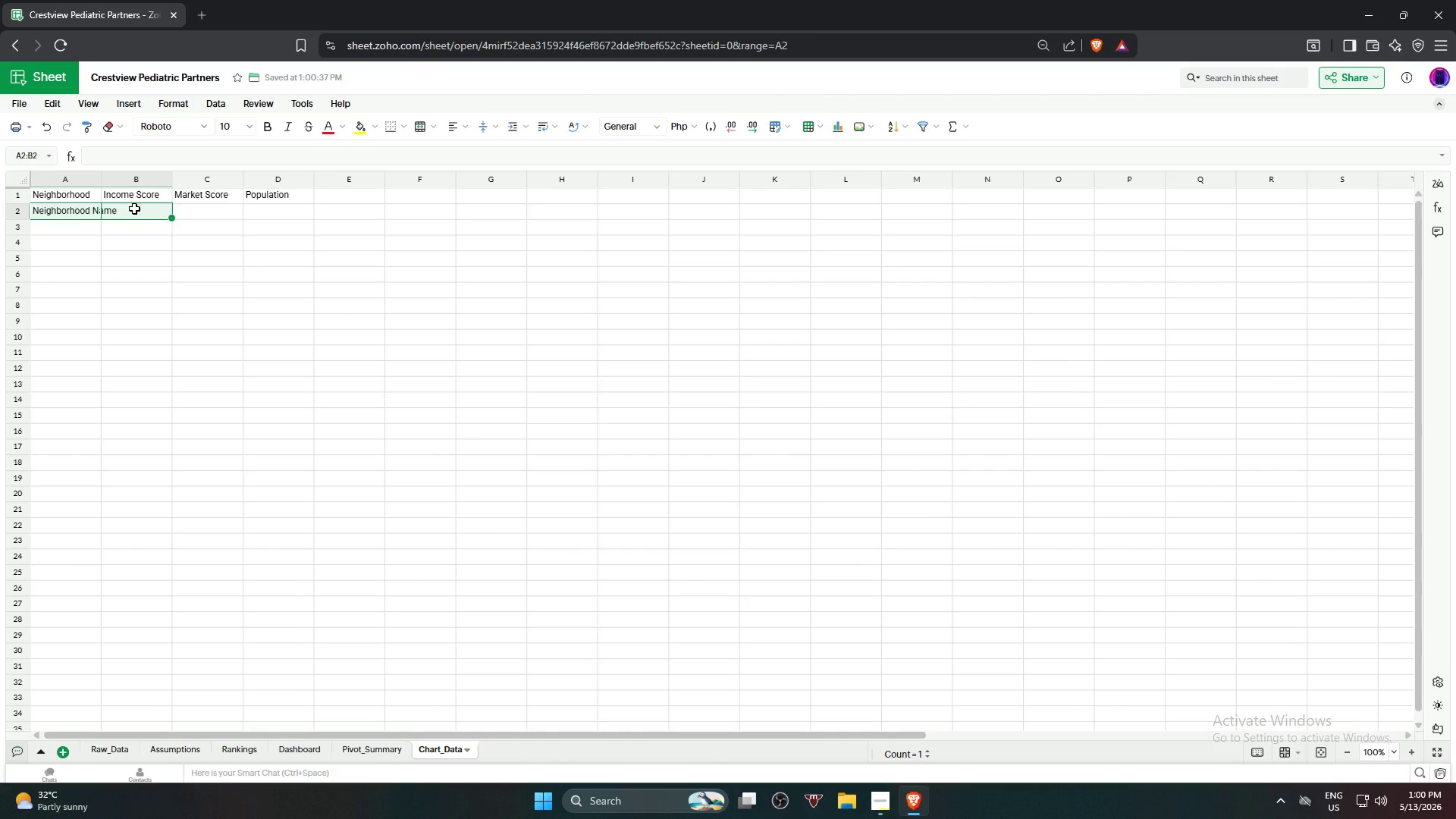 
key(Control+ControlLeft)
 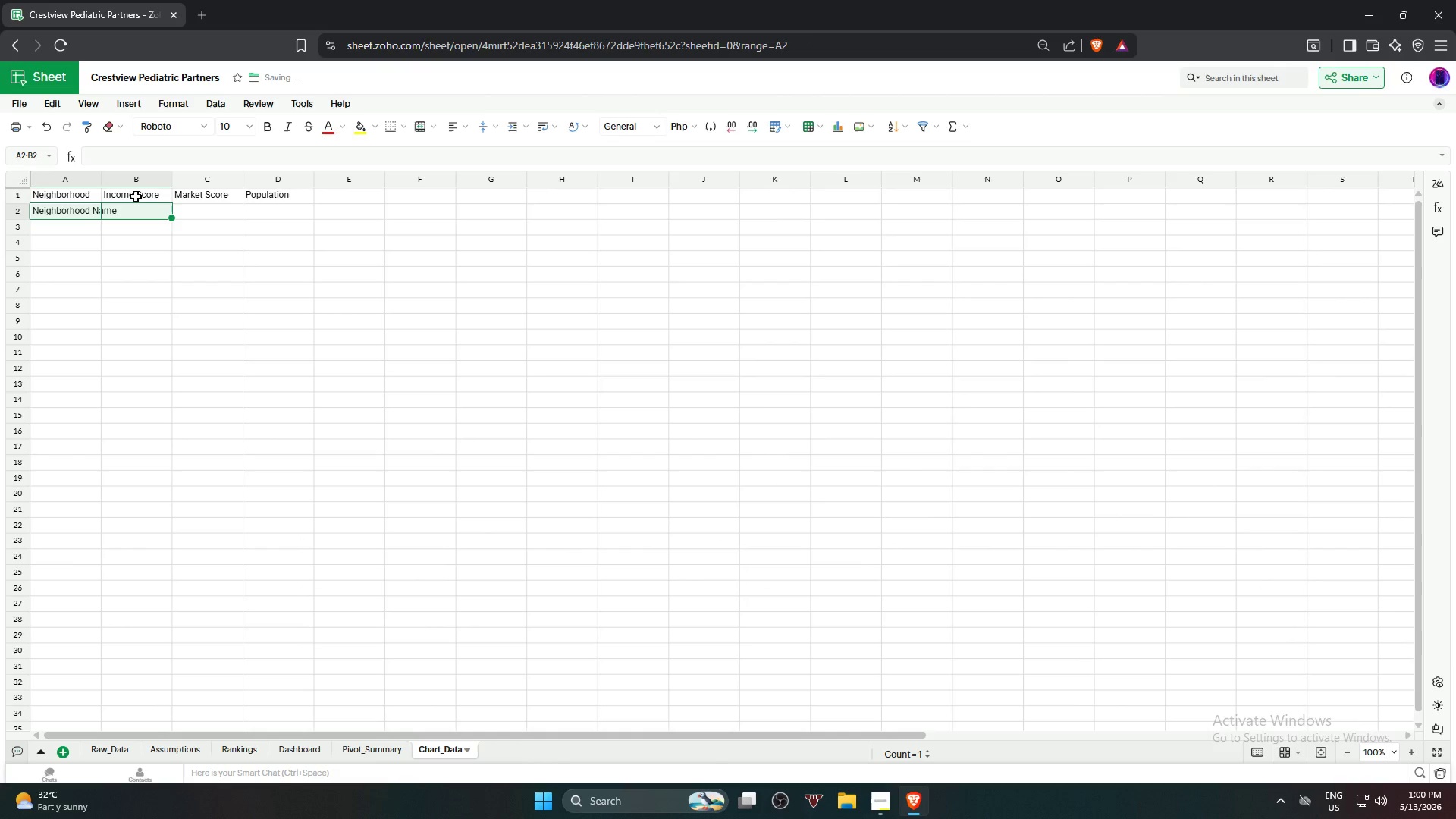 
key(Control+Z)
 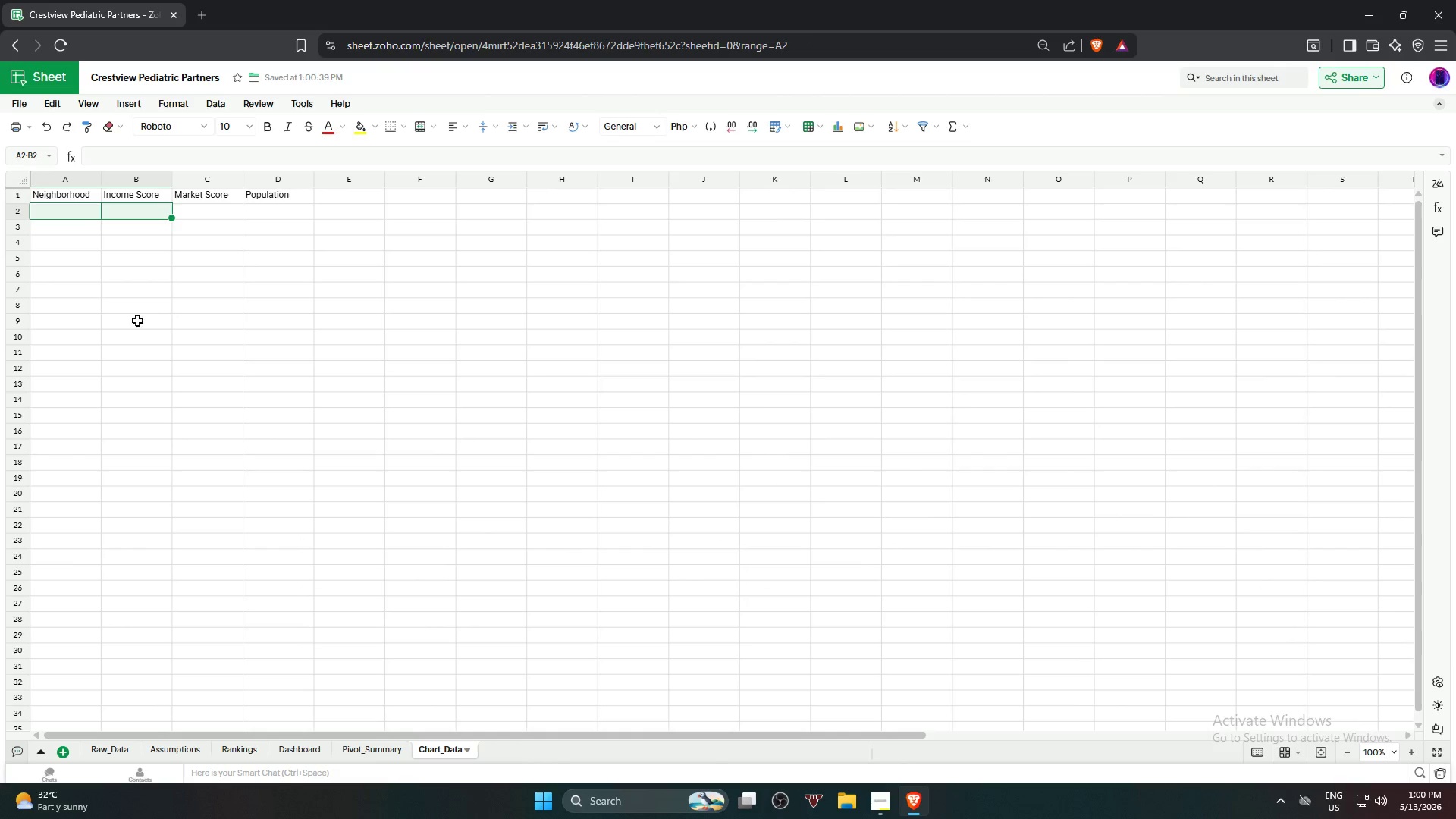 
left_click([115, 309])
 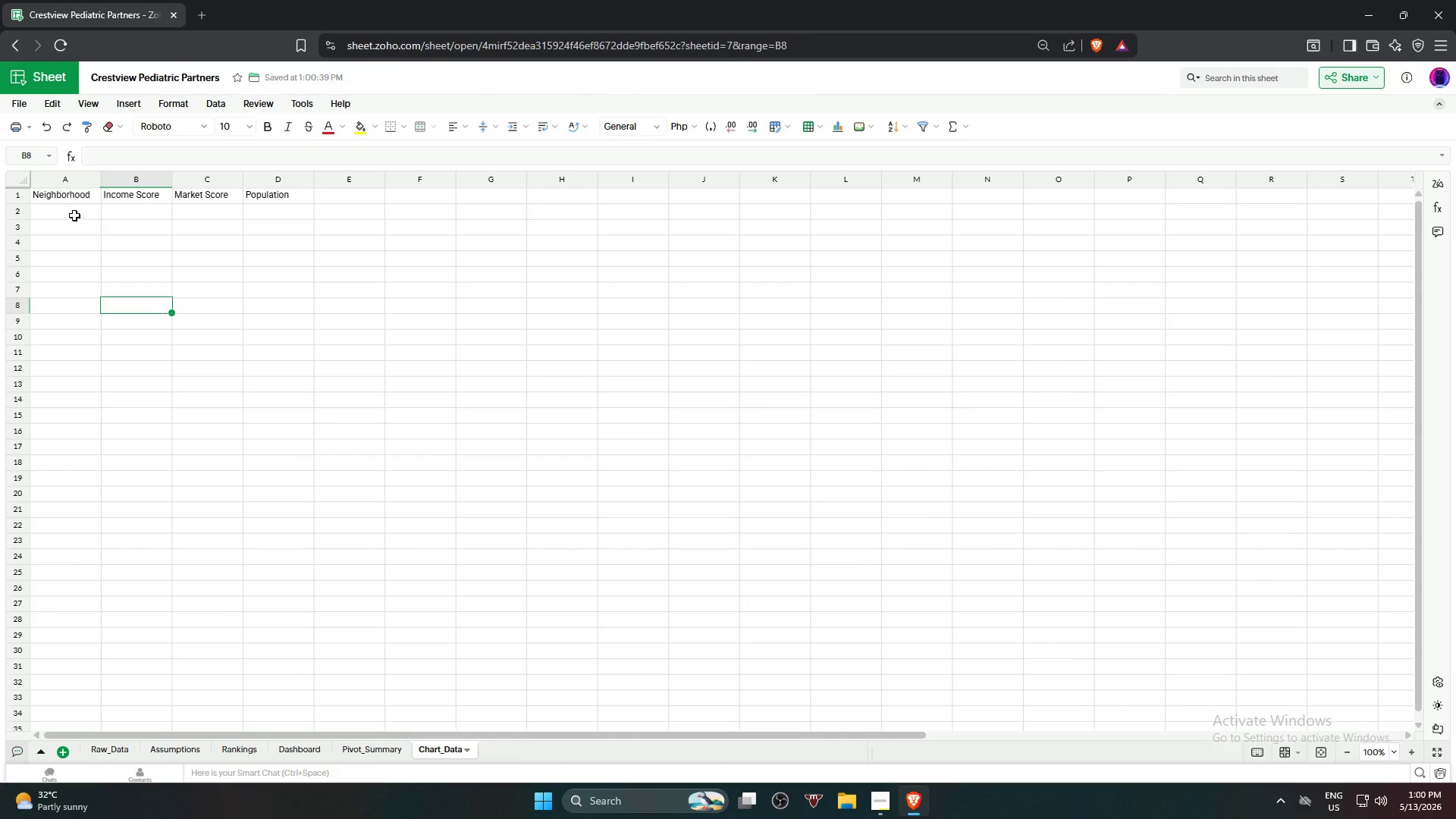 
left_click([74, 215])
 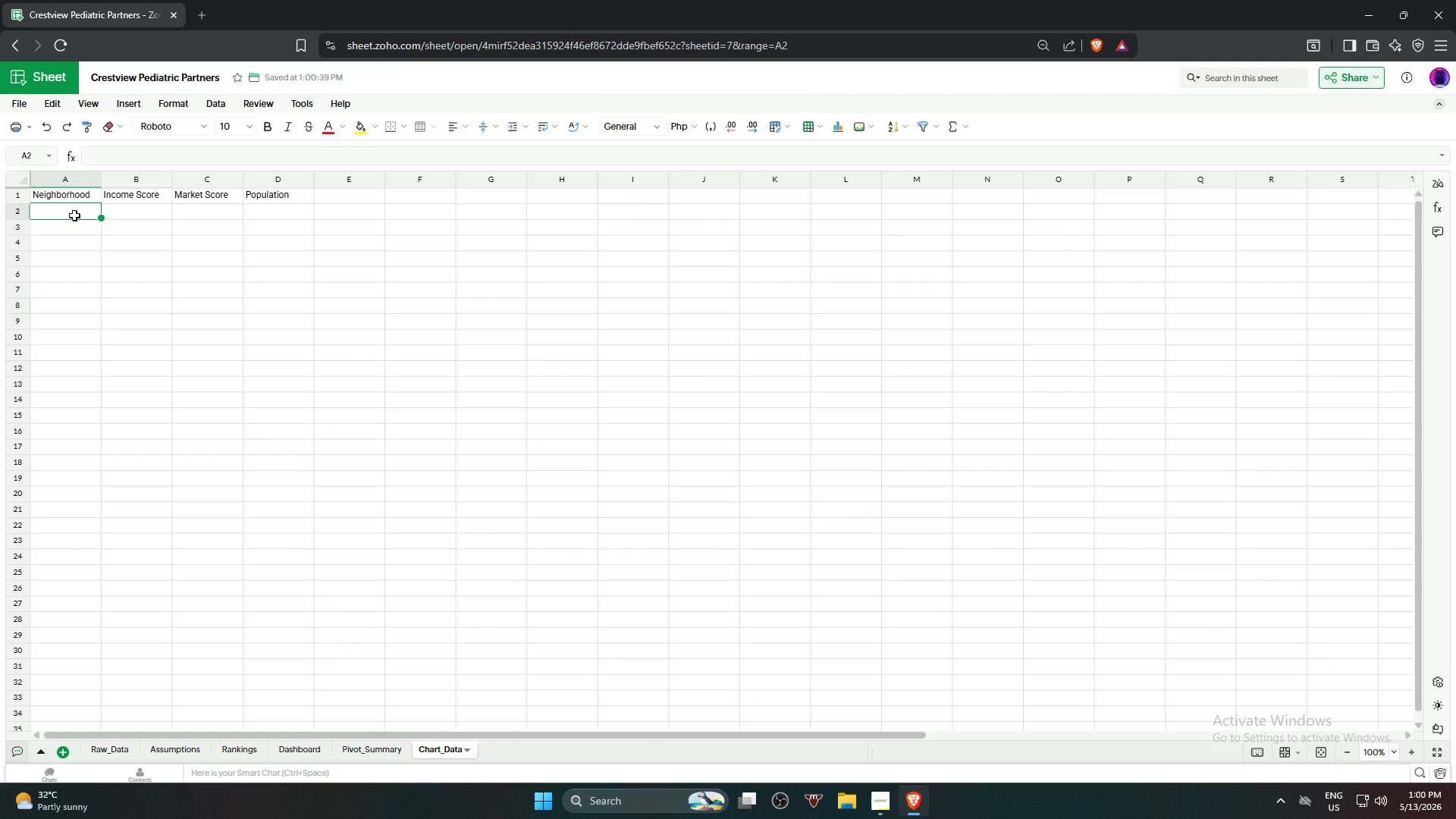 
key(Equal)
 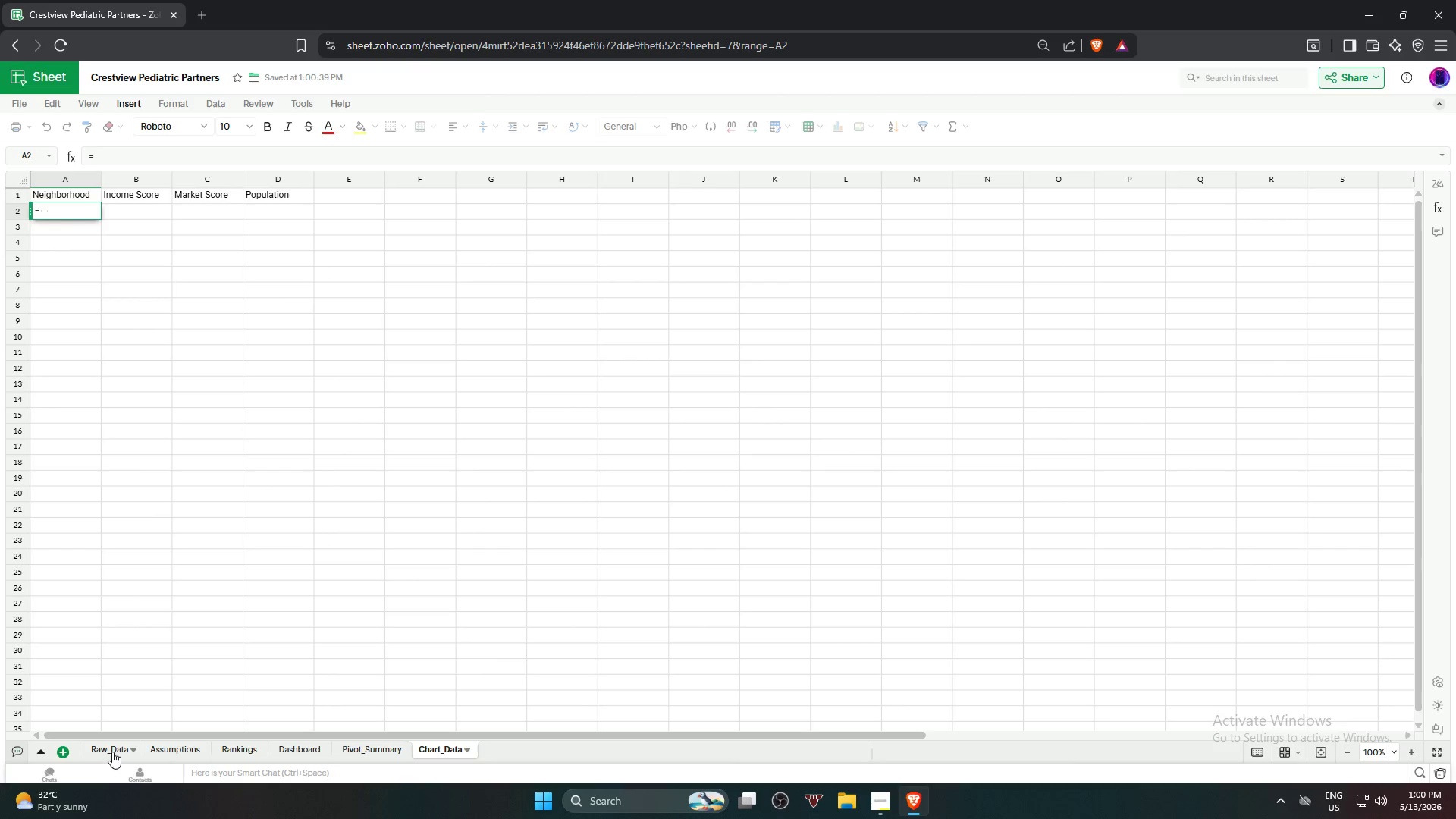 
left_click([112, 752])
 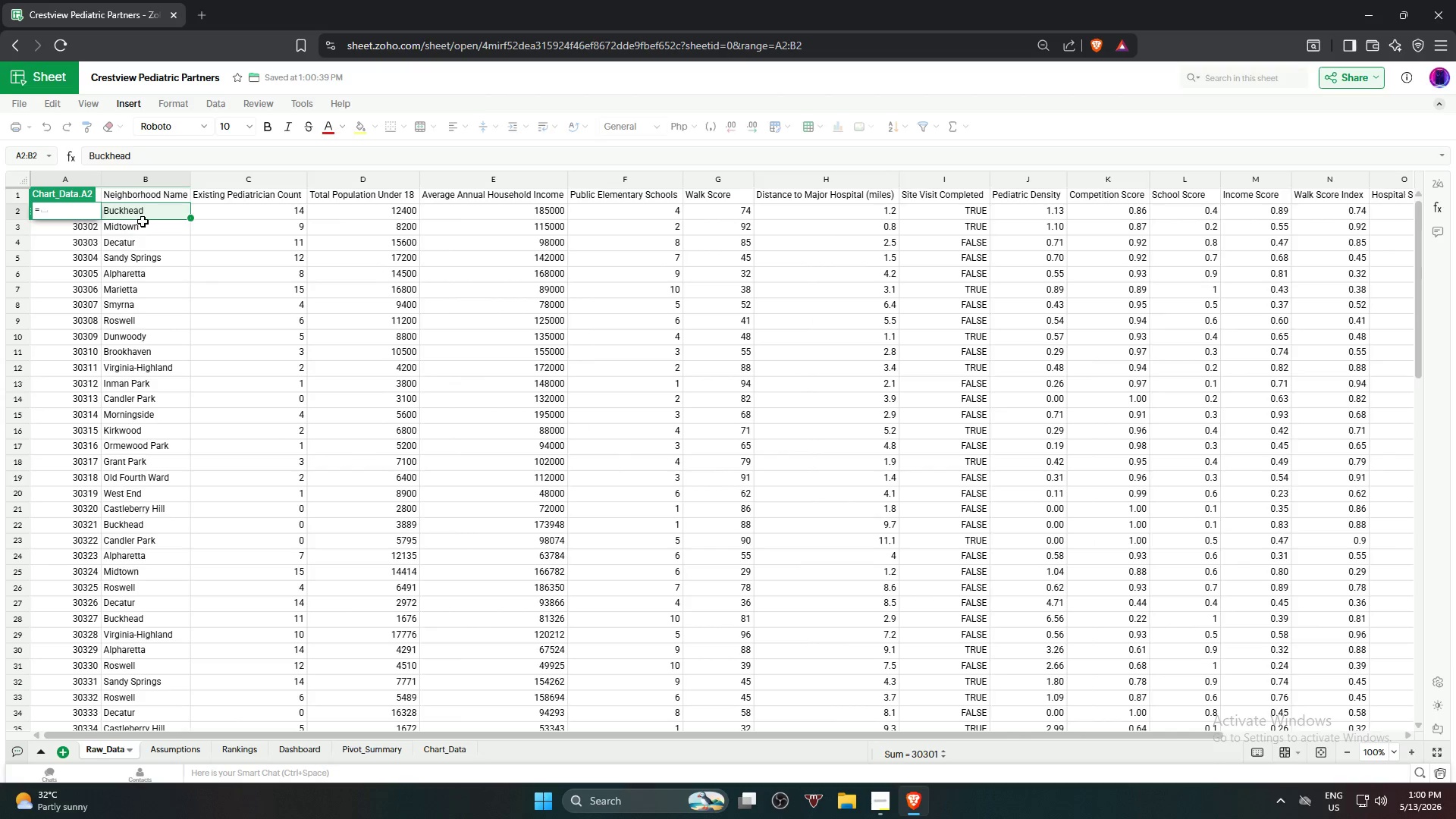 
left_click([150, 212])
 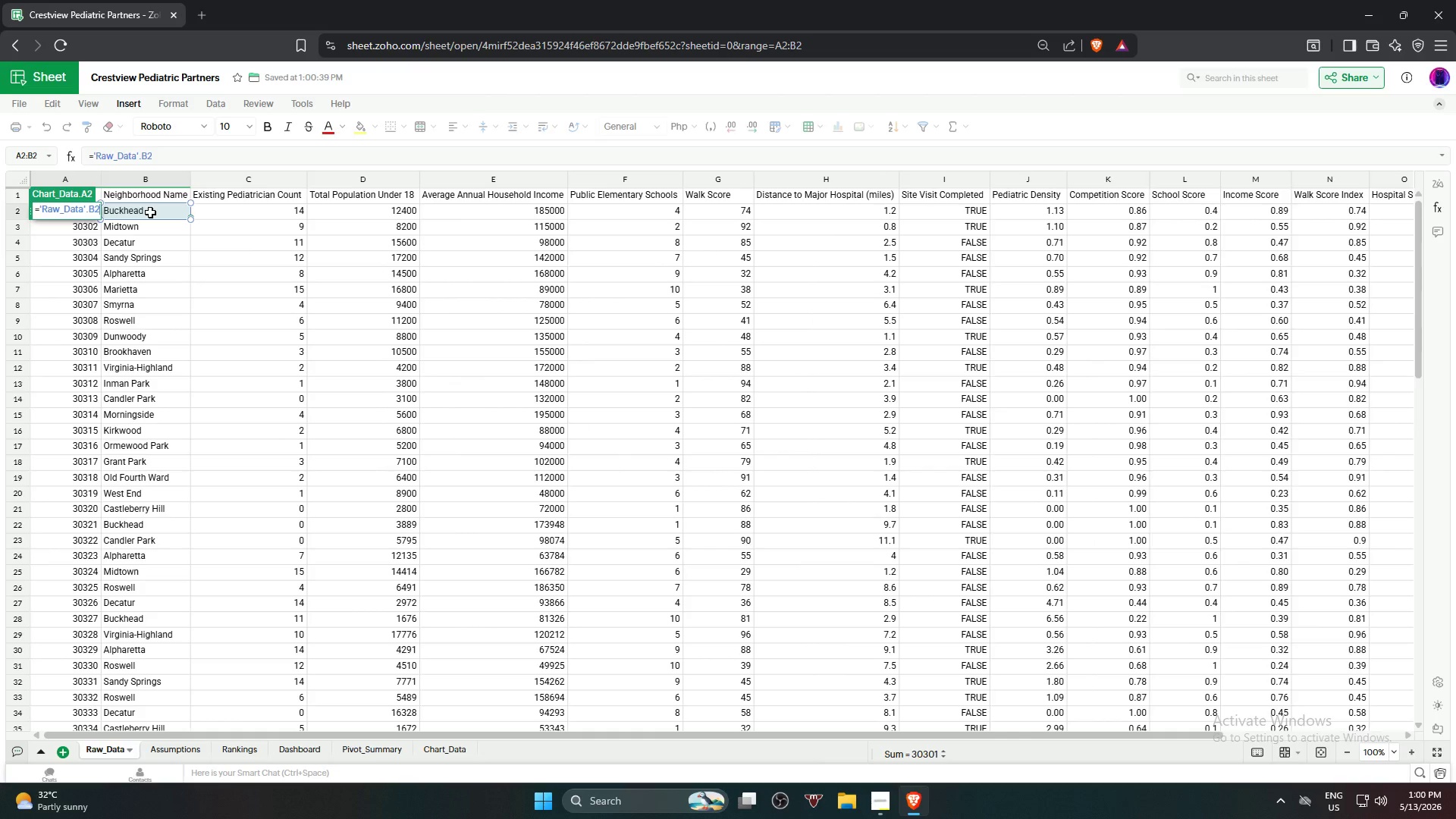 
key(NumpadEnter)
 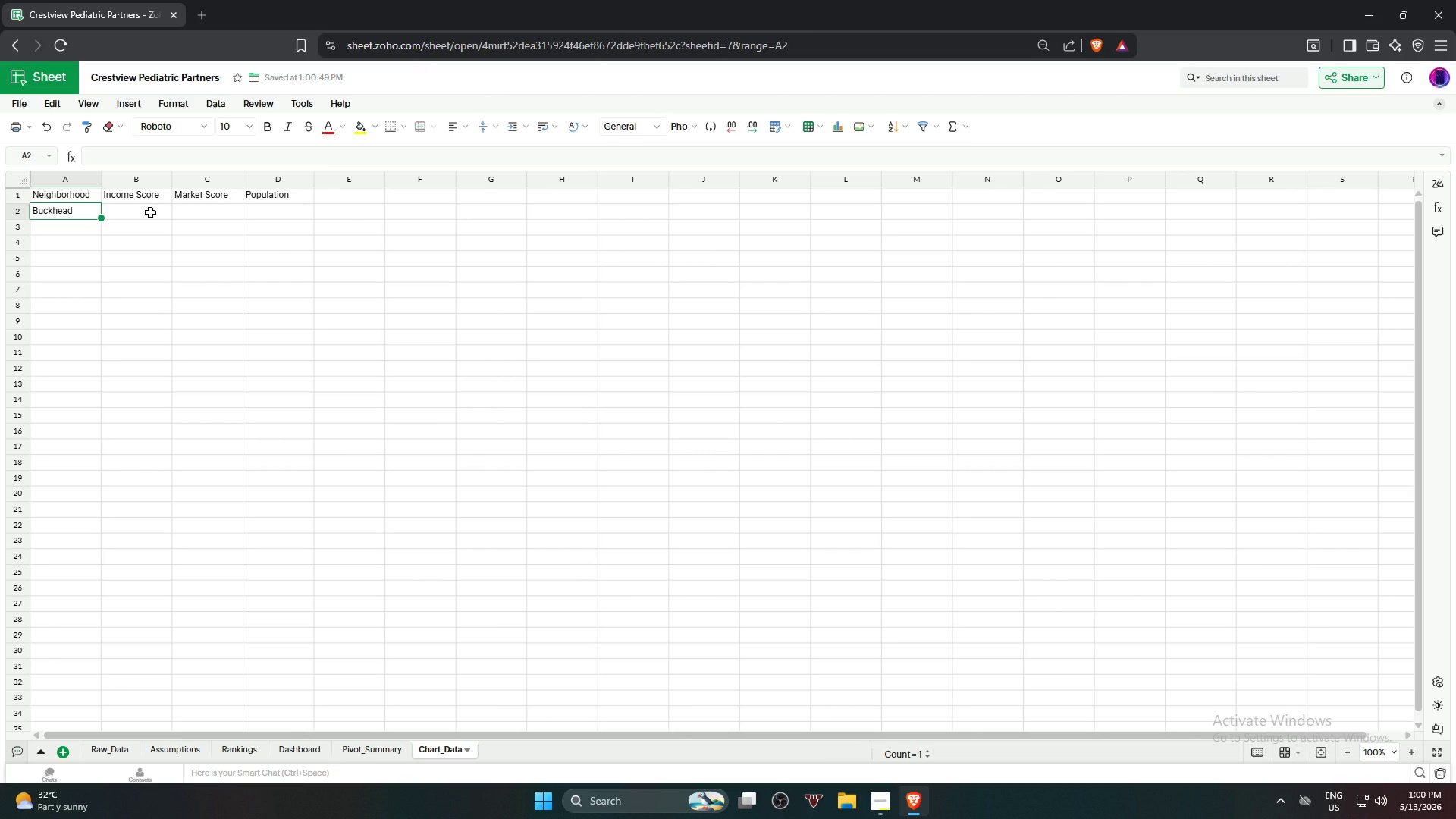 
left_click([150, 212])
 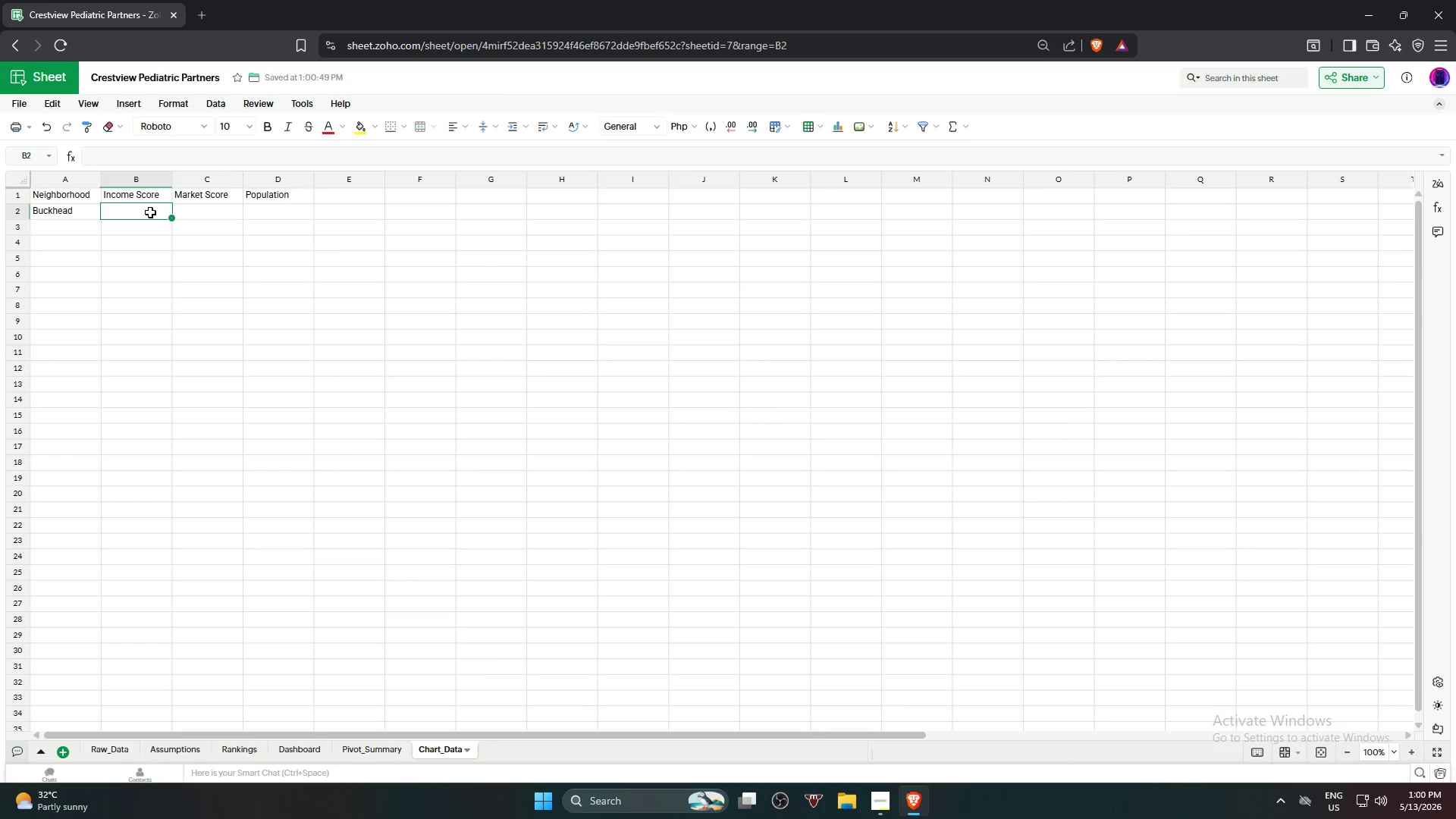 
key(Equal)
 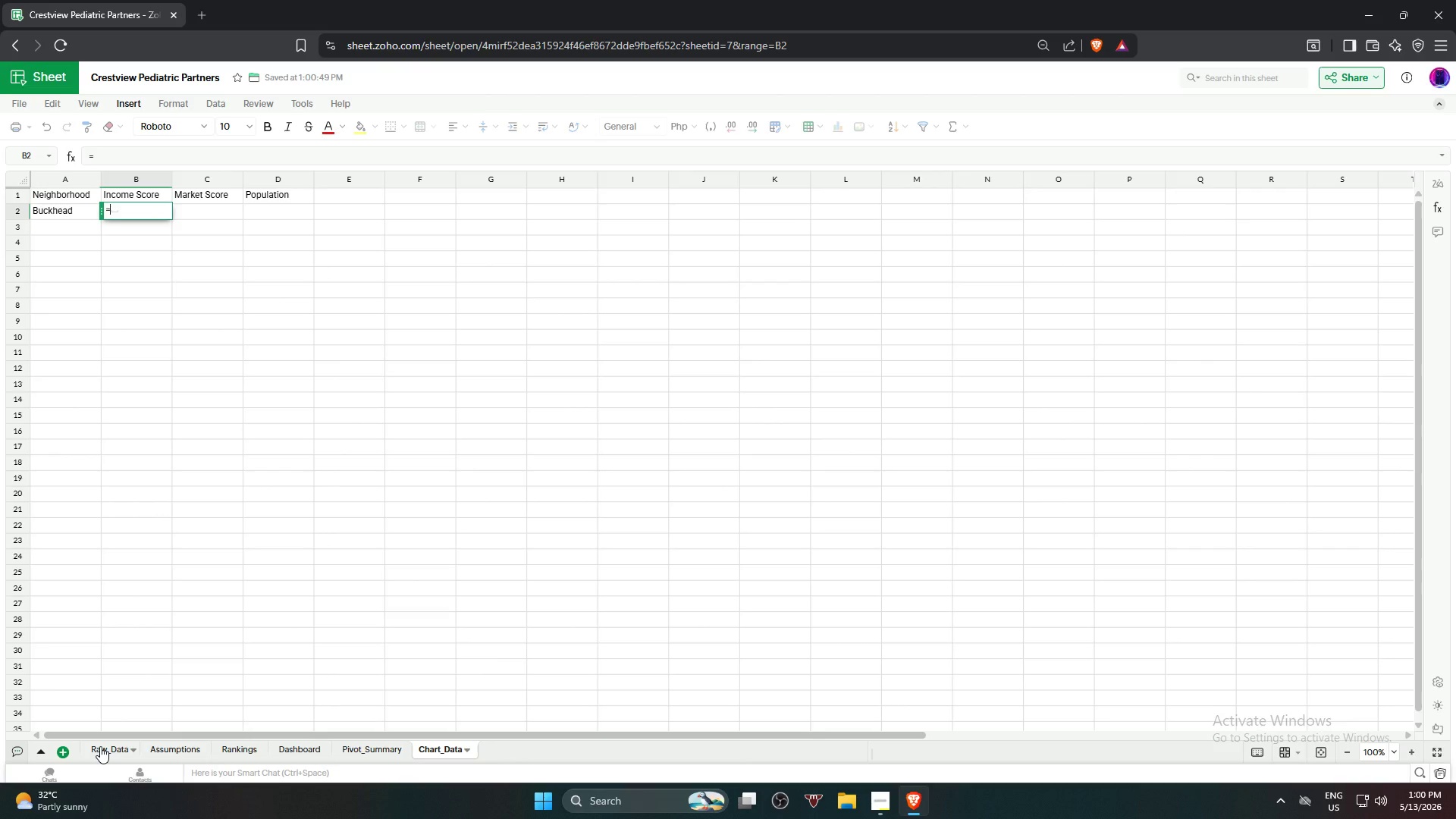 
left_click([100, 746])
 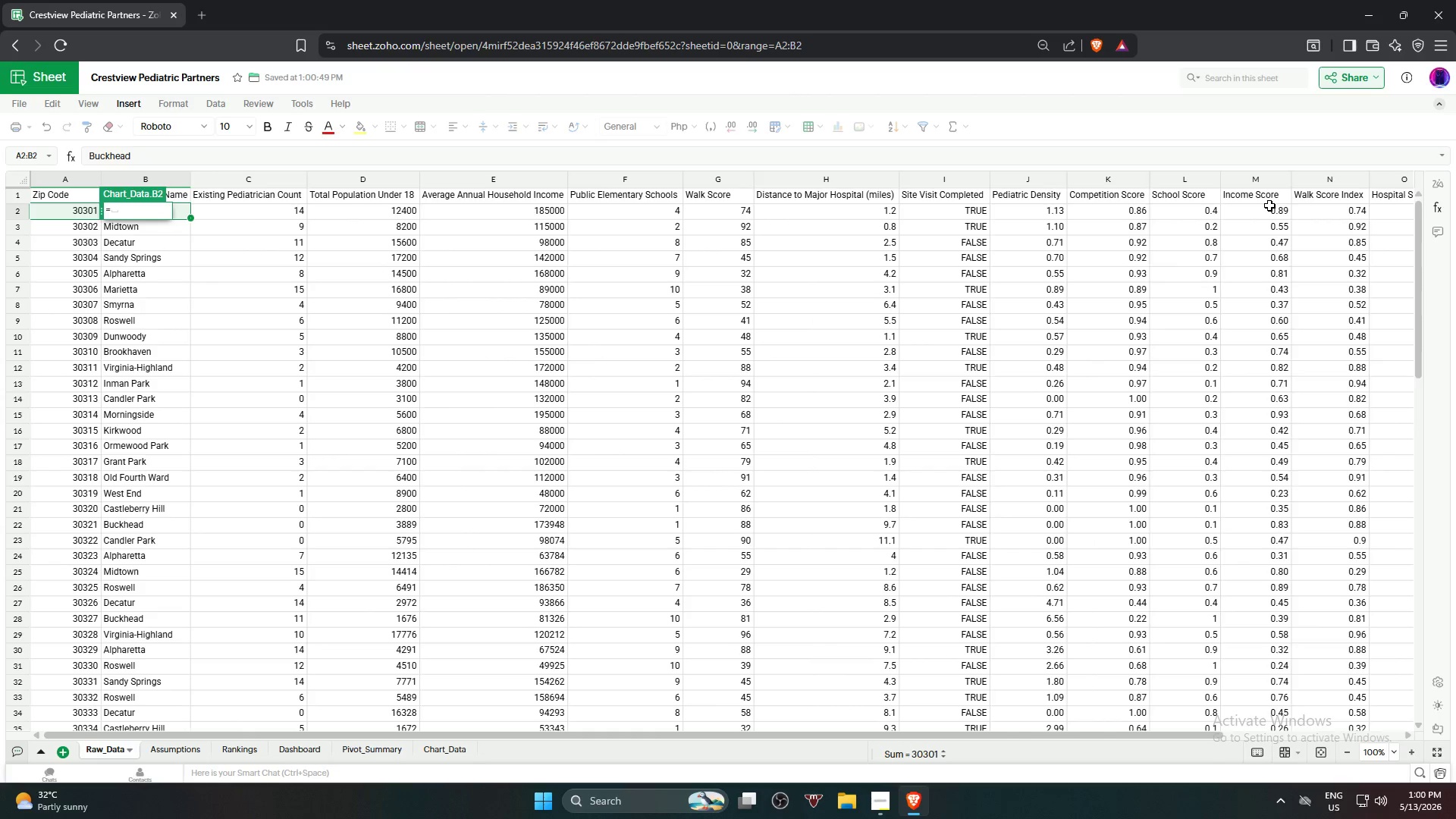 
left_click([1266, 209])
 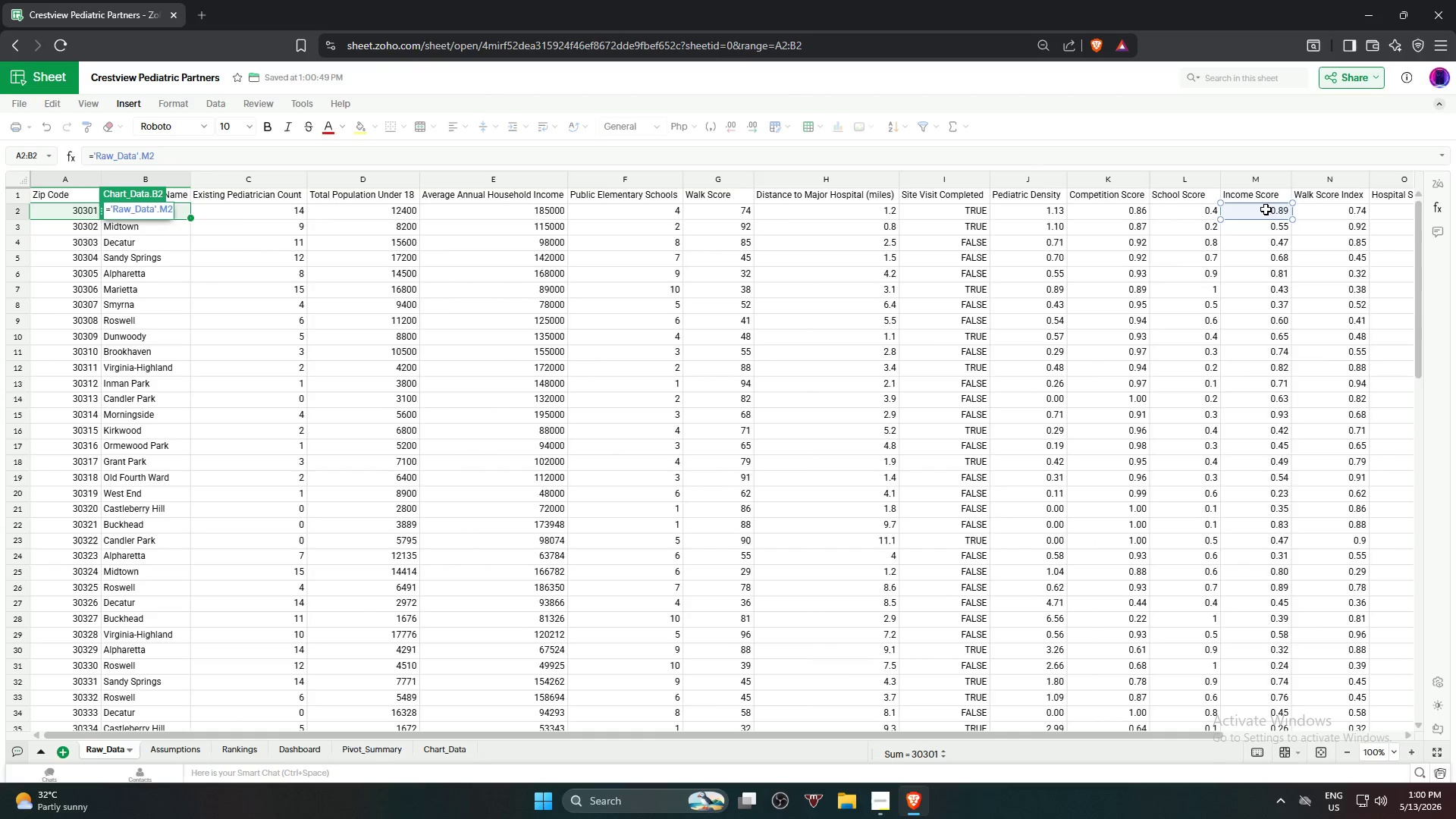 
key(NumpadEnter)
 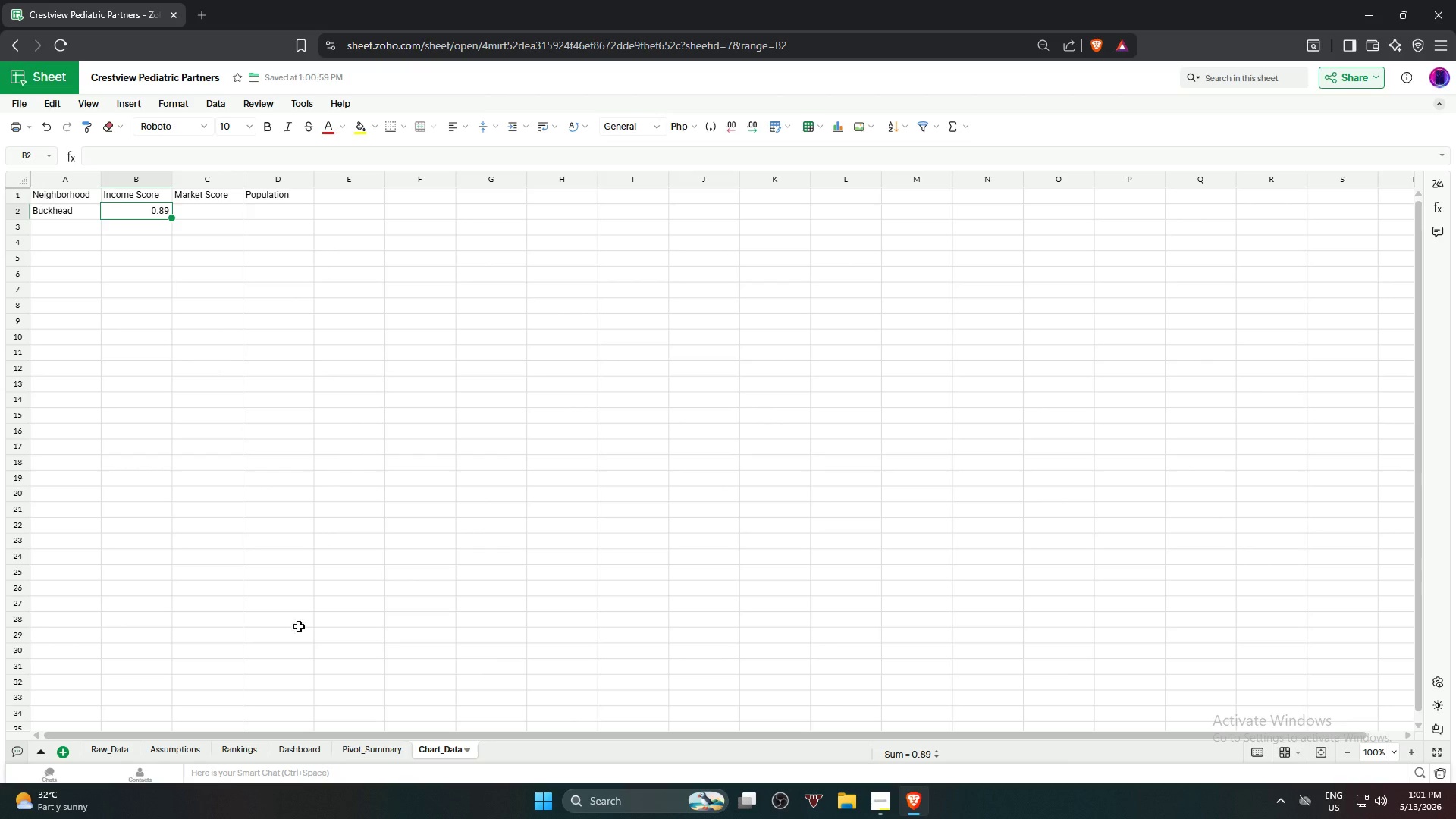 
left_click([94, 750])
 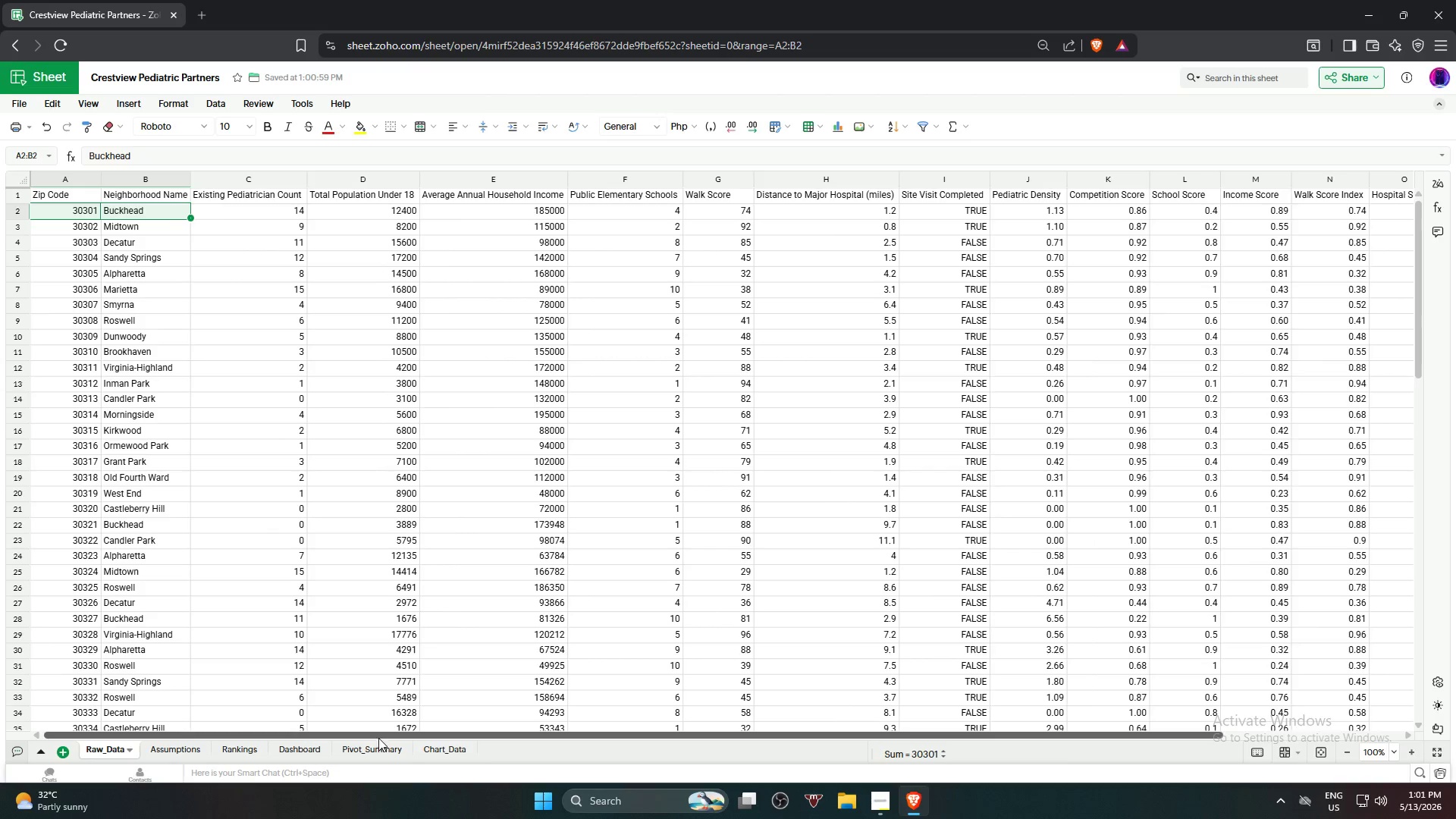 
mouse_move([475, 746])
 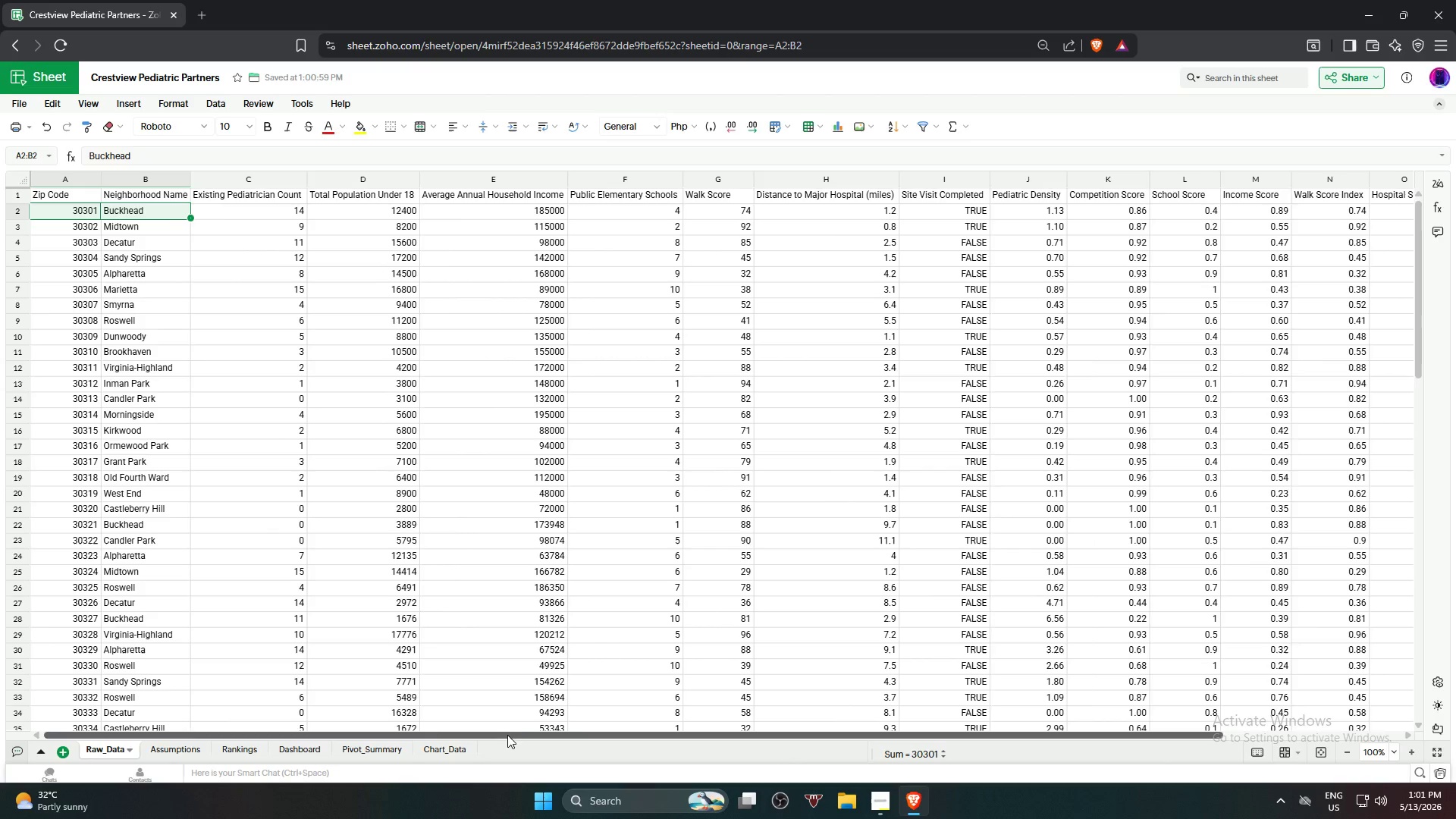 
left_click_drag(start_coordinate=[507, 735], to_coordinate=[635, 730])
 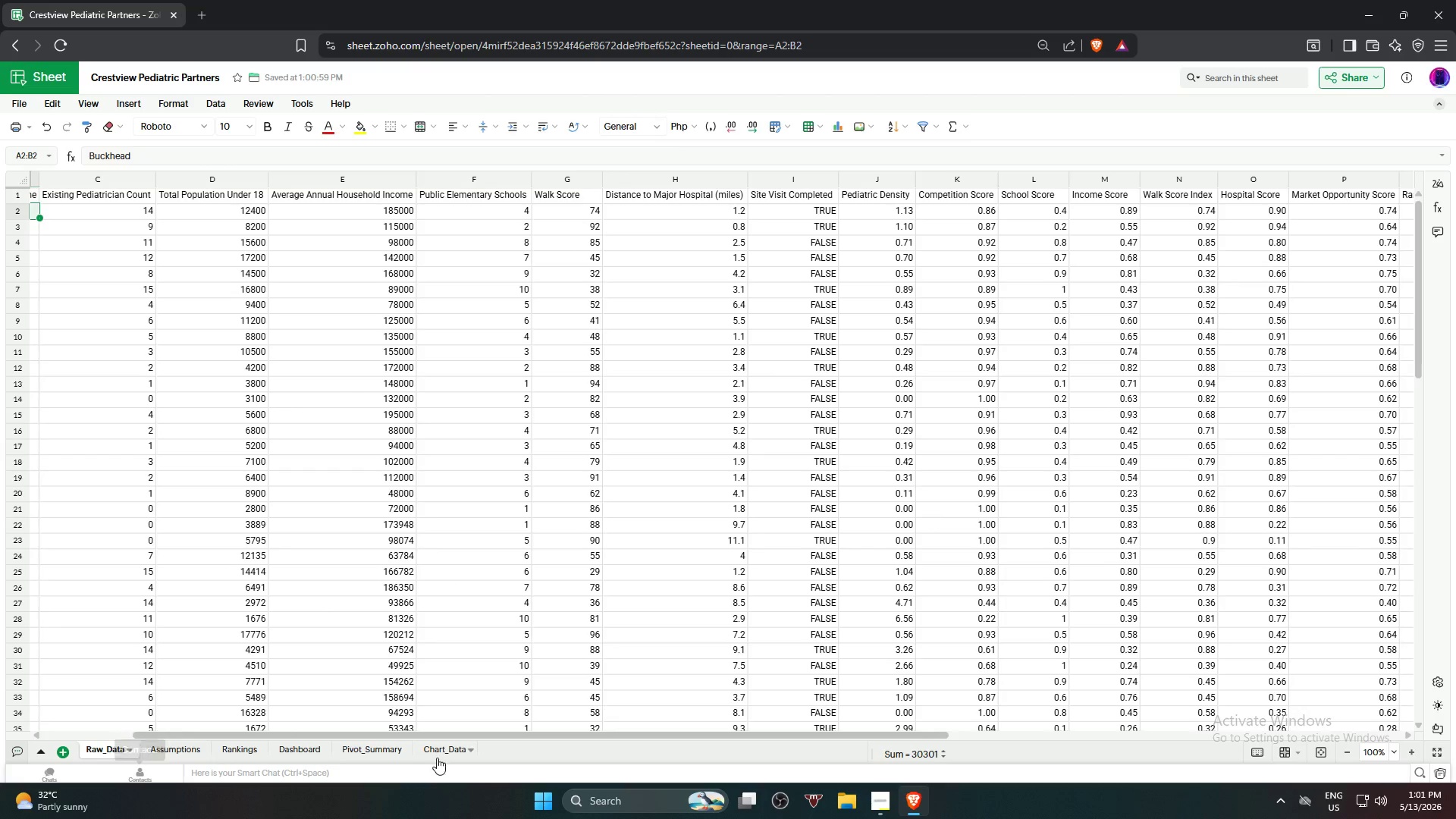 
left_click([437, 758])
 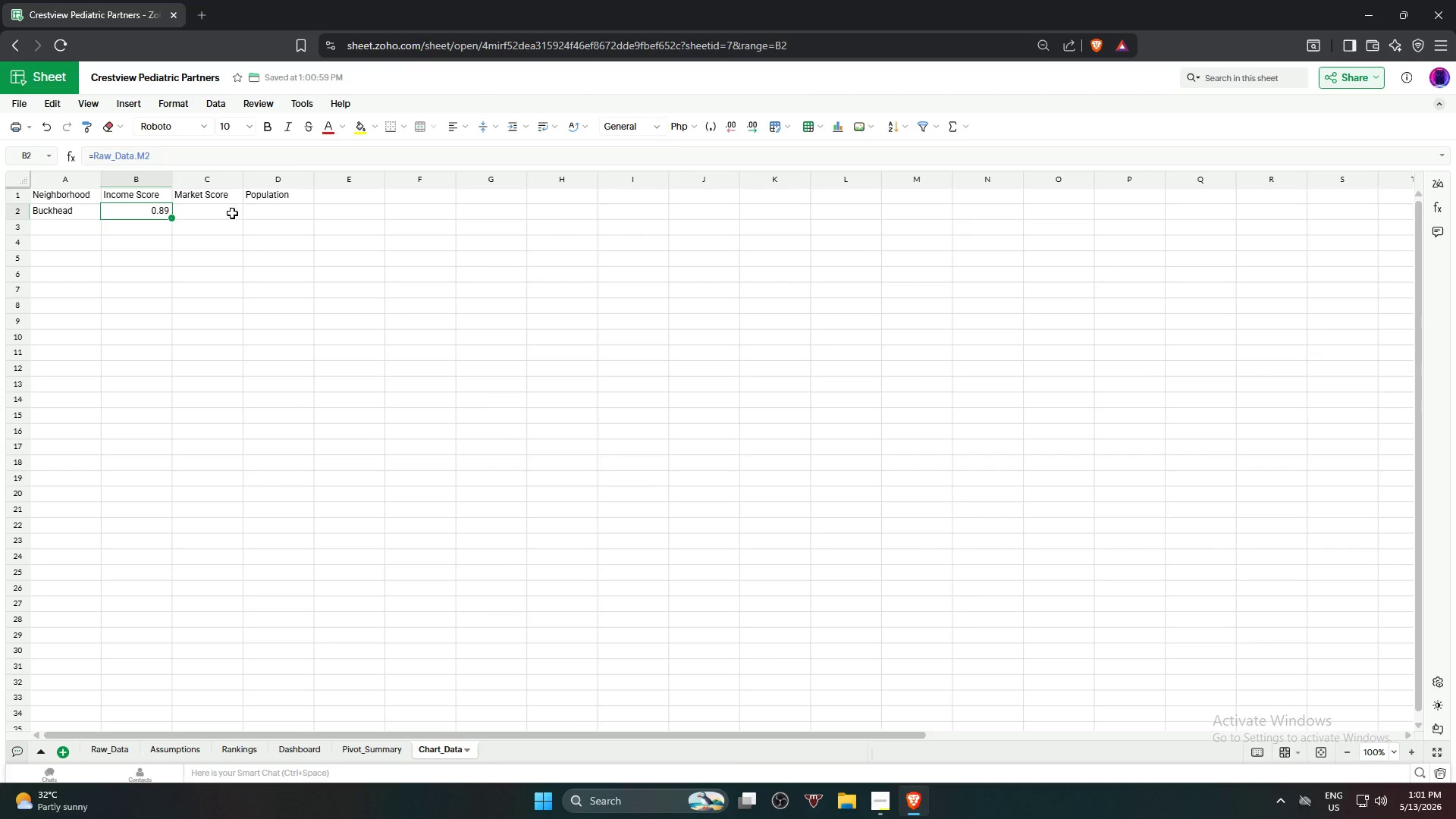 
left_click([228, 212])
 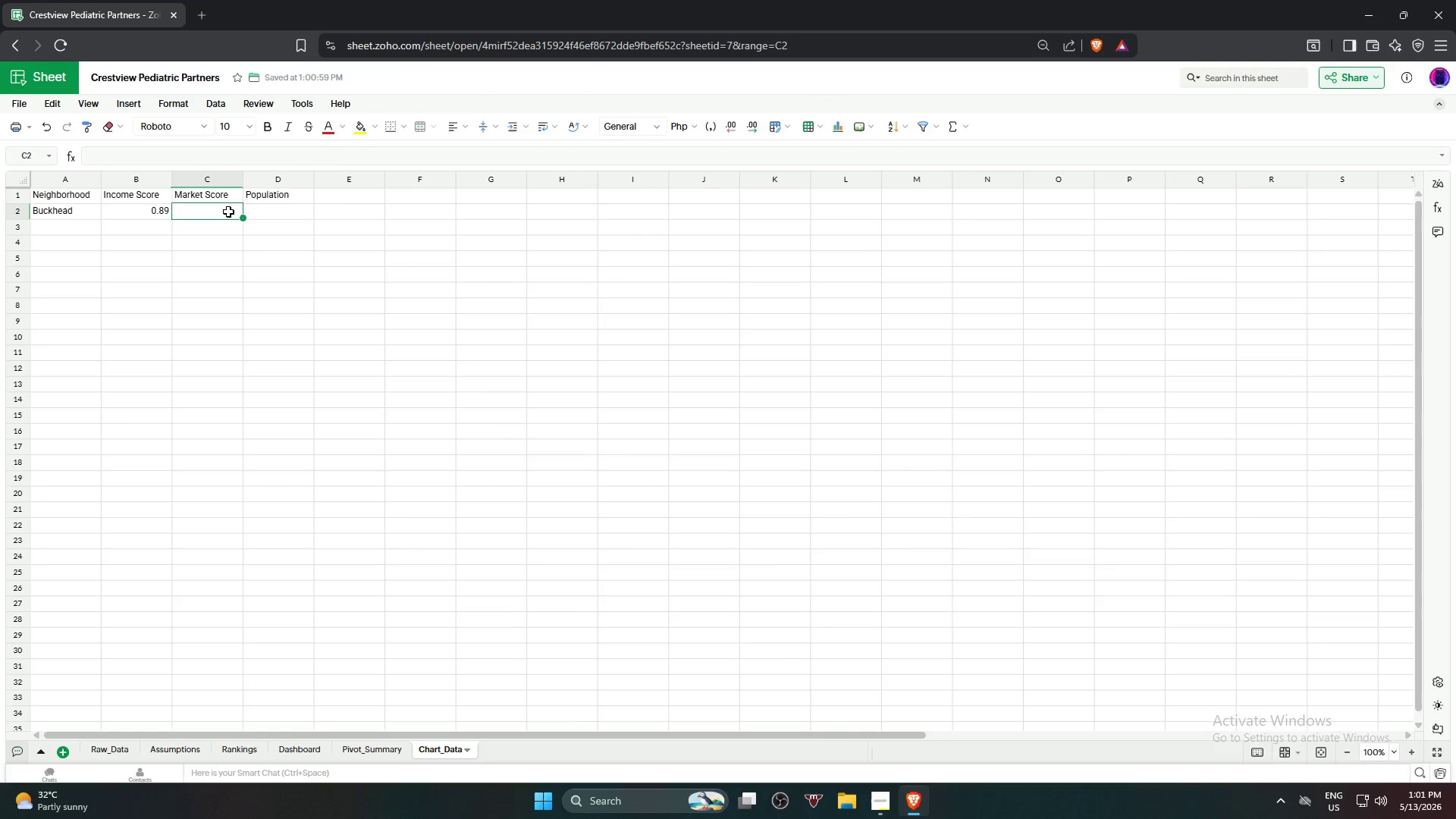 
key(Equal)
 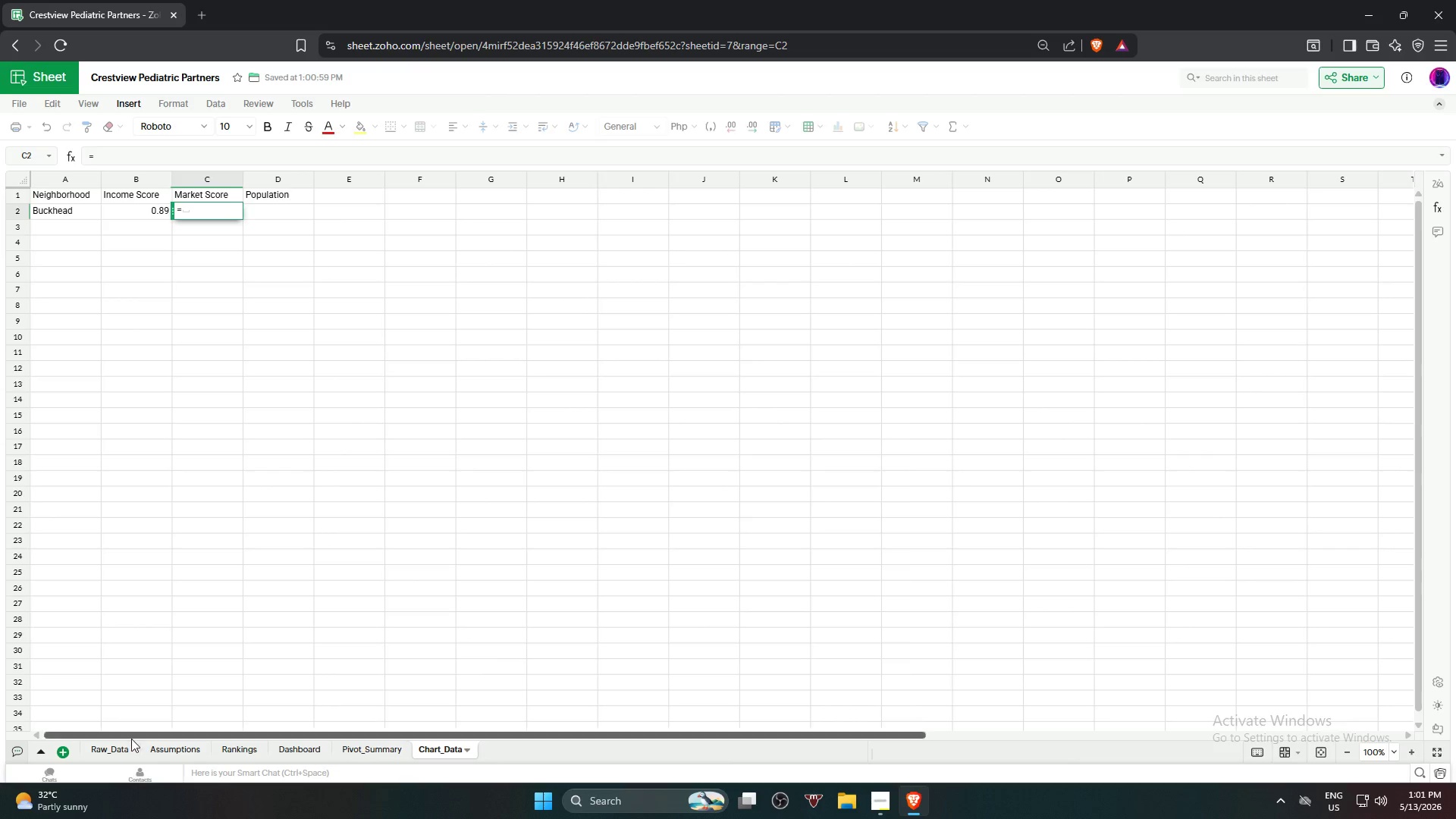 
left_click([107, 752])
 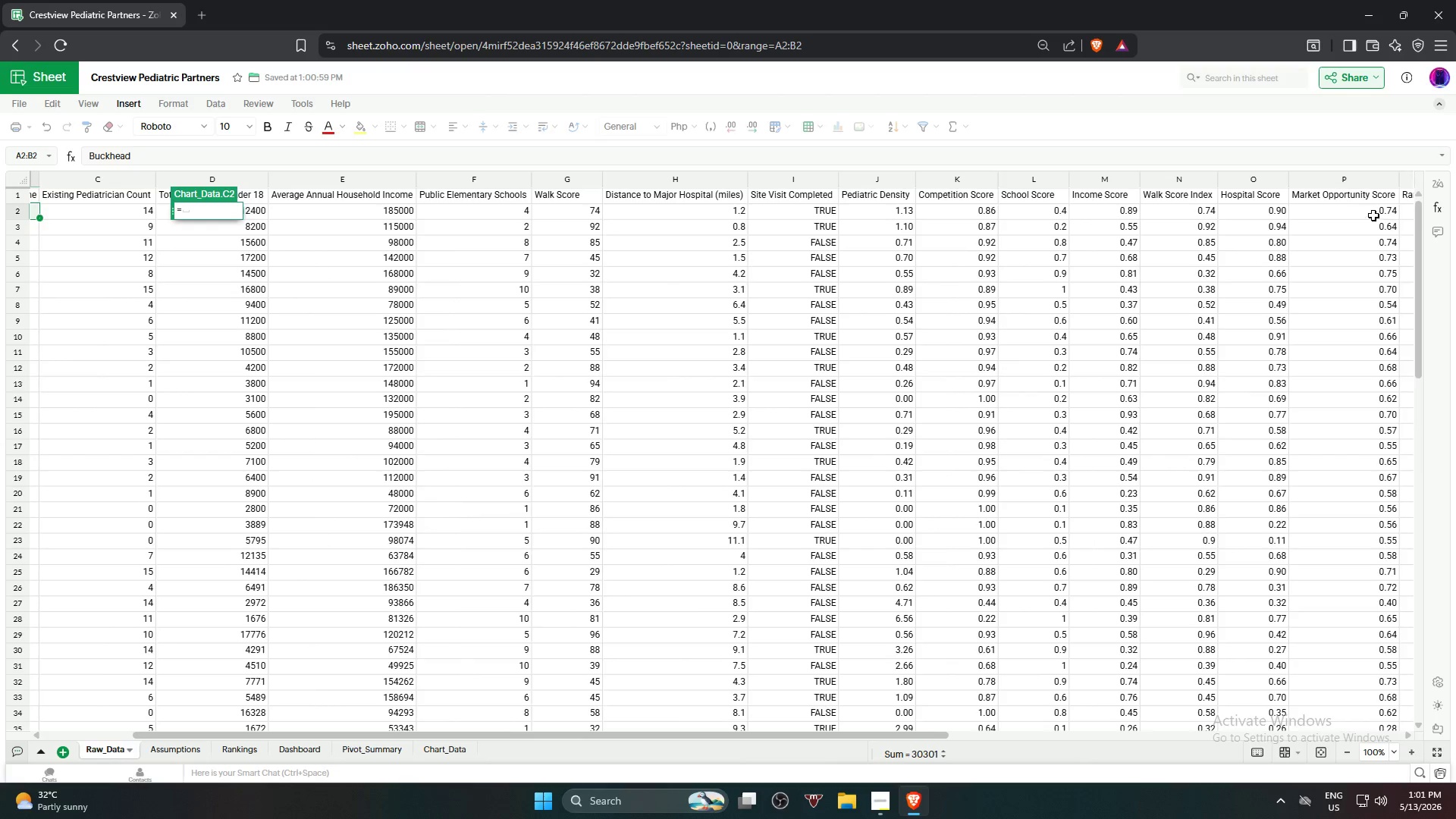 
left_click([1374, 211])
 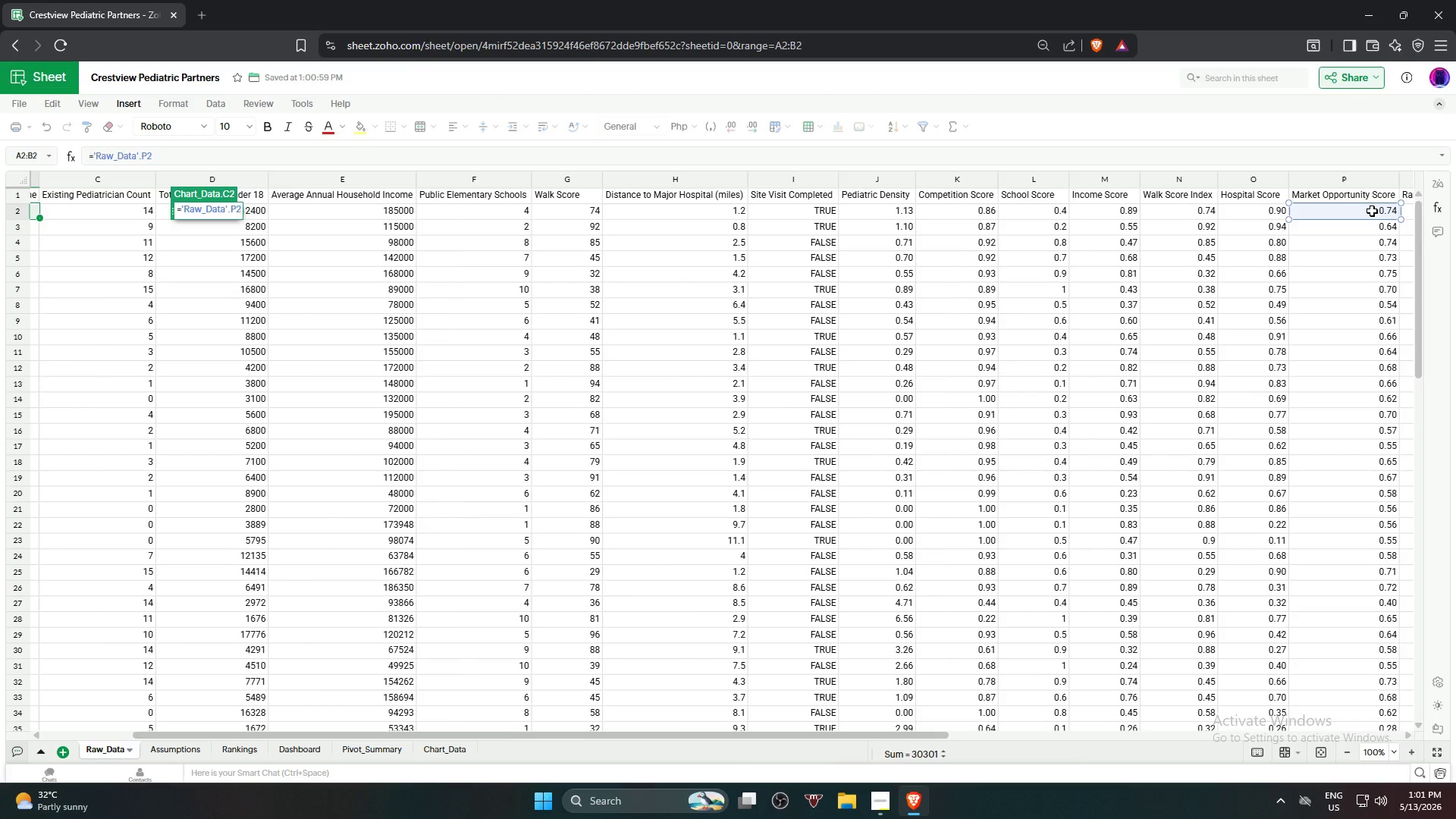 
key(NumpadEnter)
 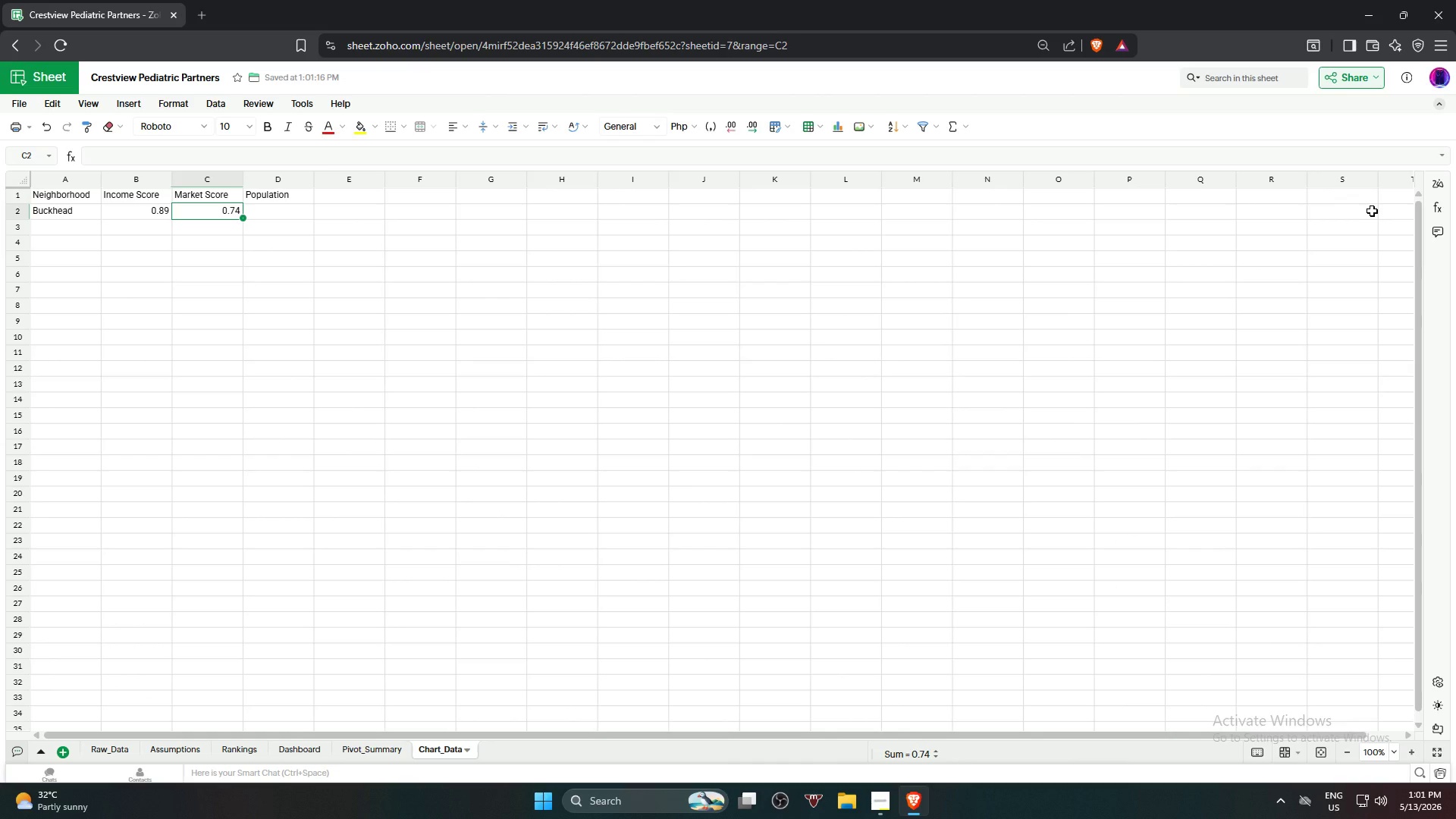 
left_click([375, 381])
 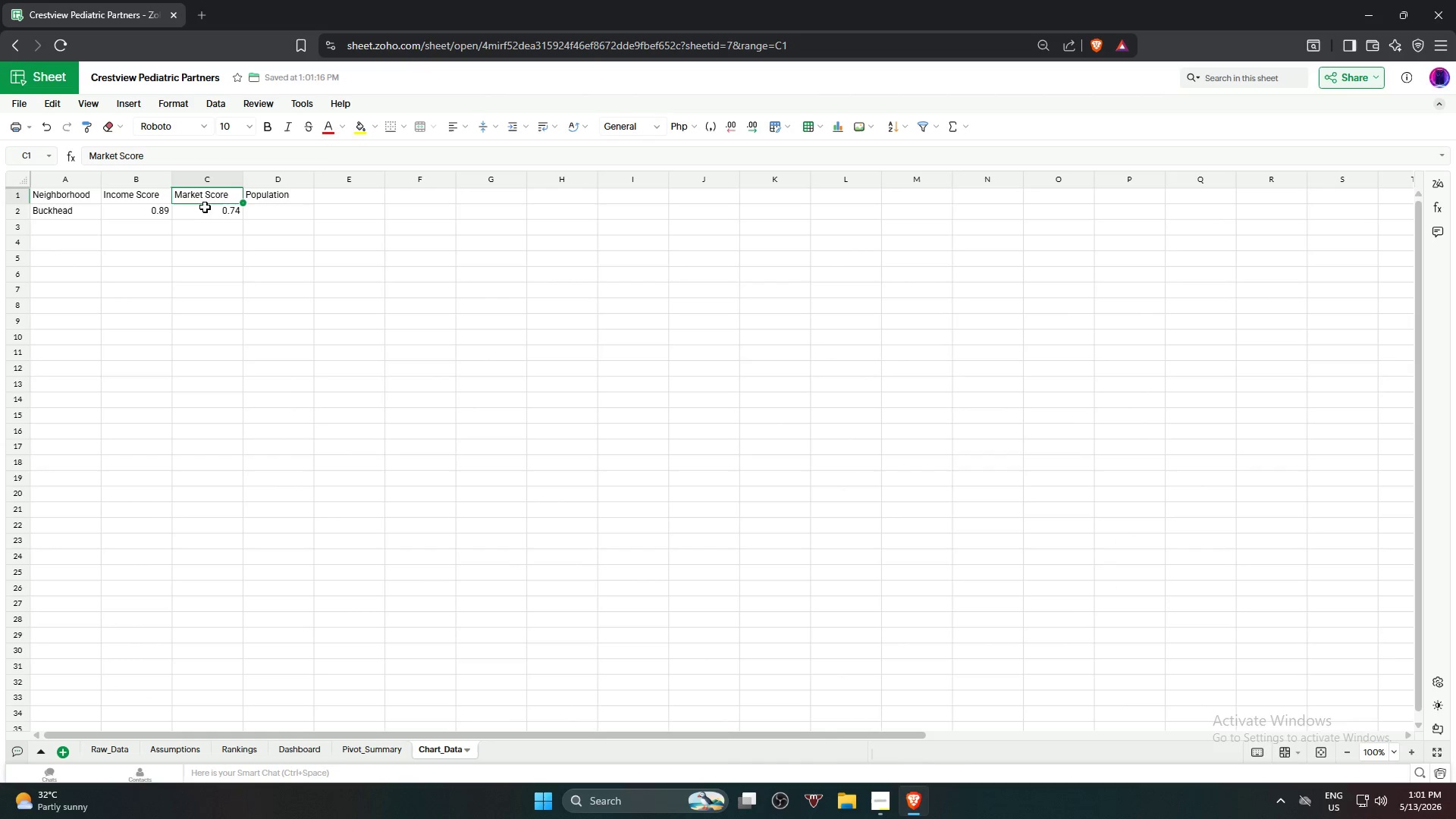 
left_click([197, 216])
 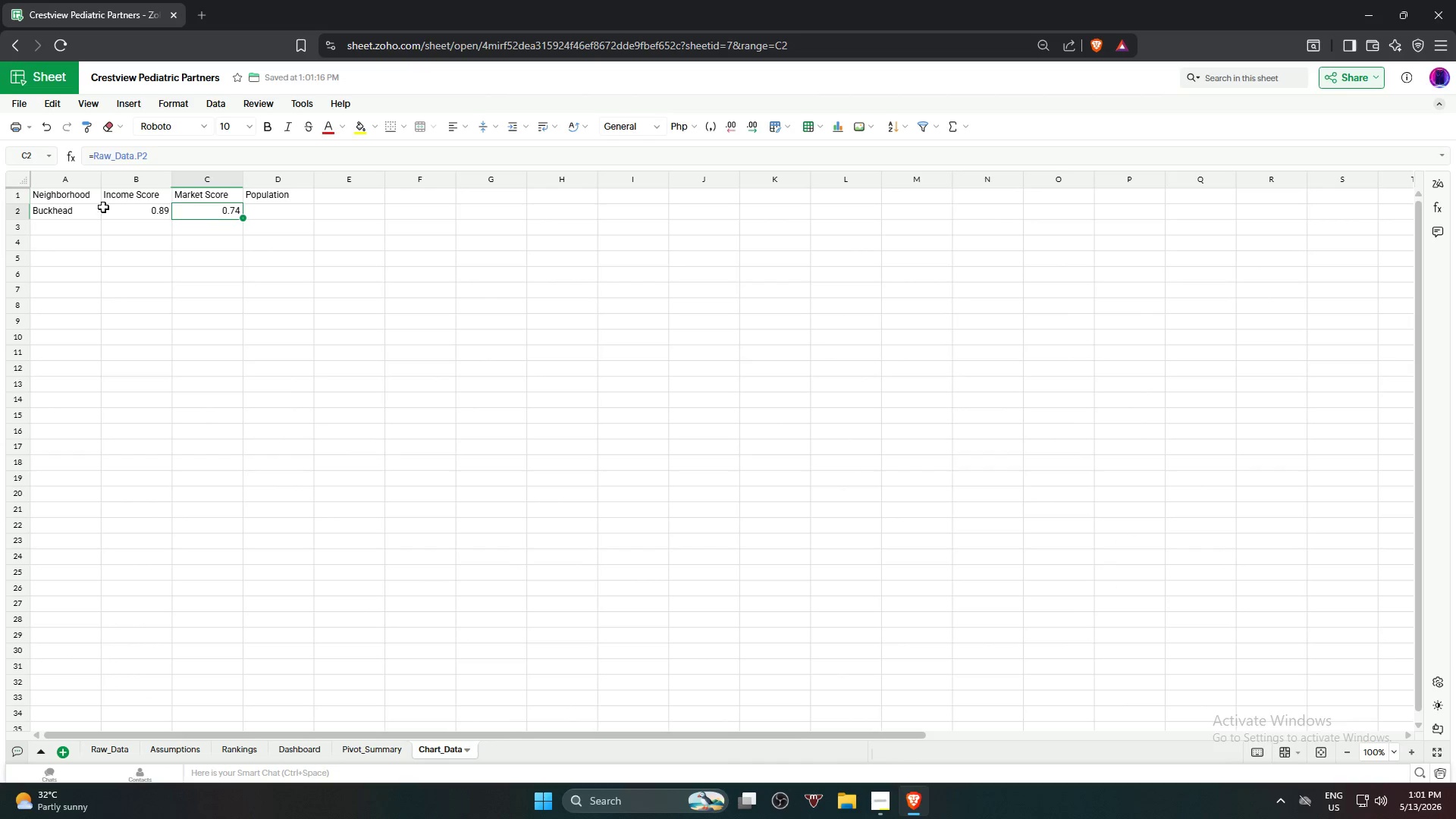 
left_click([124, 210])
 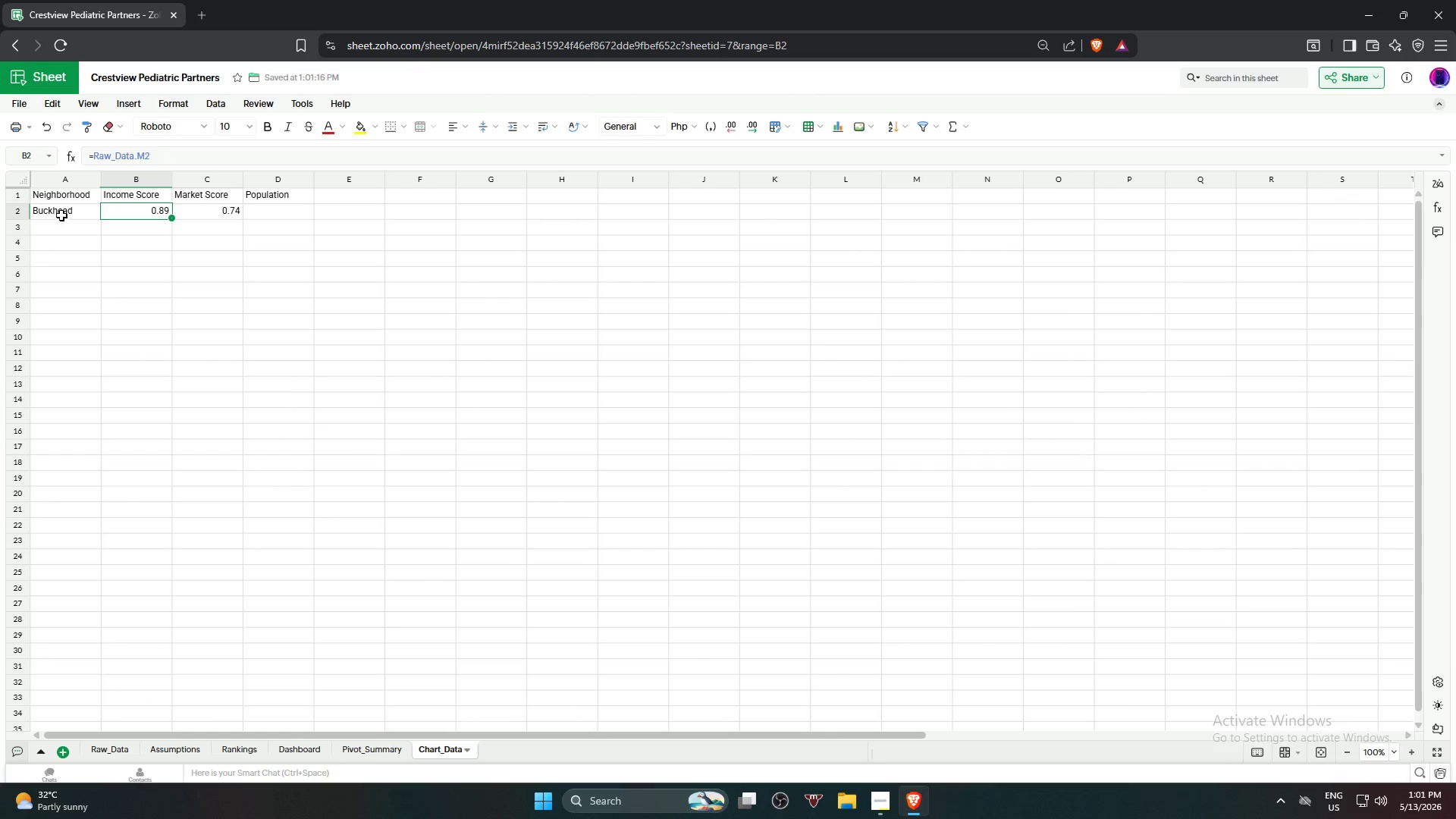 
left_click([62, 214])
 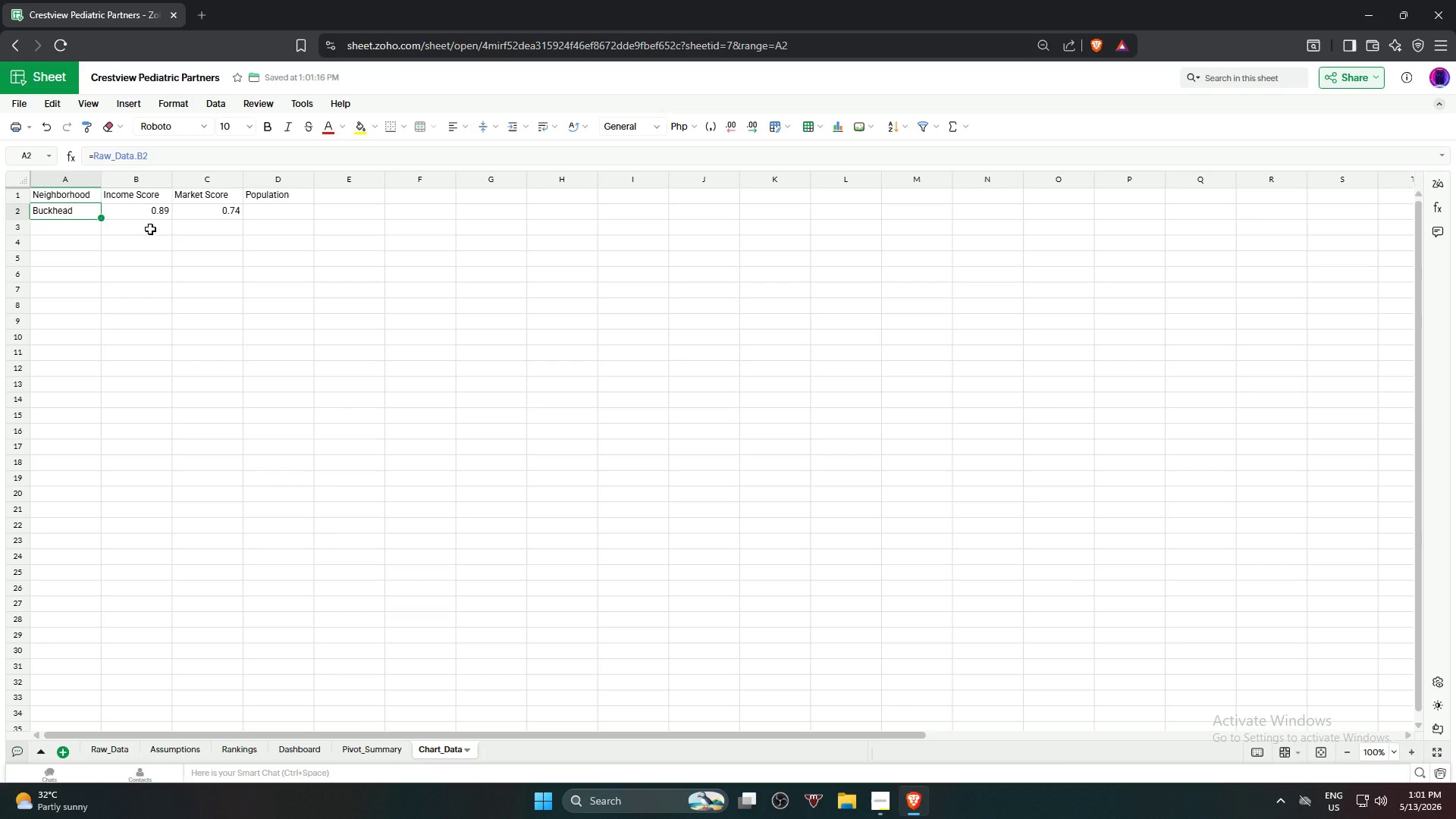 
key(ArrowRight)
 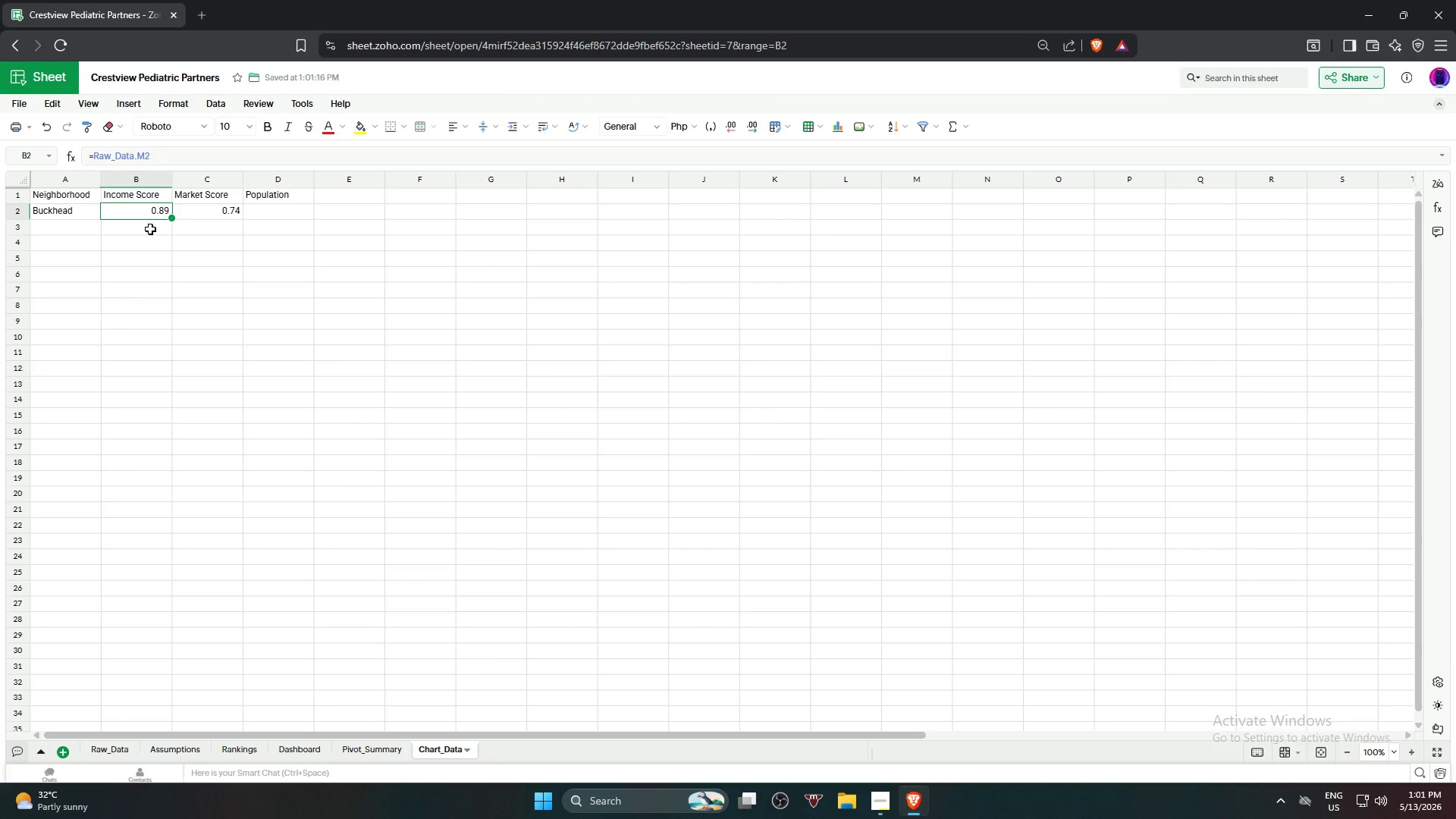 
key(ArrowRight)
 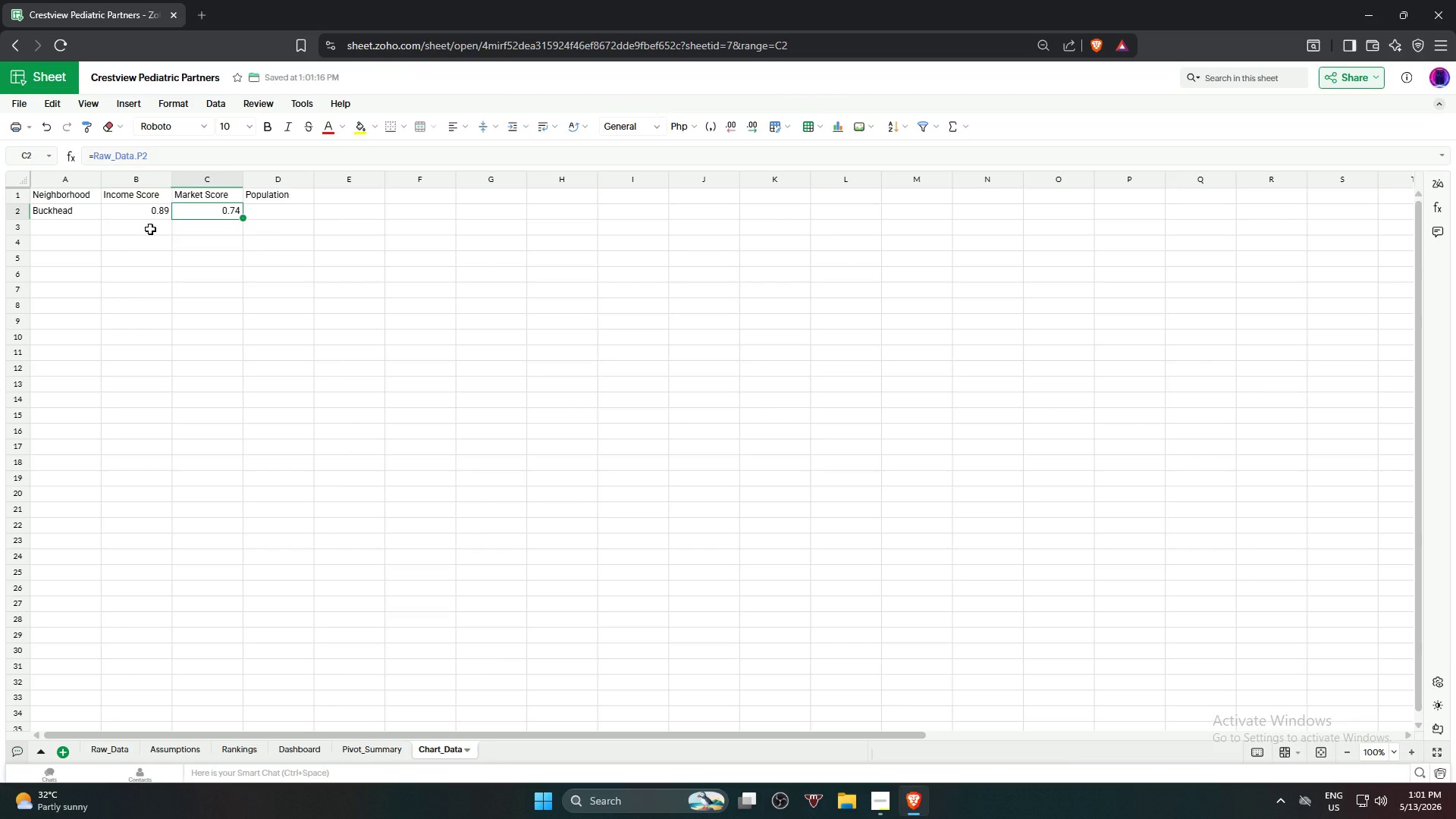 
key(ArrowRight)
 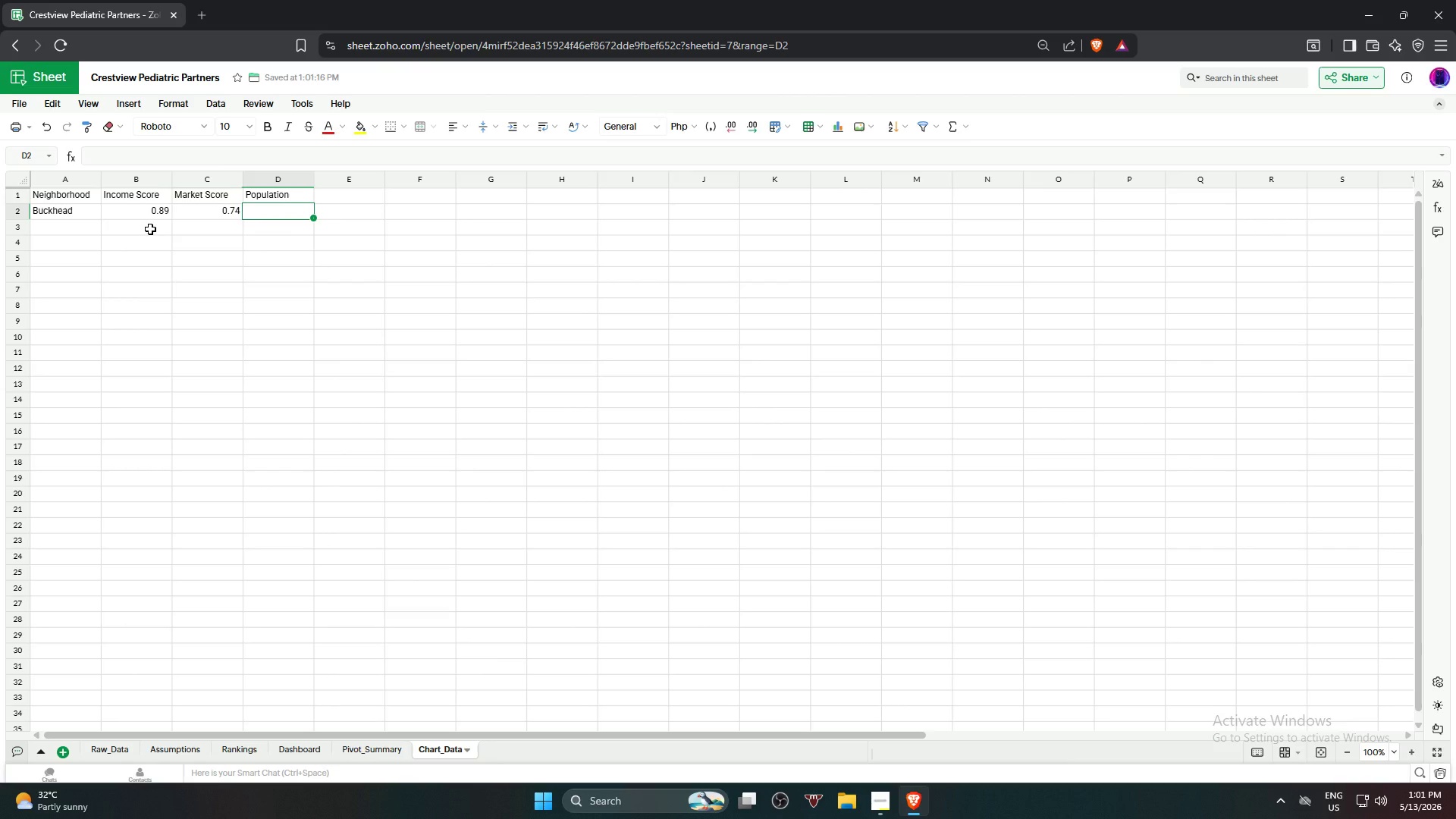 
key(Equal)
 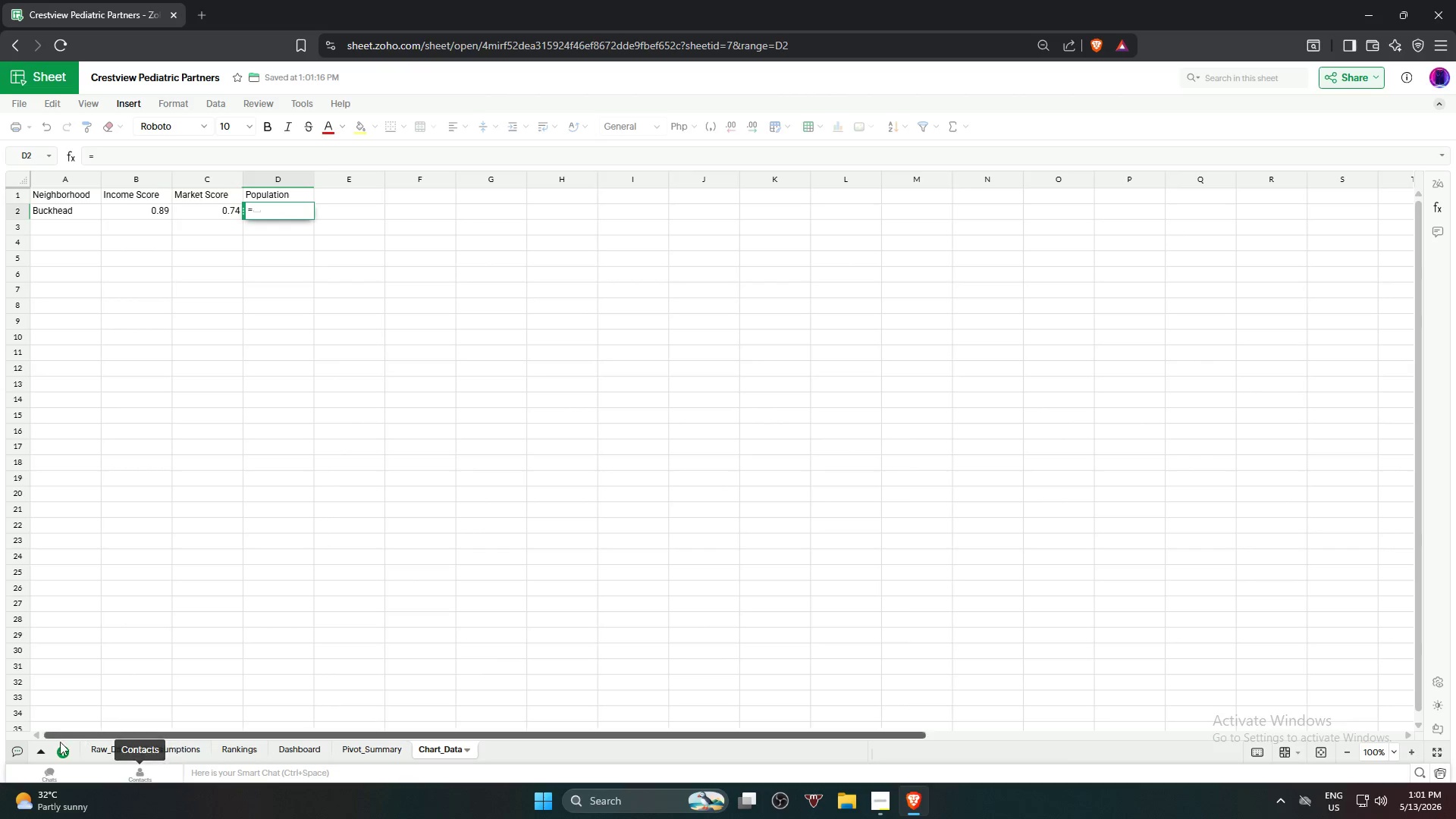 
left_click([99, 753])
 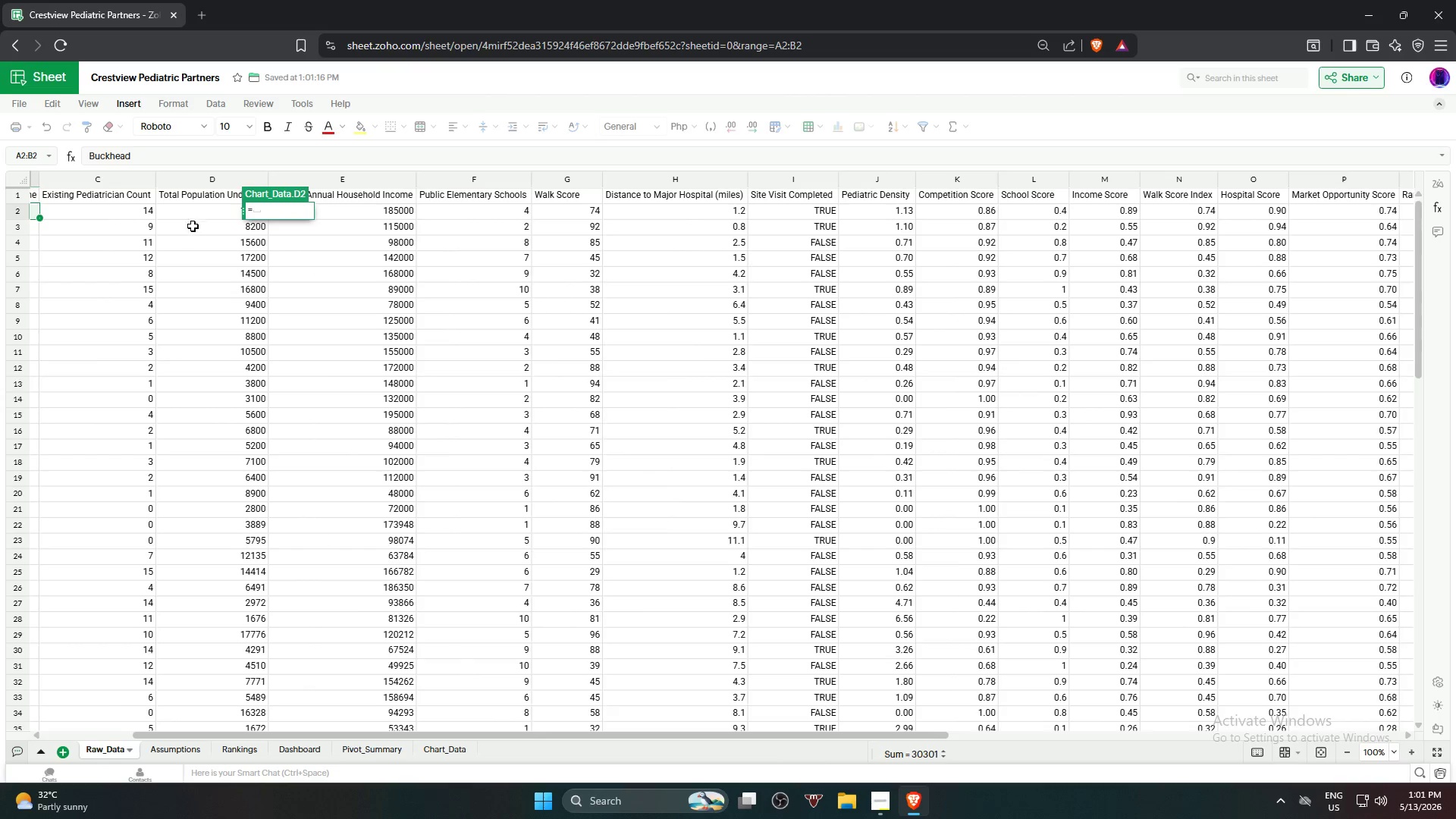 
left_click([192, 211])
 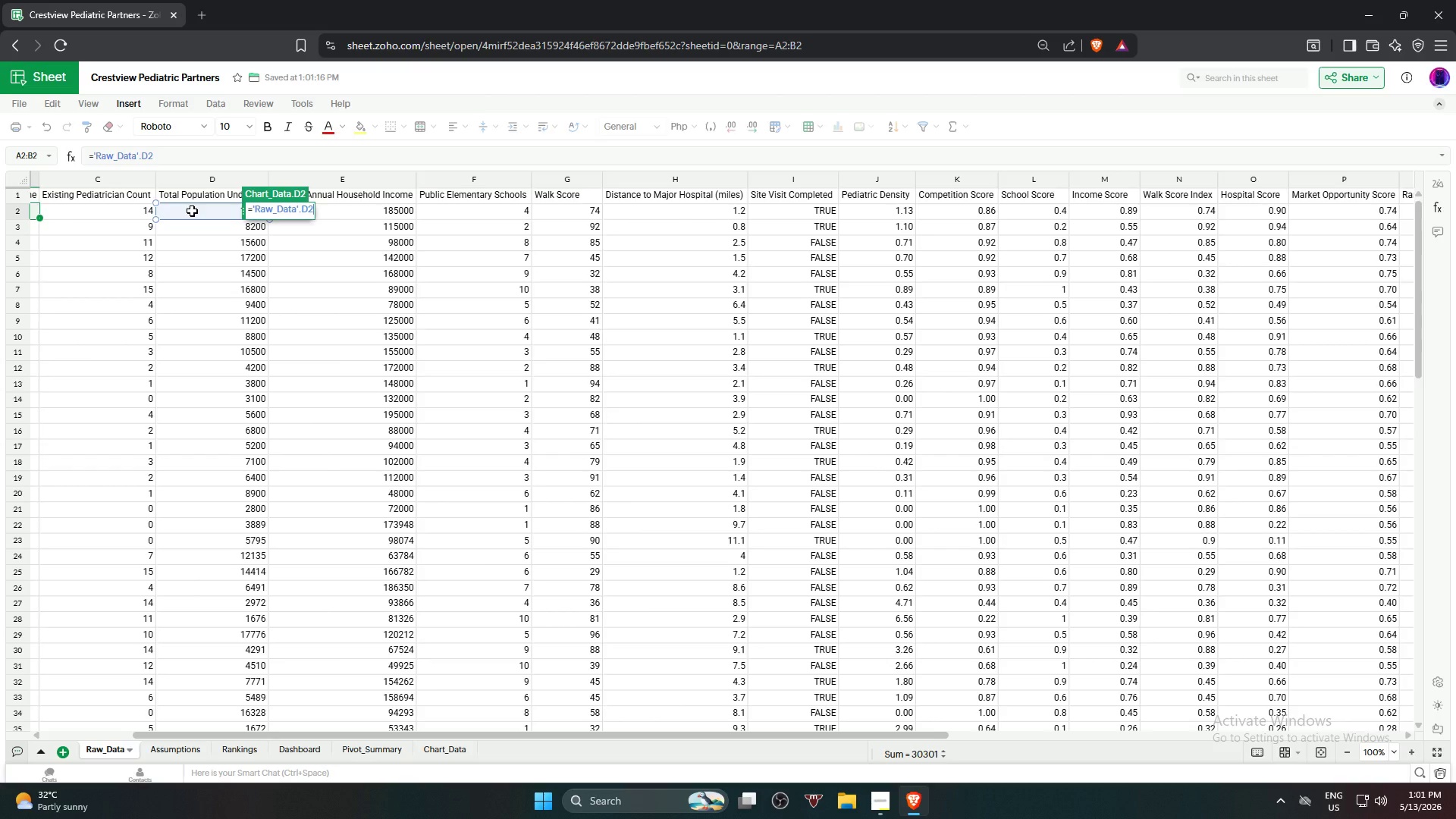 
key(NumpadEnter)
 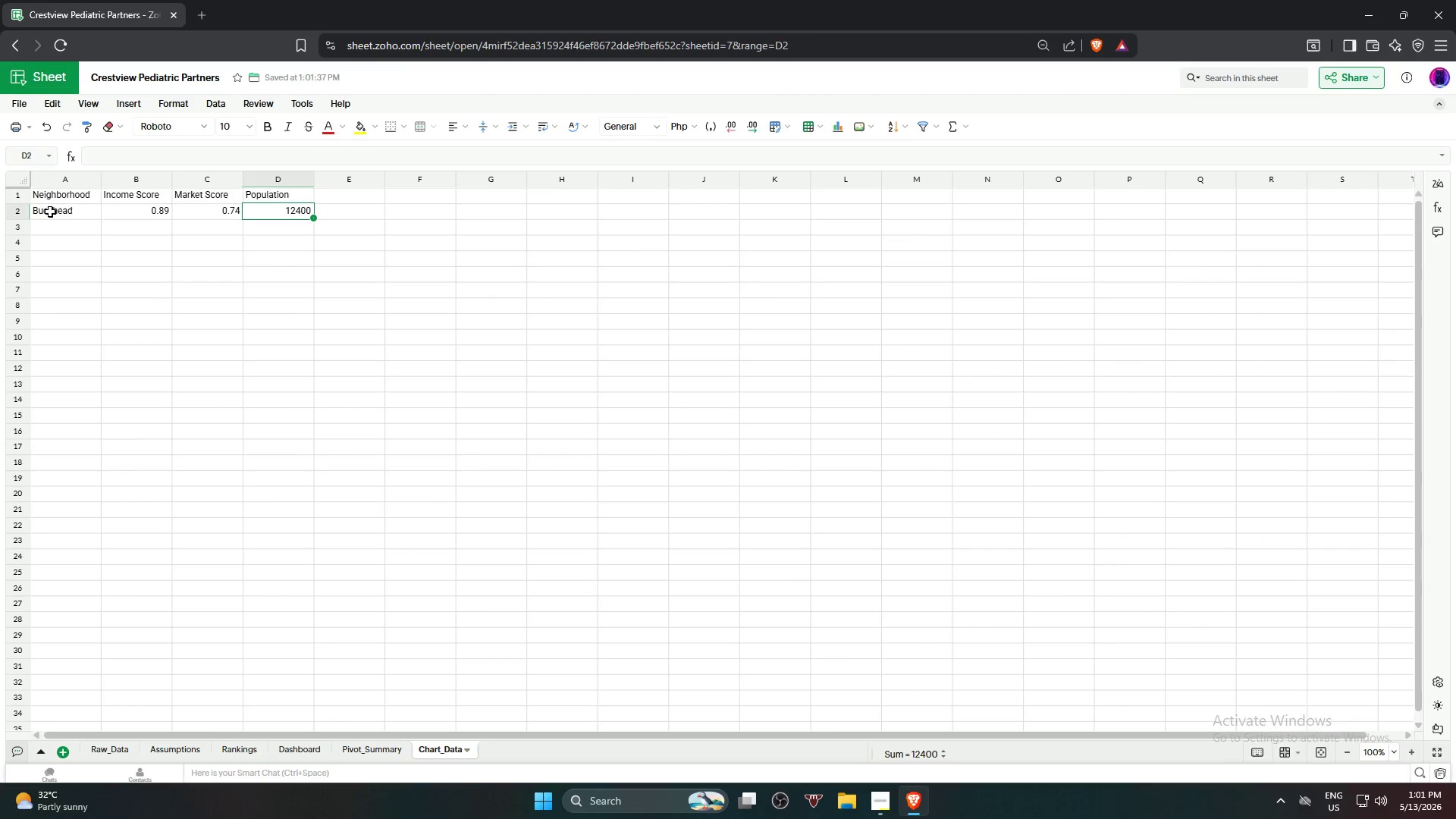 
left_click([77, 216])
 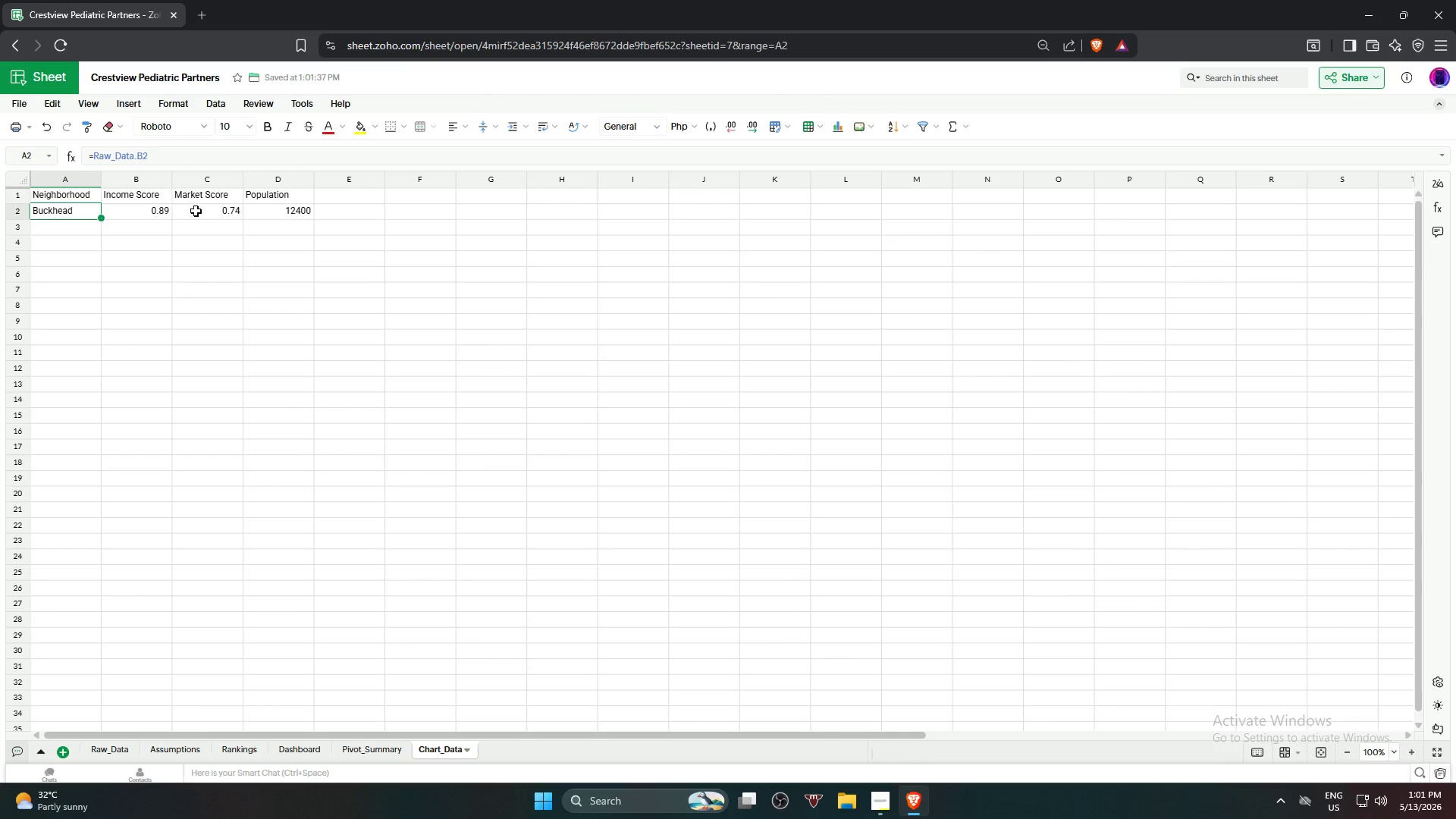 
hold_key(key=ShiftLeft, duration=0.47)
left_click([275, 212])
 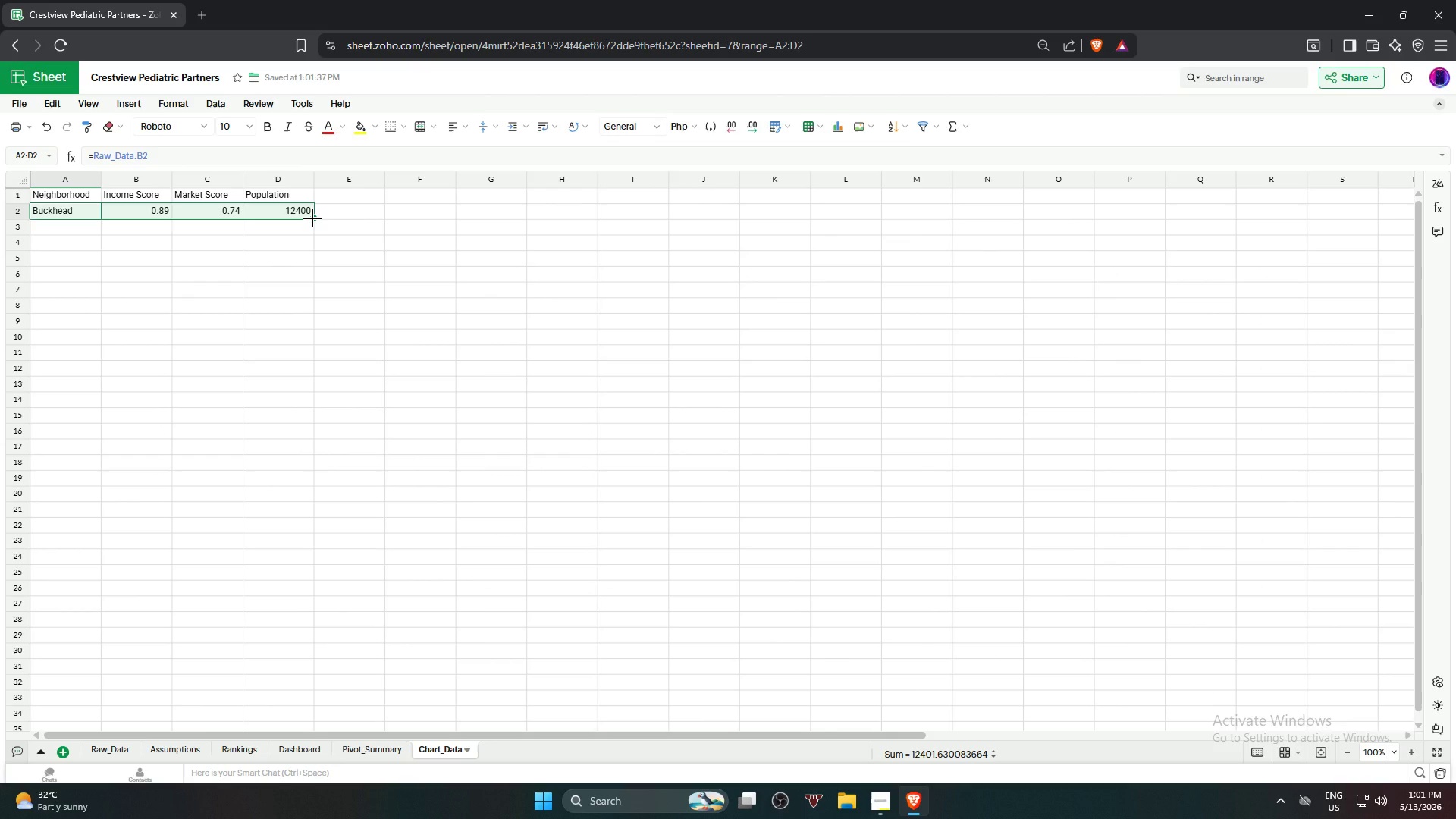 
left_click_drag(start_coordinate=[312, 218], to_coordinate=[293, 556])
 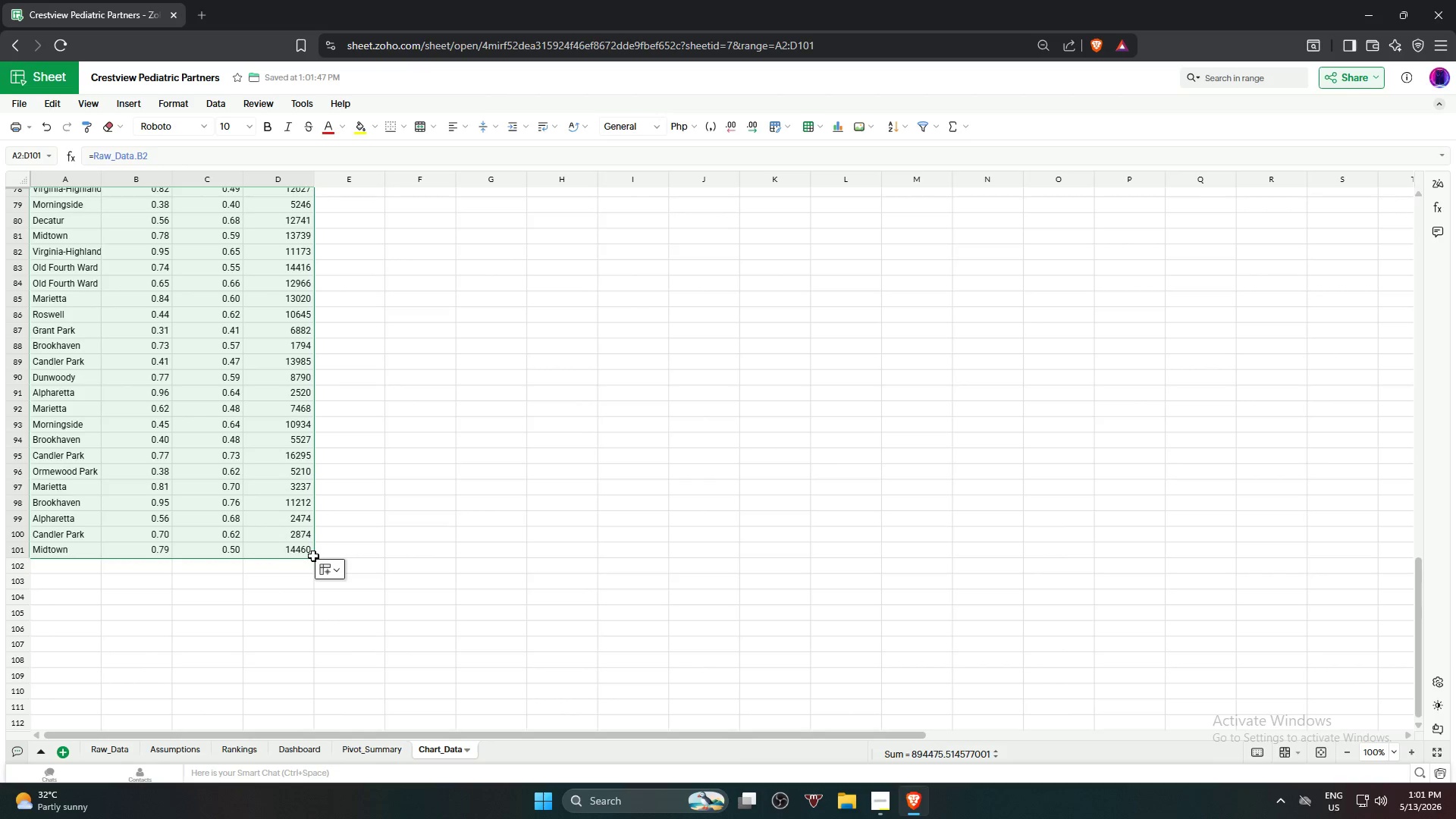 
left_click_drag(start_coordinate=[311, 557], to_coordinate=[311, 574])
 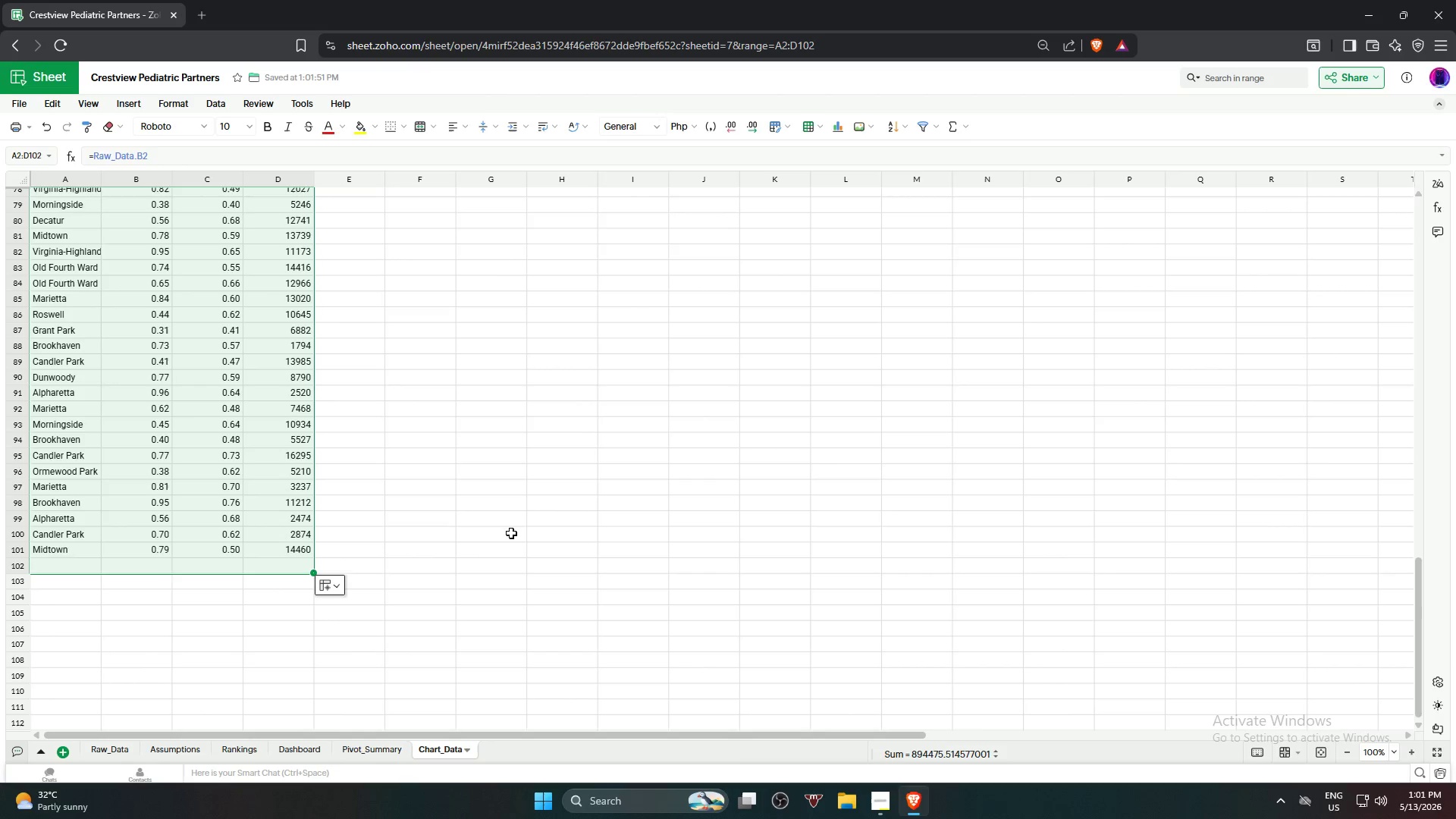 
key(Control+Z)
 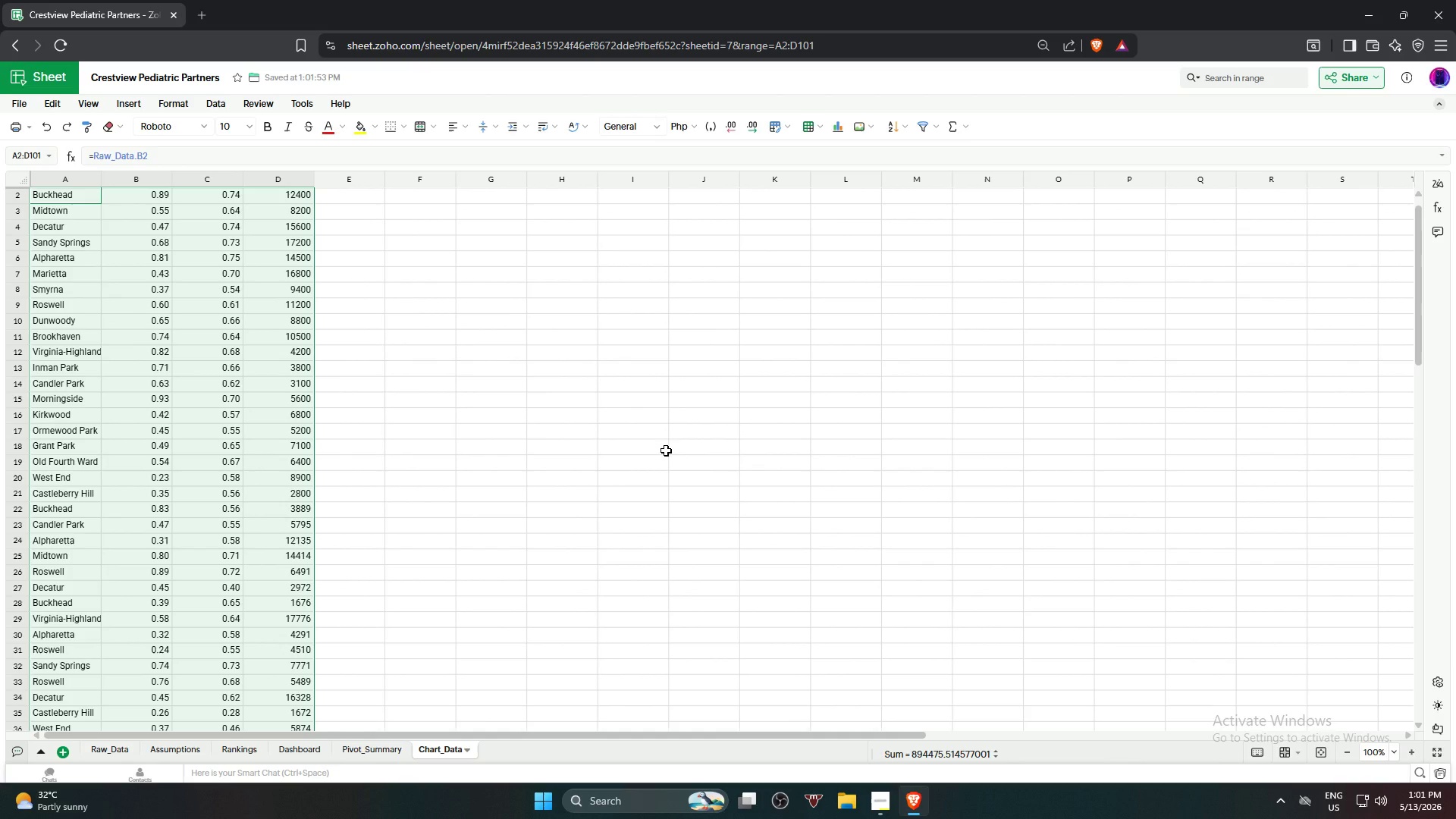 
wait(7.27)
 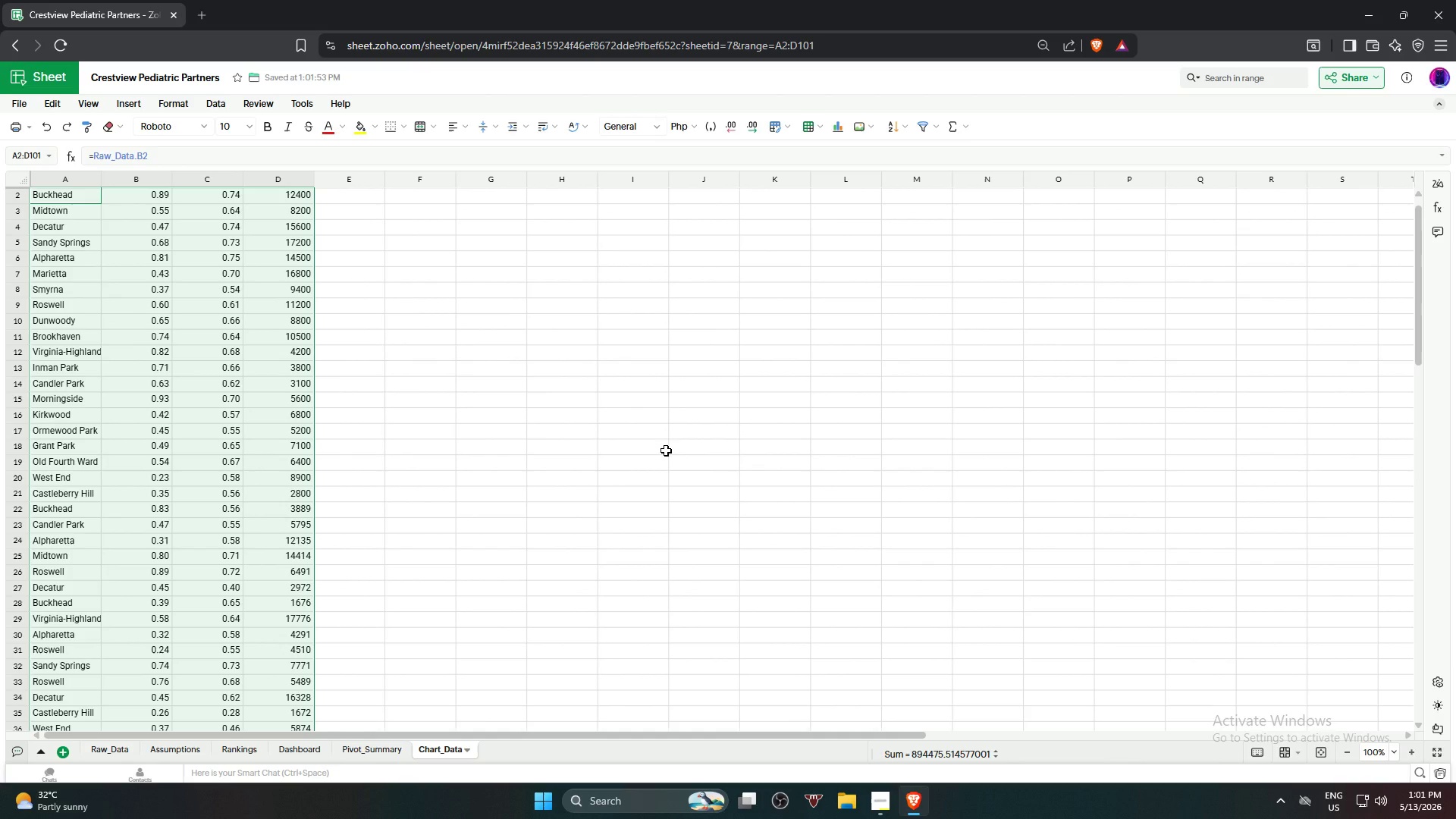 
left_click([666, 450])
 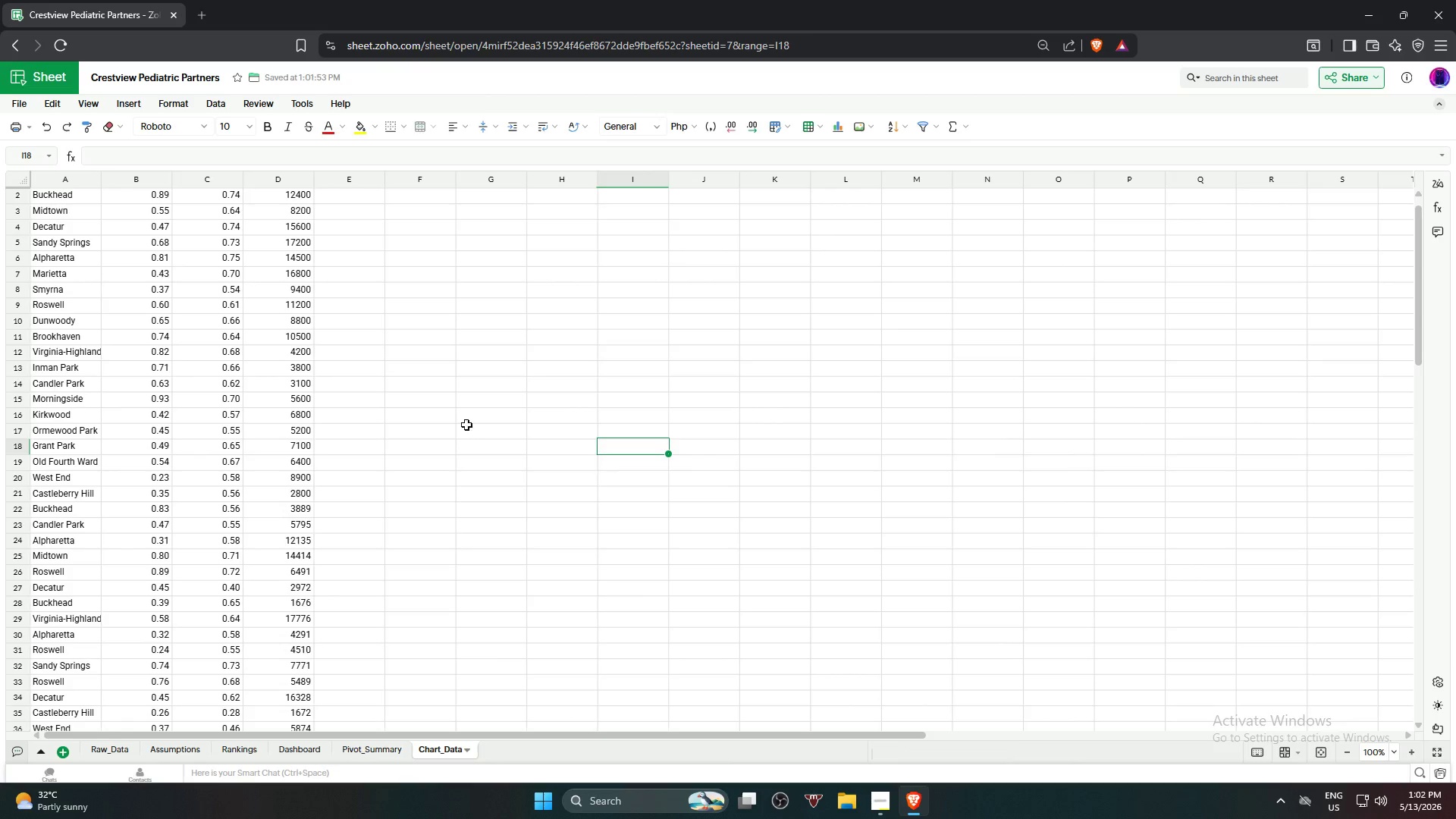 
scroll: coordinate [428, 366], scroll_direction: up, amount: 12.0
 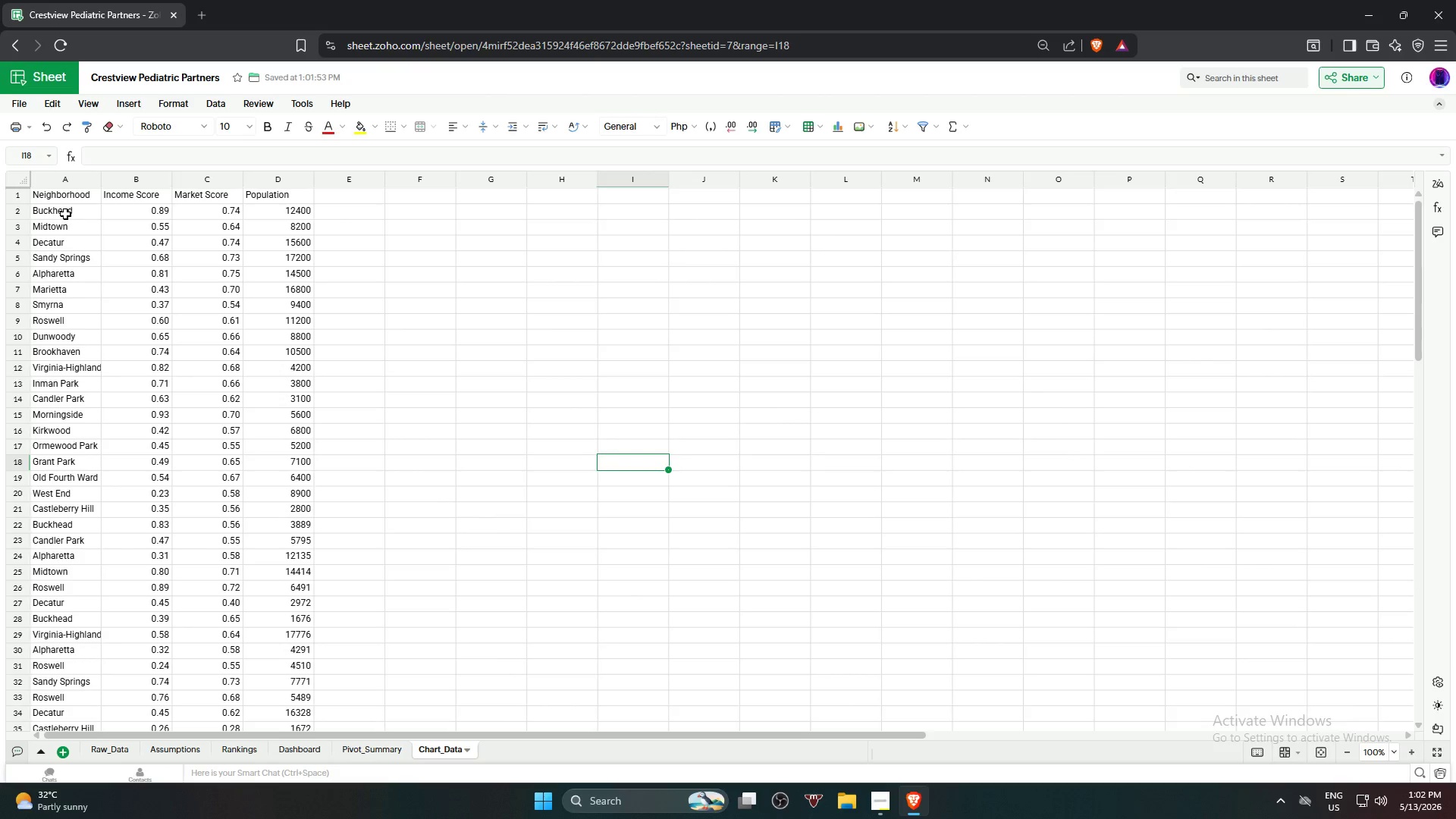 
left_click([65, 213])
 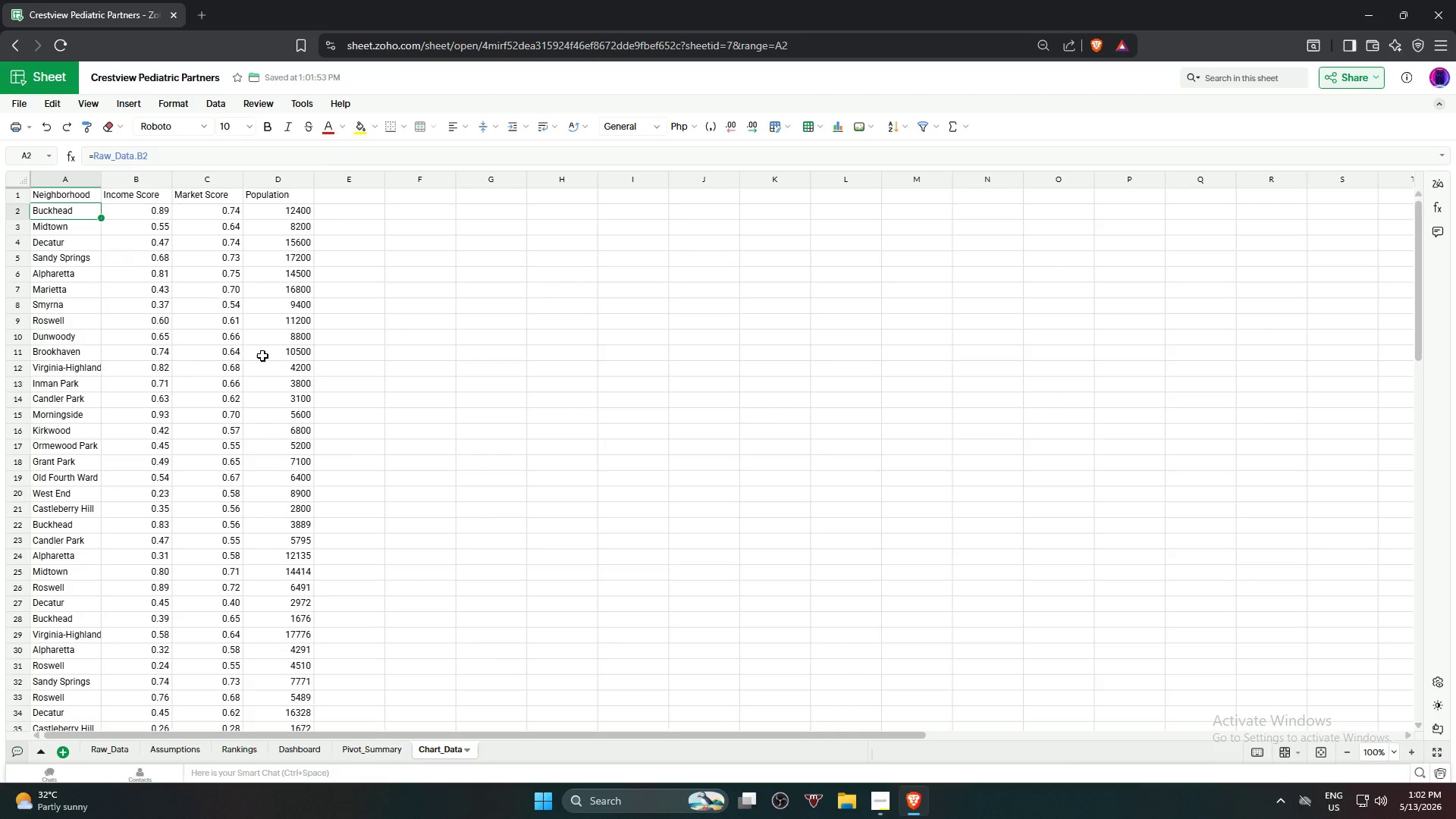 
hold_key(key=ShiftLeft, duration=0.86)
 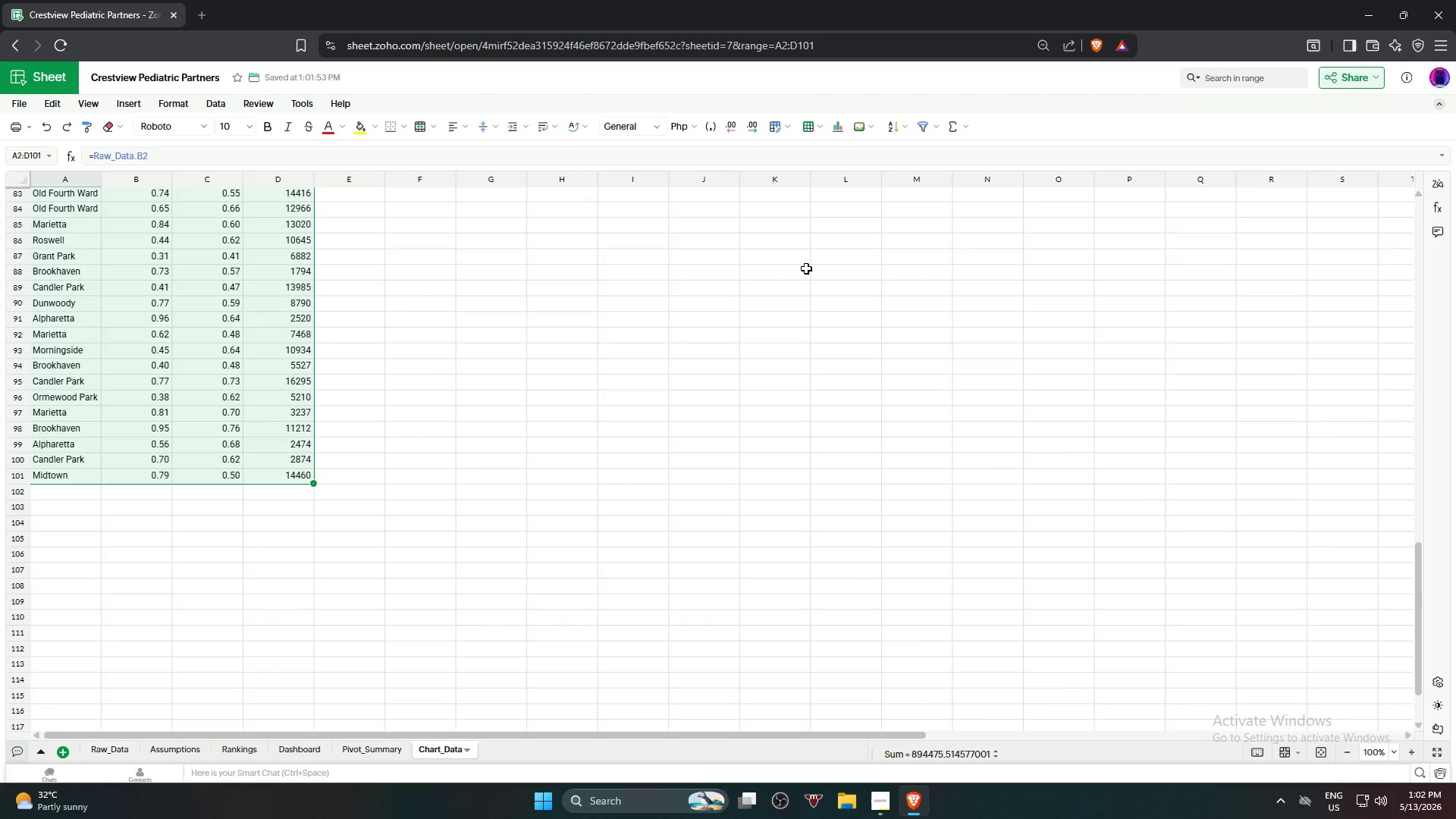 
scroll: coordinate [293, 487], scroll_direction: down, amount: 17.0
 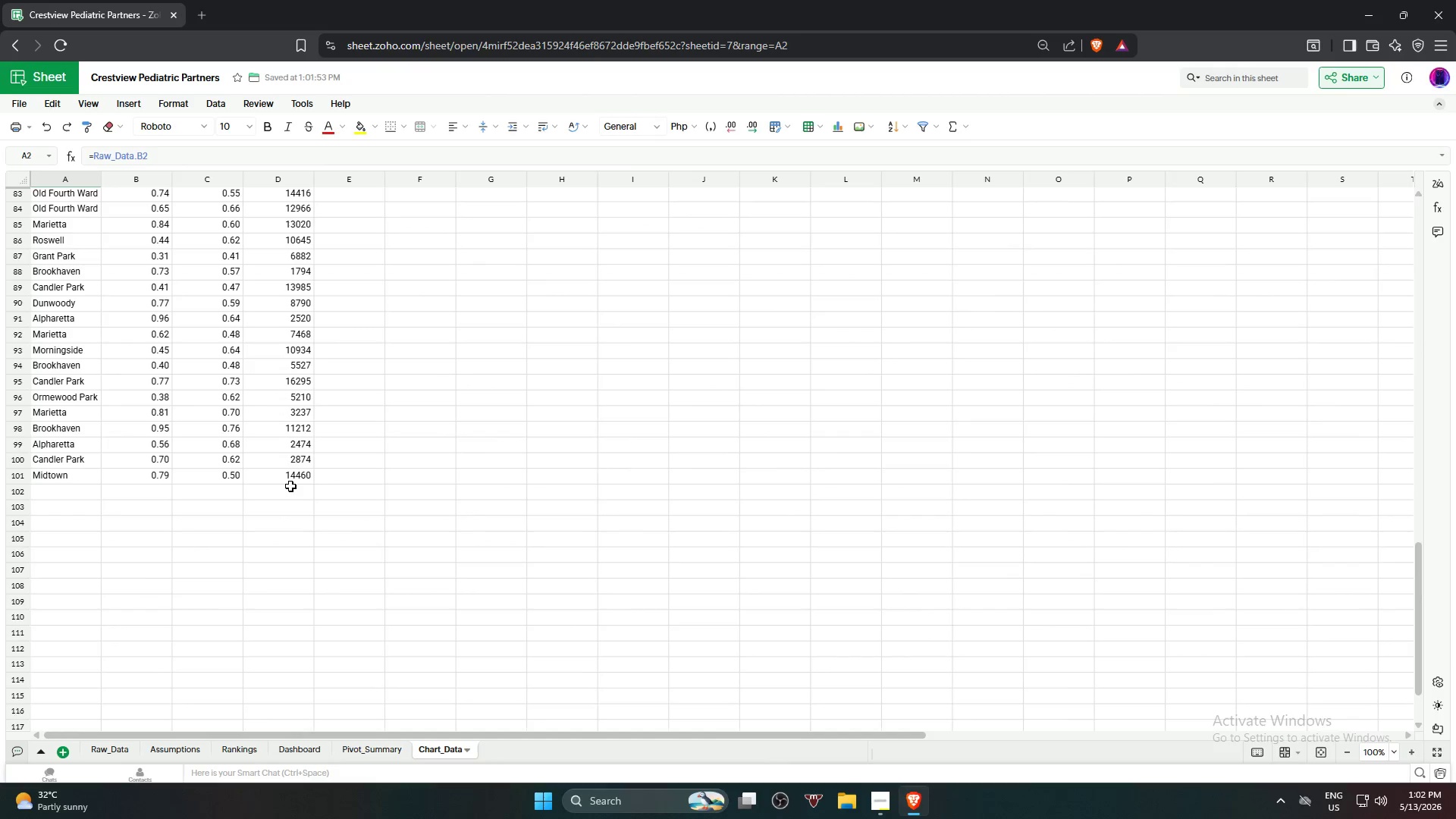 
left_click([292, 479])
 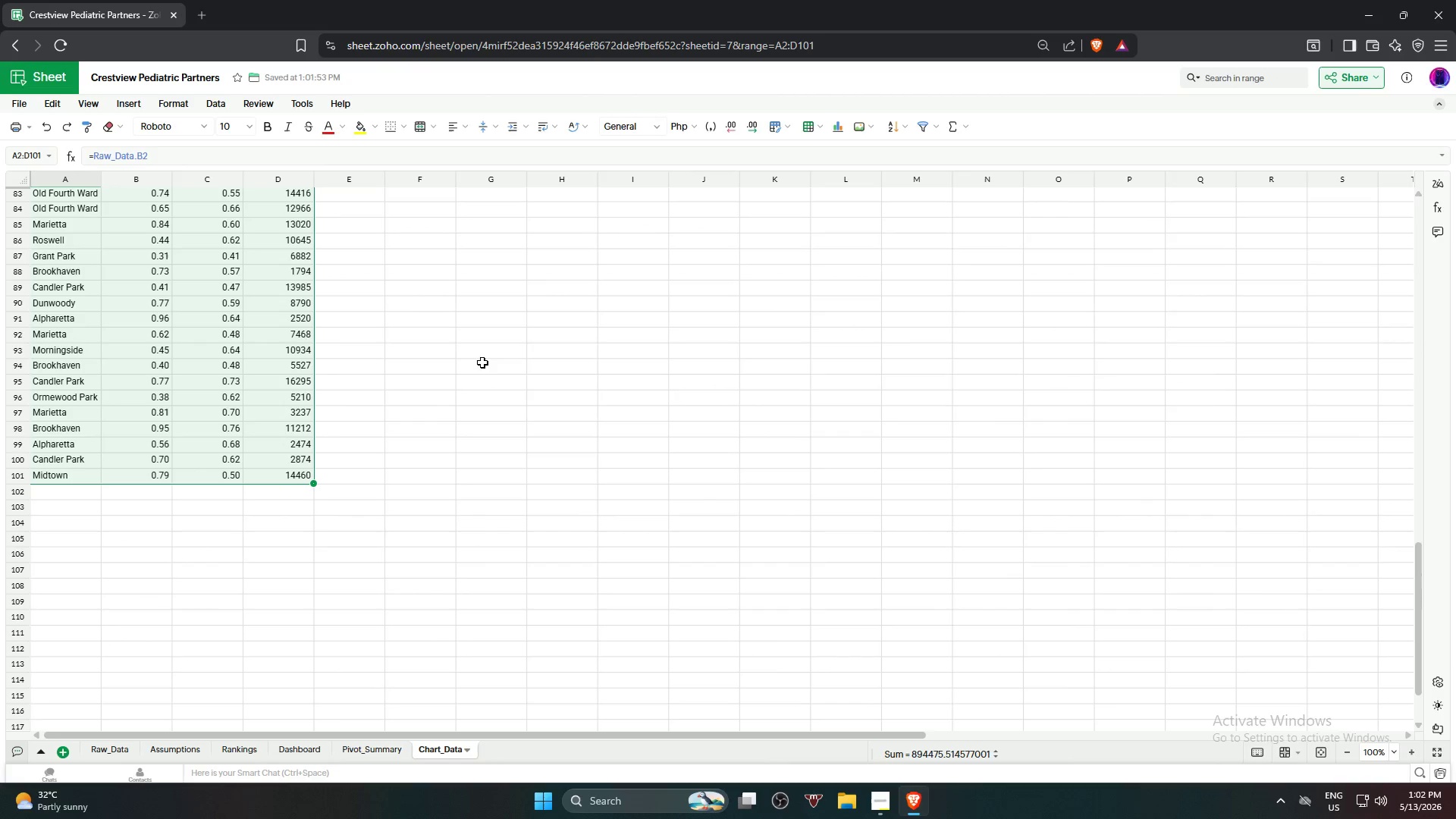 
scroll: coordinate [656, 488], scroll_direction: up, amount: 24.0
 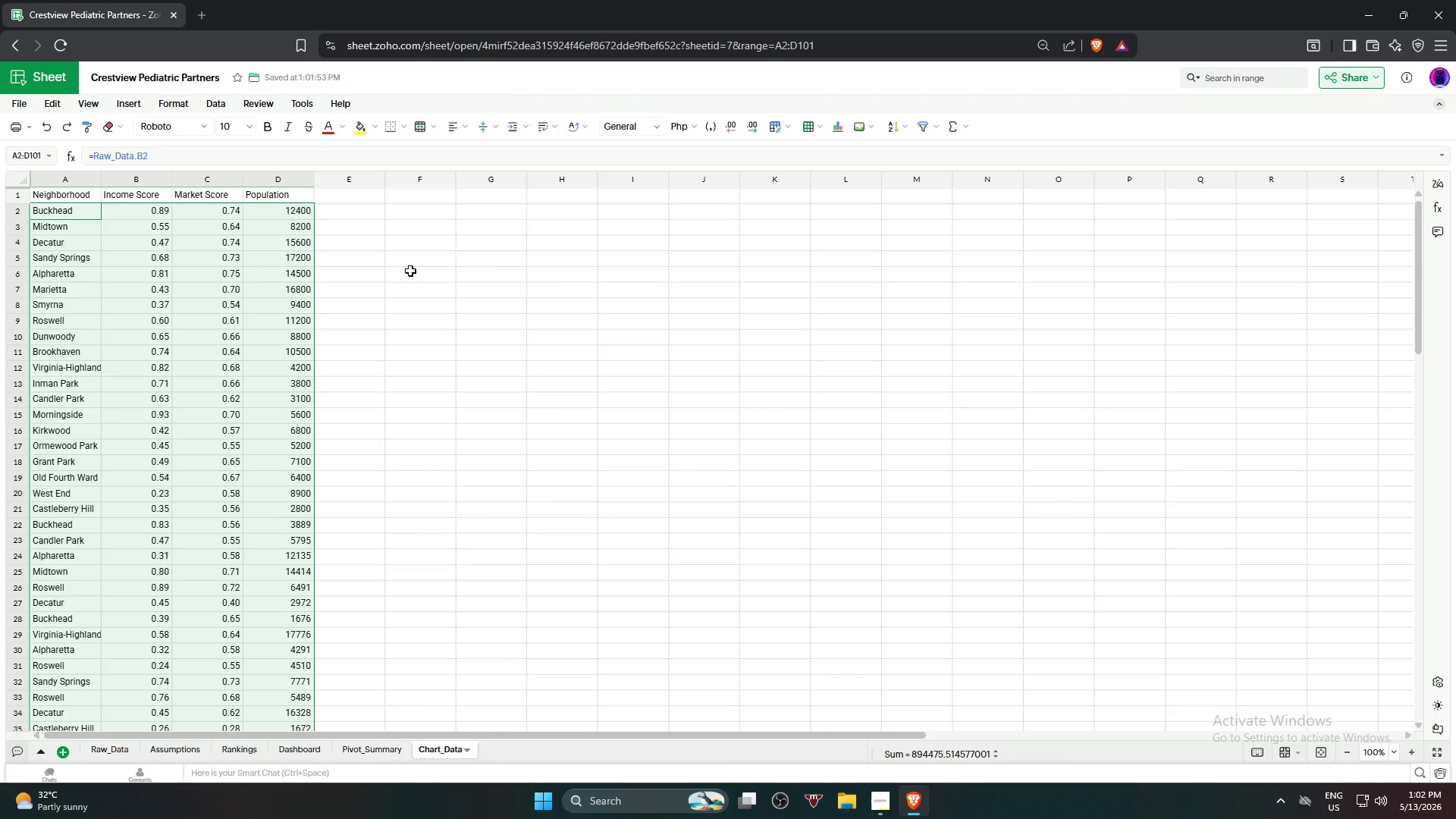 
wait(8.81)
 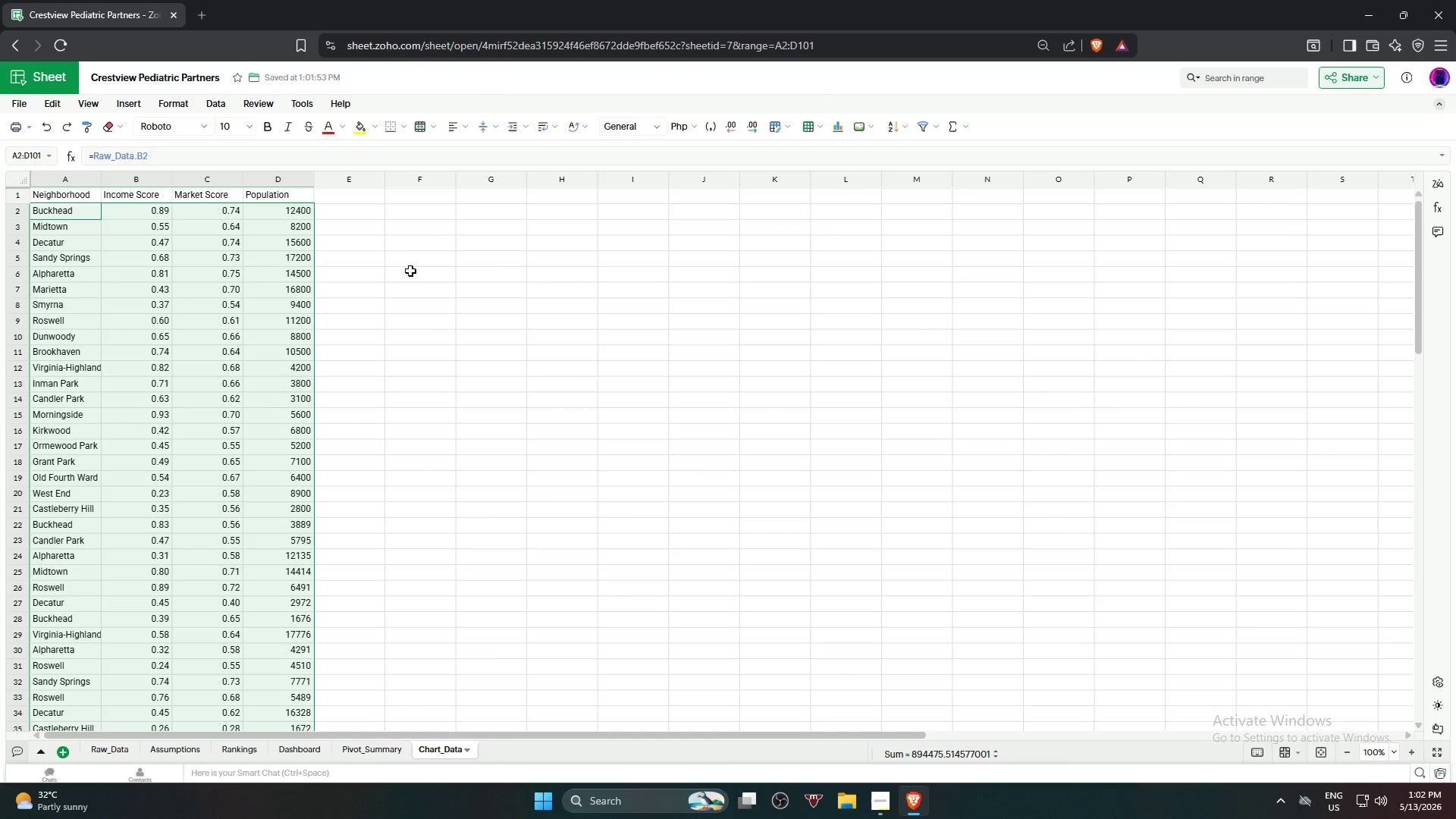 
left_click([68, 194])
 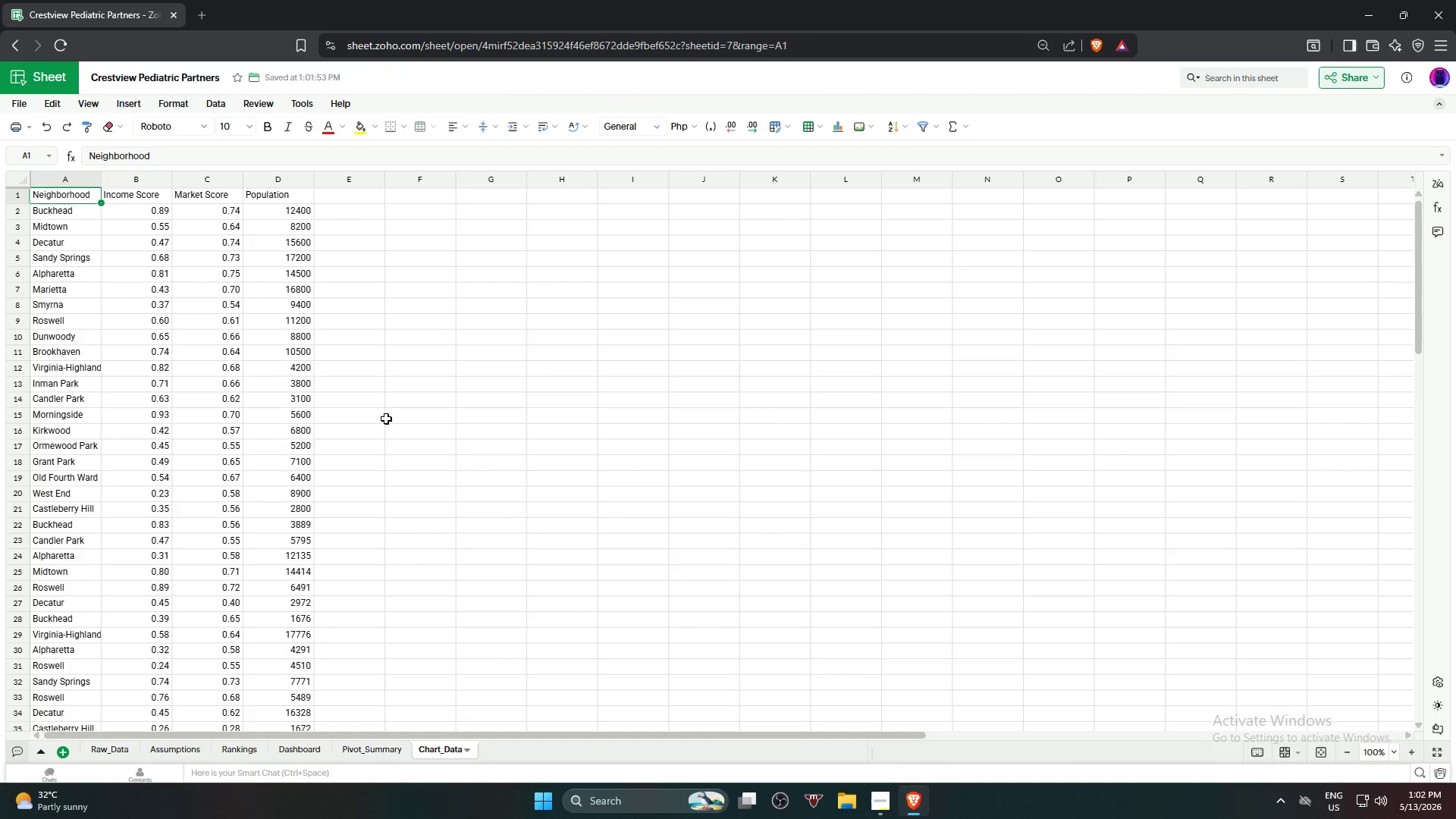 
hold_key(key=ShiftLeft, duration=0.95)
 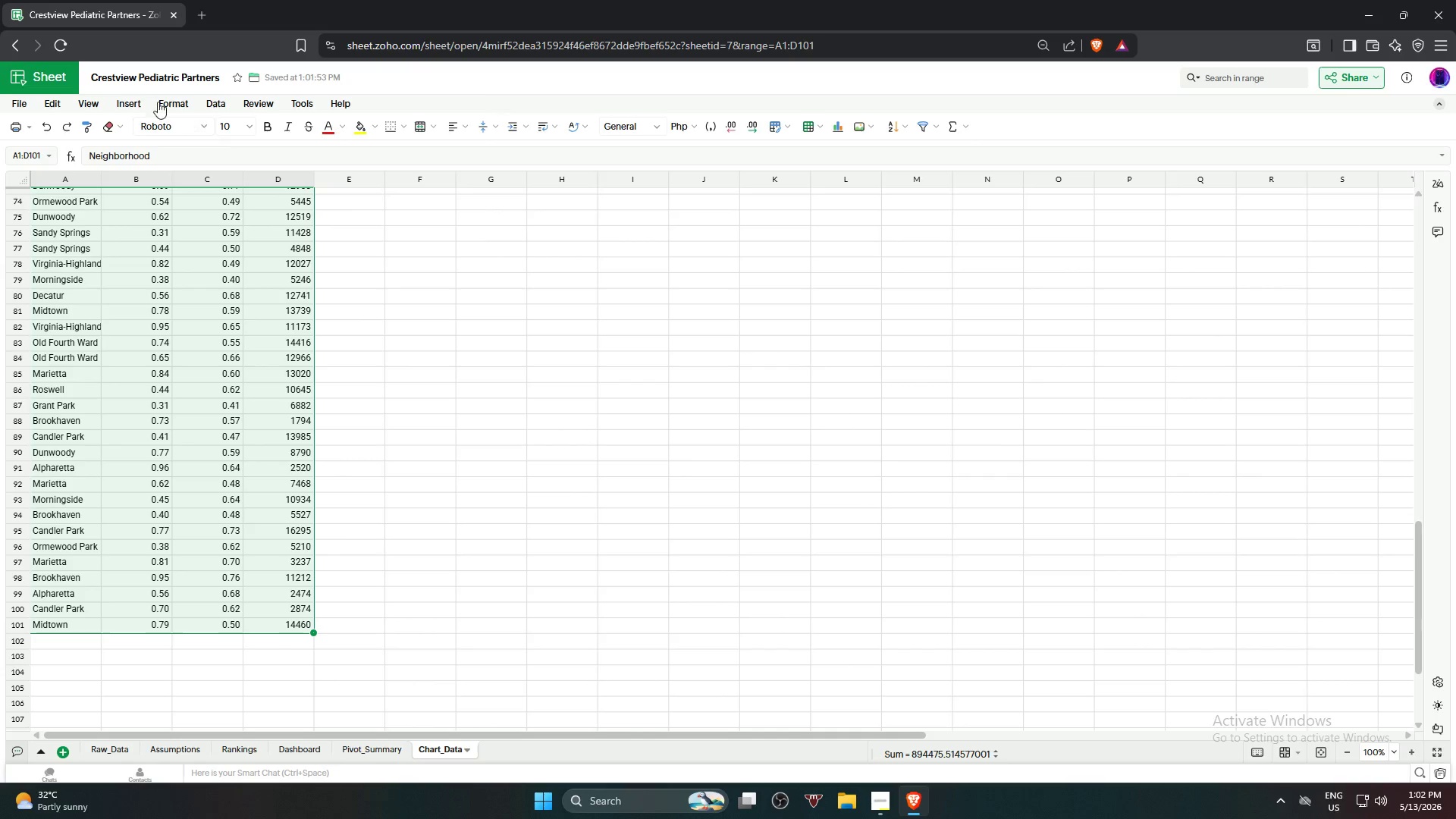 
scroll: coordinate [325, 508], scroll_direction: down, amount: 15.0
 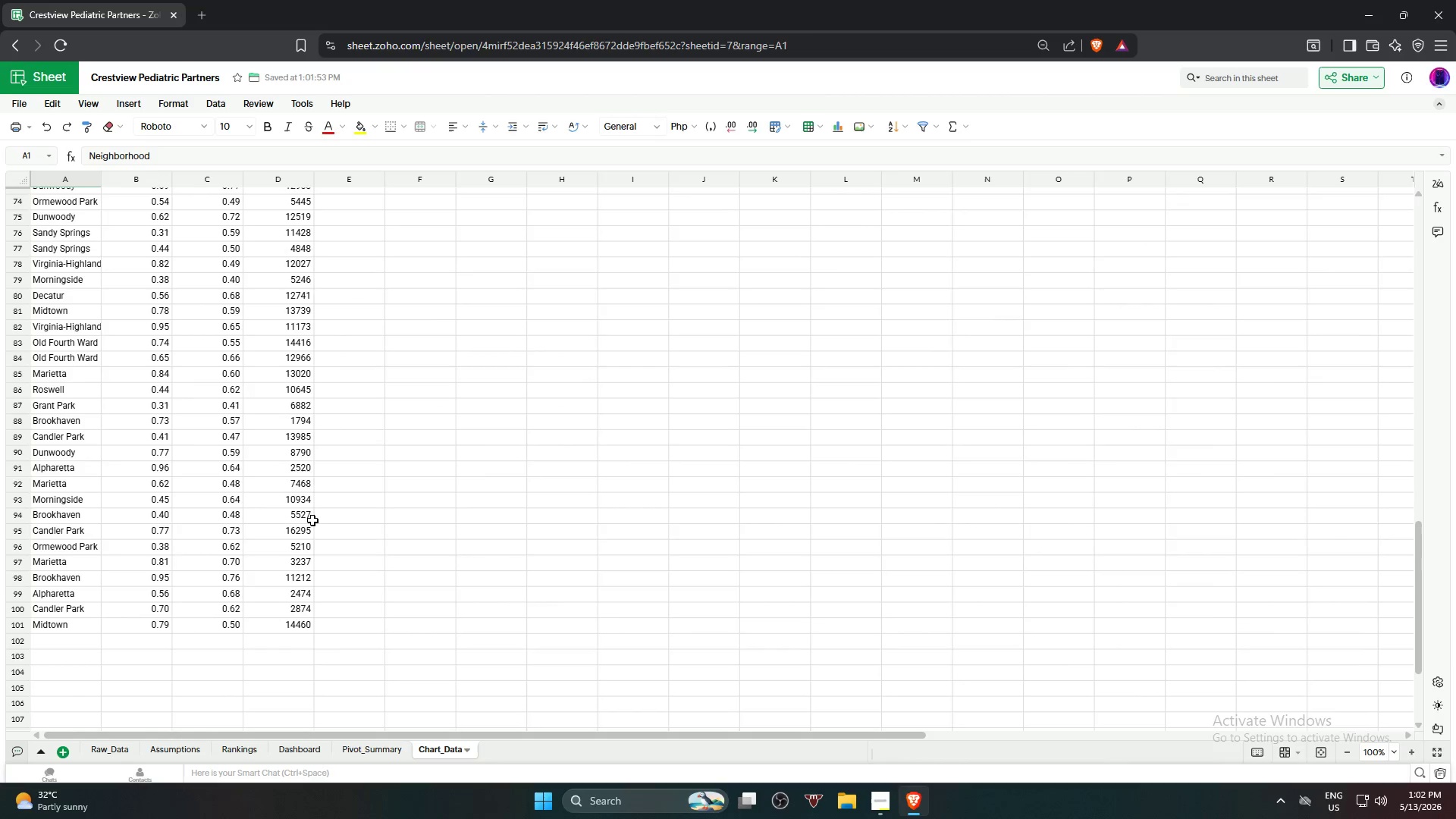 
left_click([290, 628])
 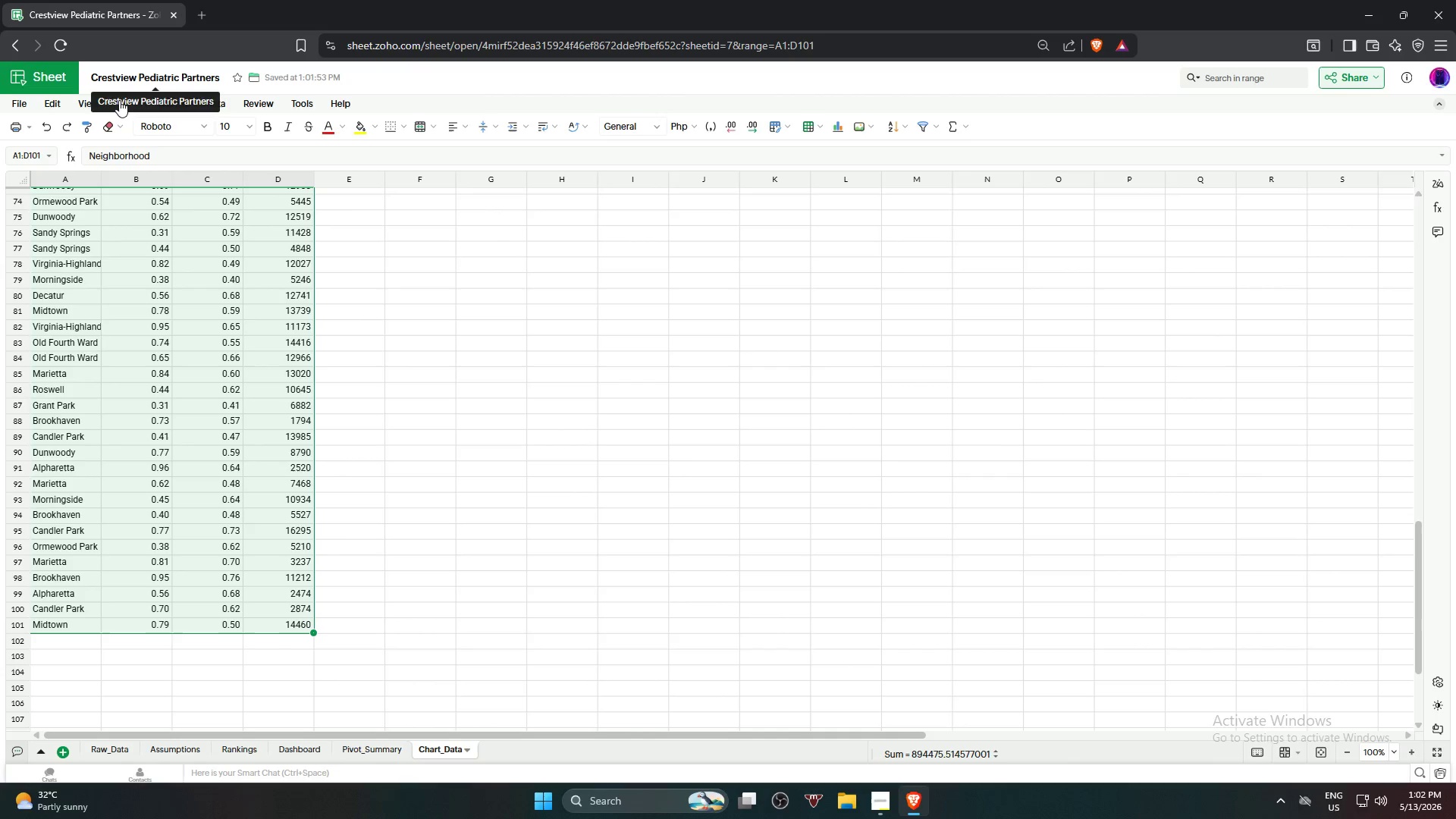 
left_click([127, 100])
 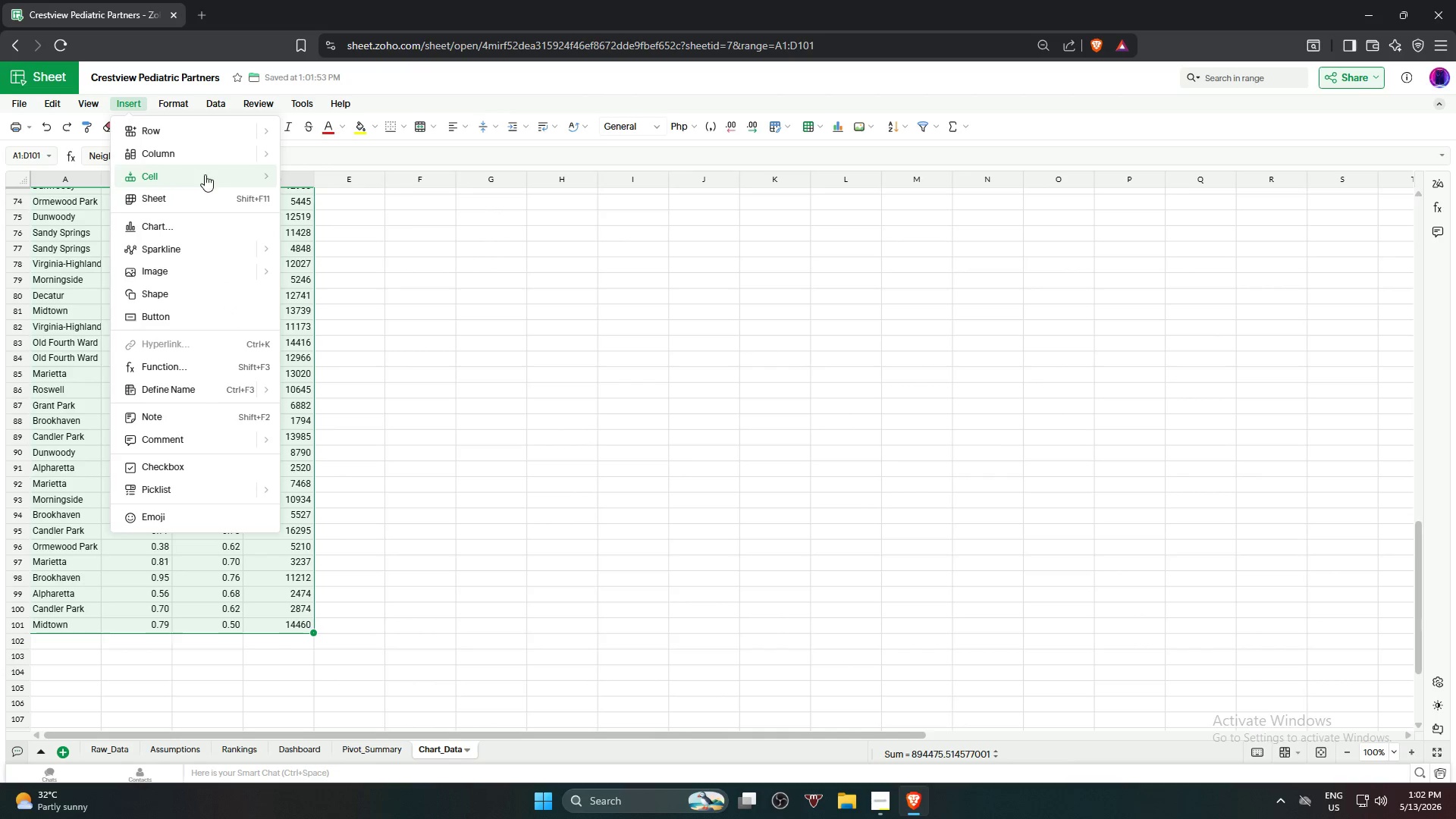 
left_click([193, 219])
 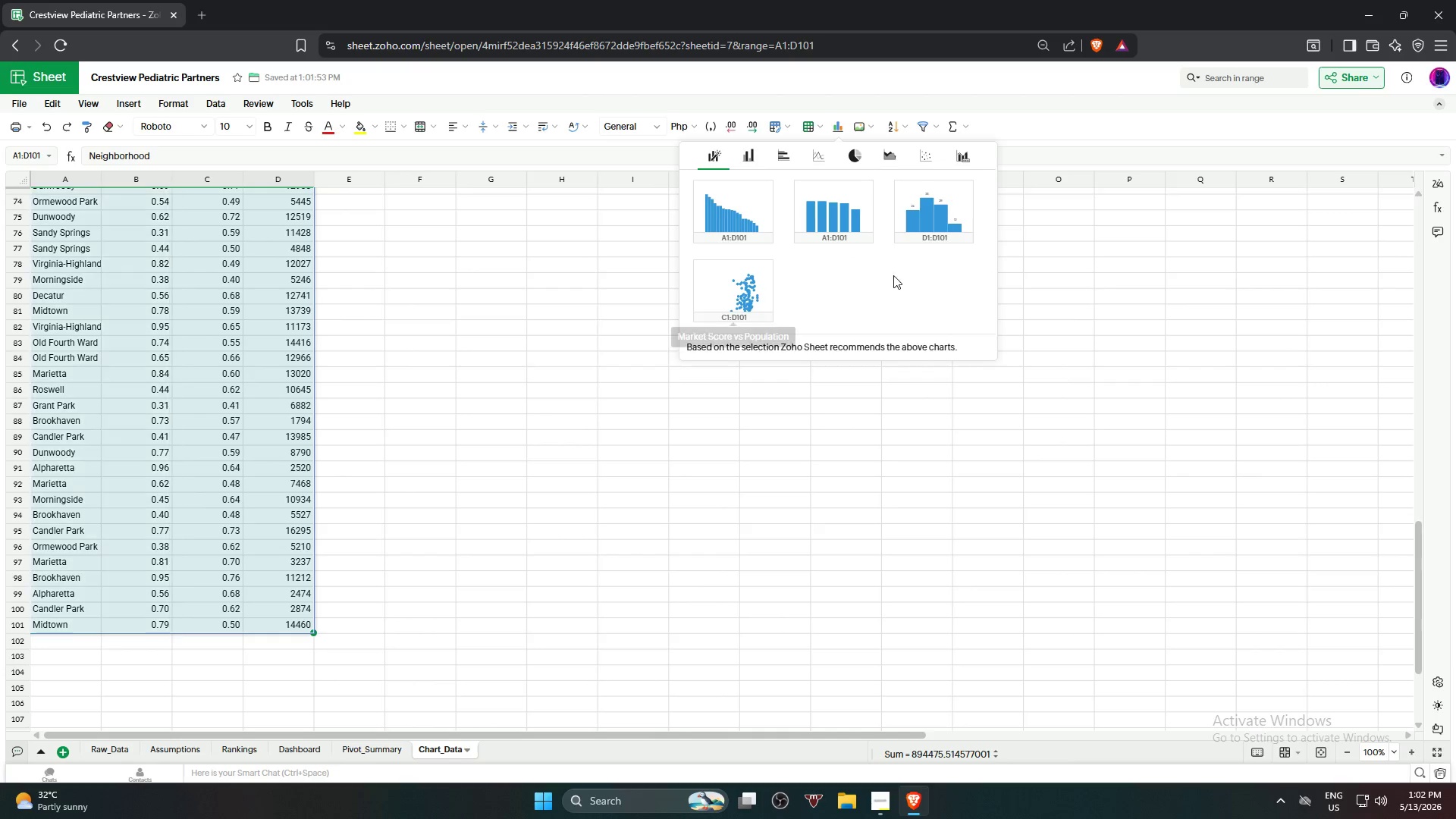 
mouse_move([959, 174])
 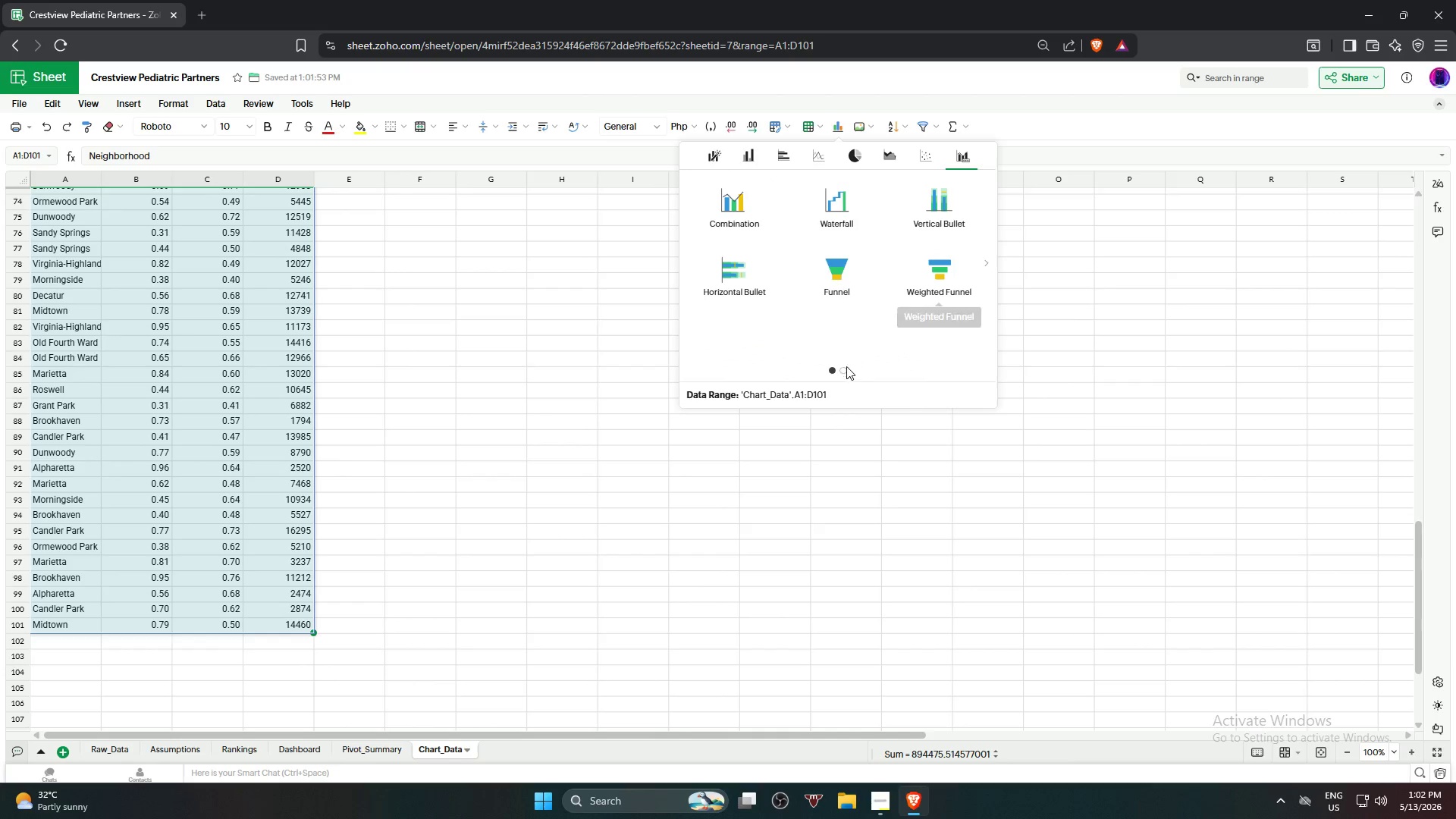 
left_click([846, 369])
 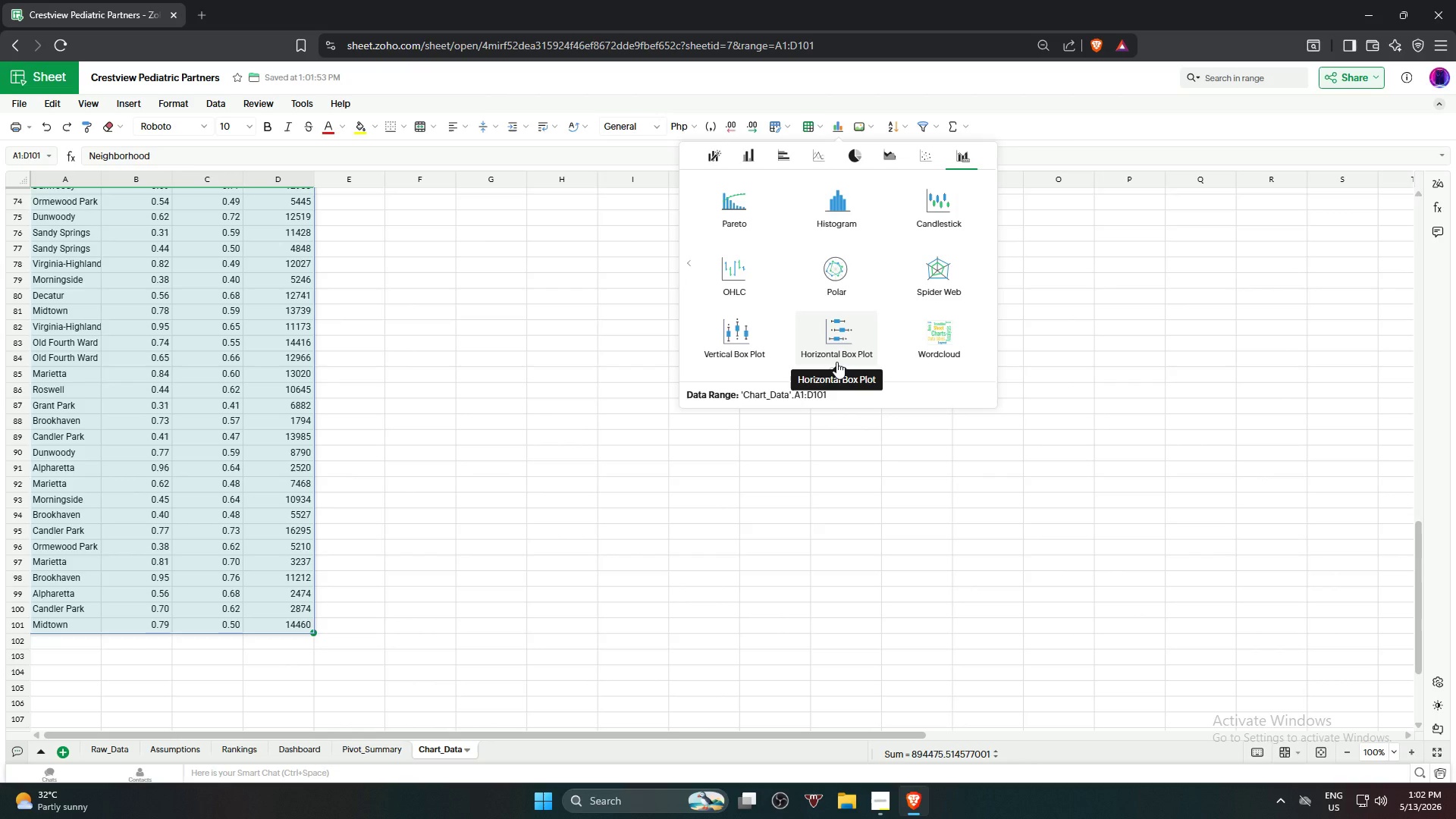 
wait(10.58)
 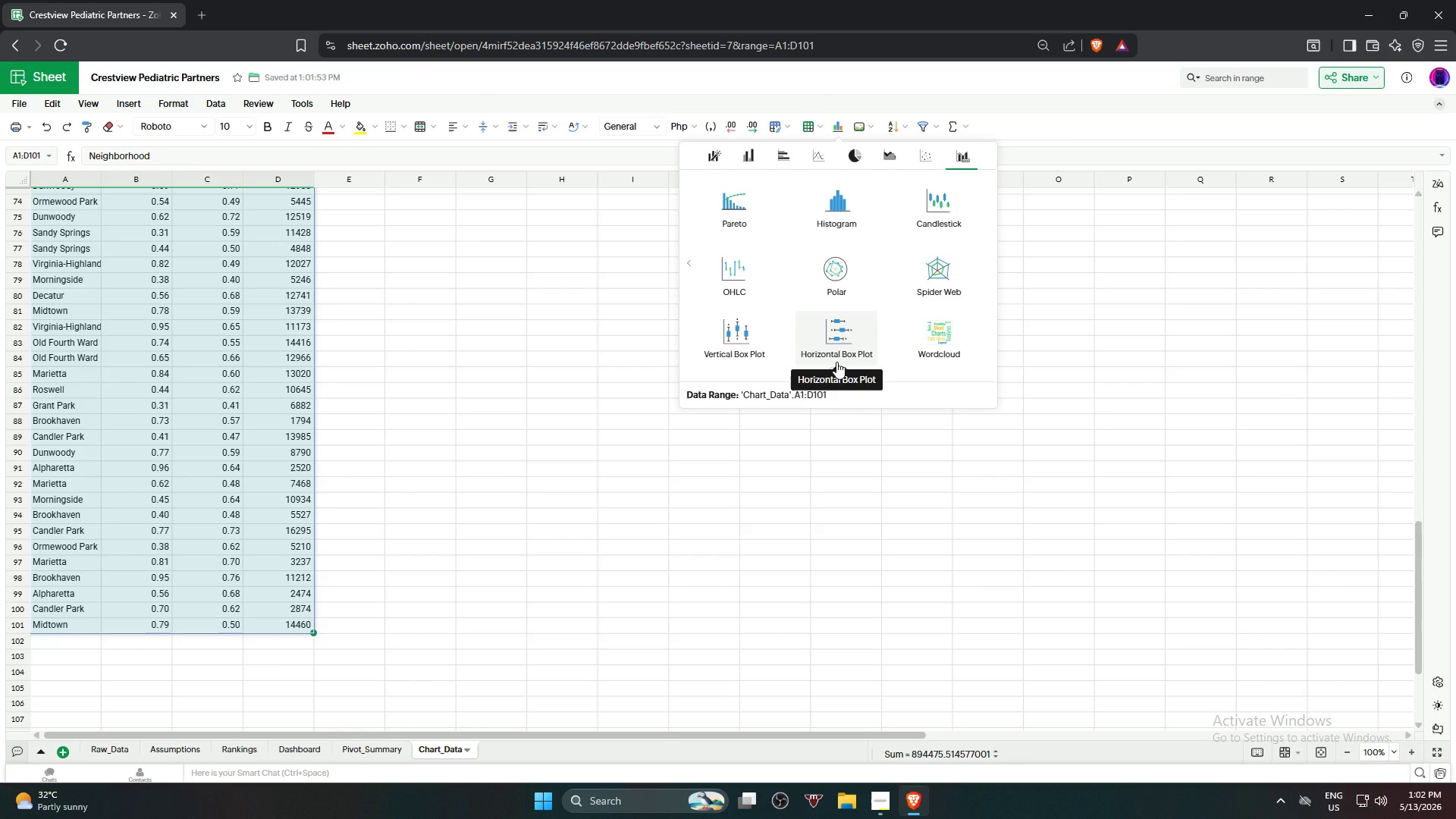 
left_click([830, 369])
 